 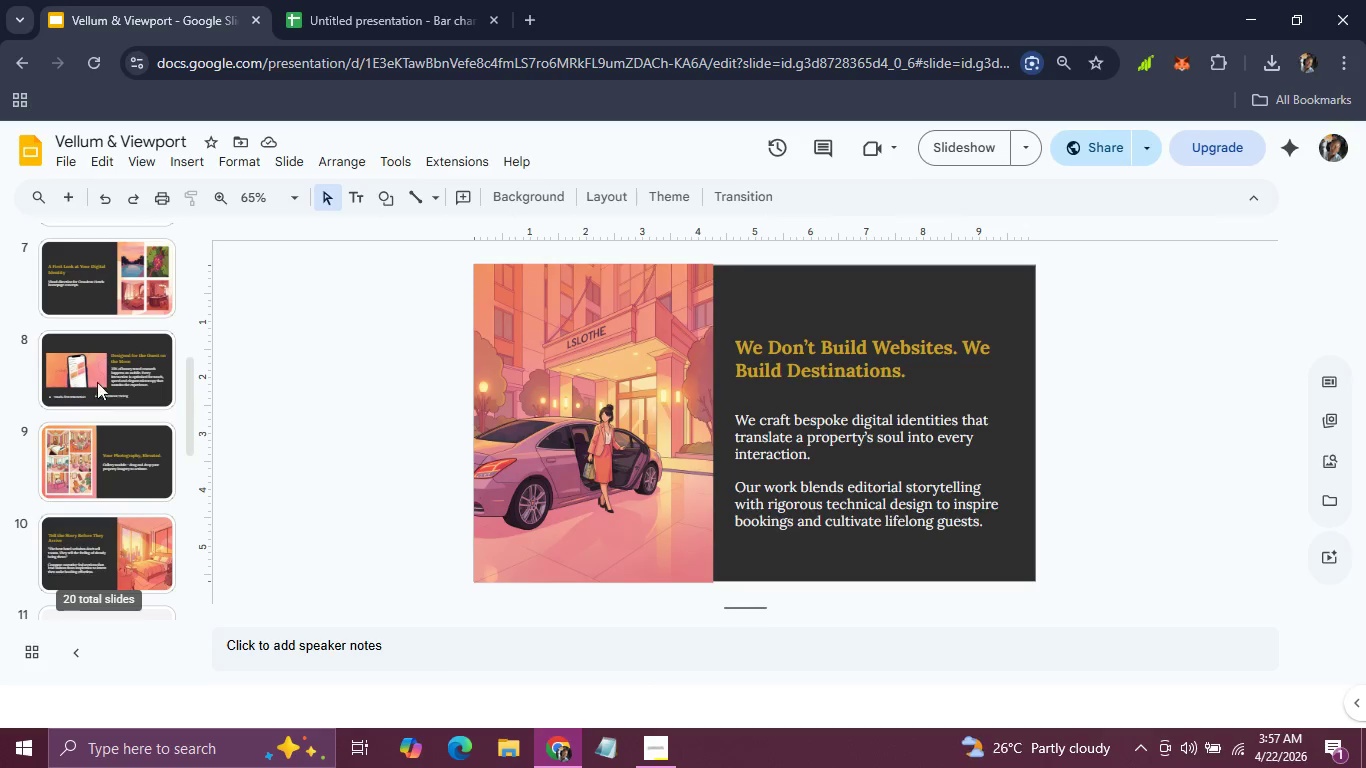 
left_click([122, 286])
 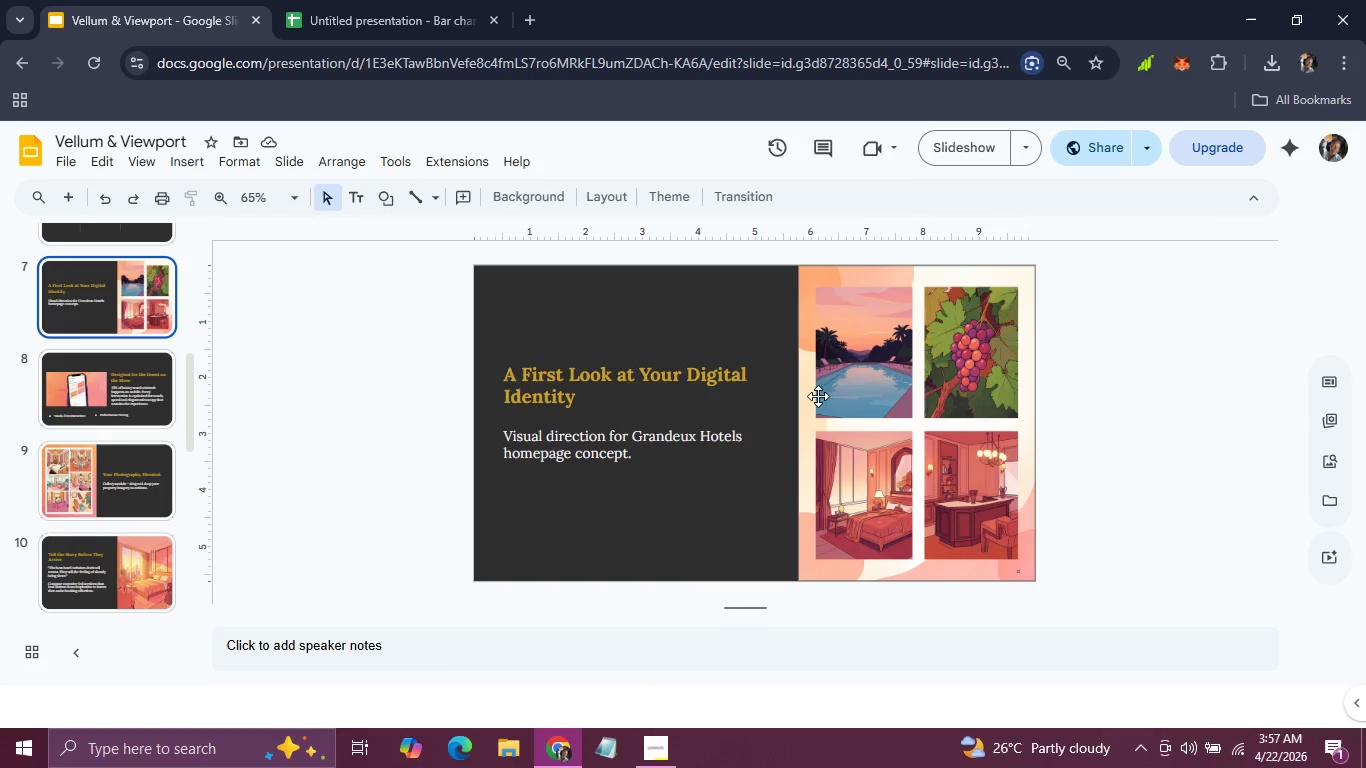 
left_click([818, 396])
 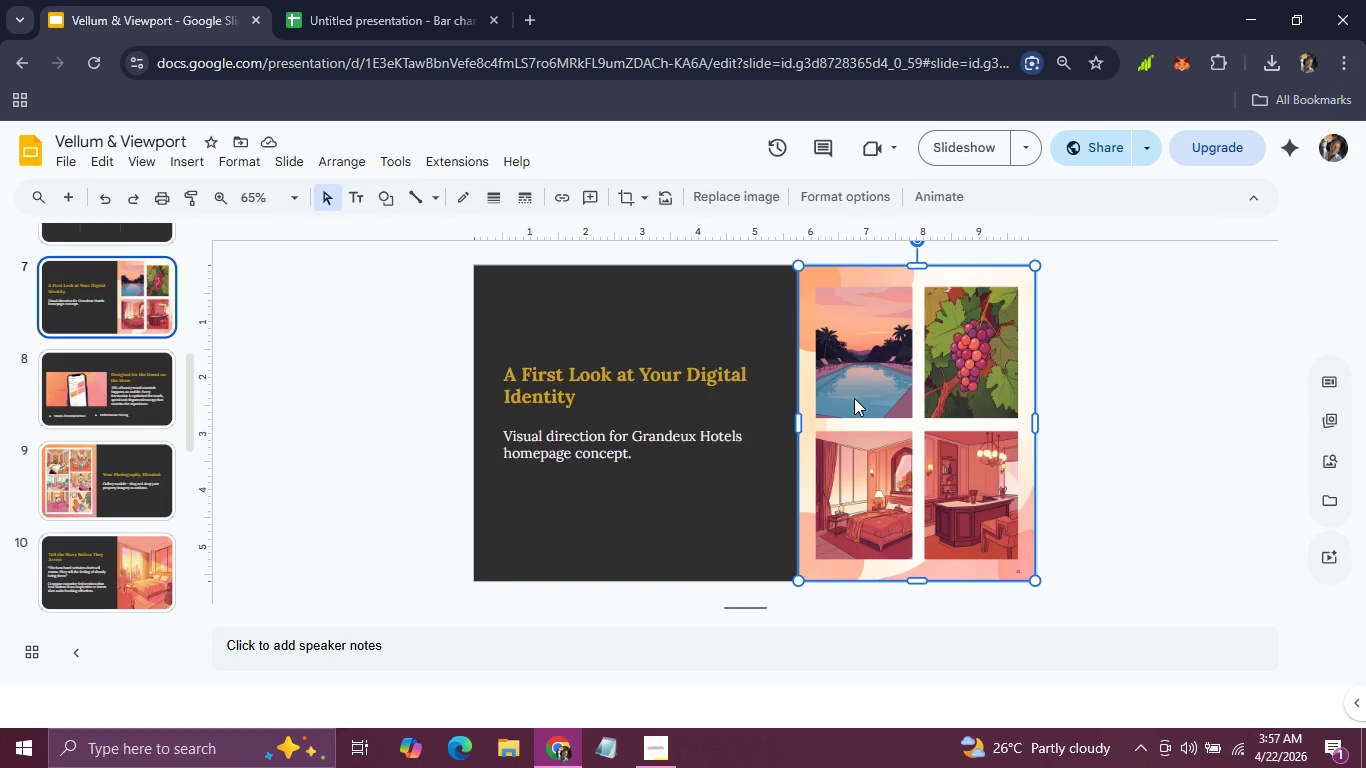 
double_click([854, 398])
 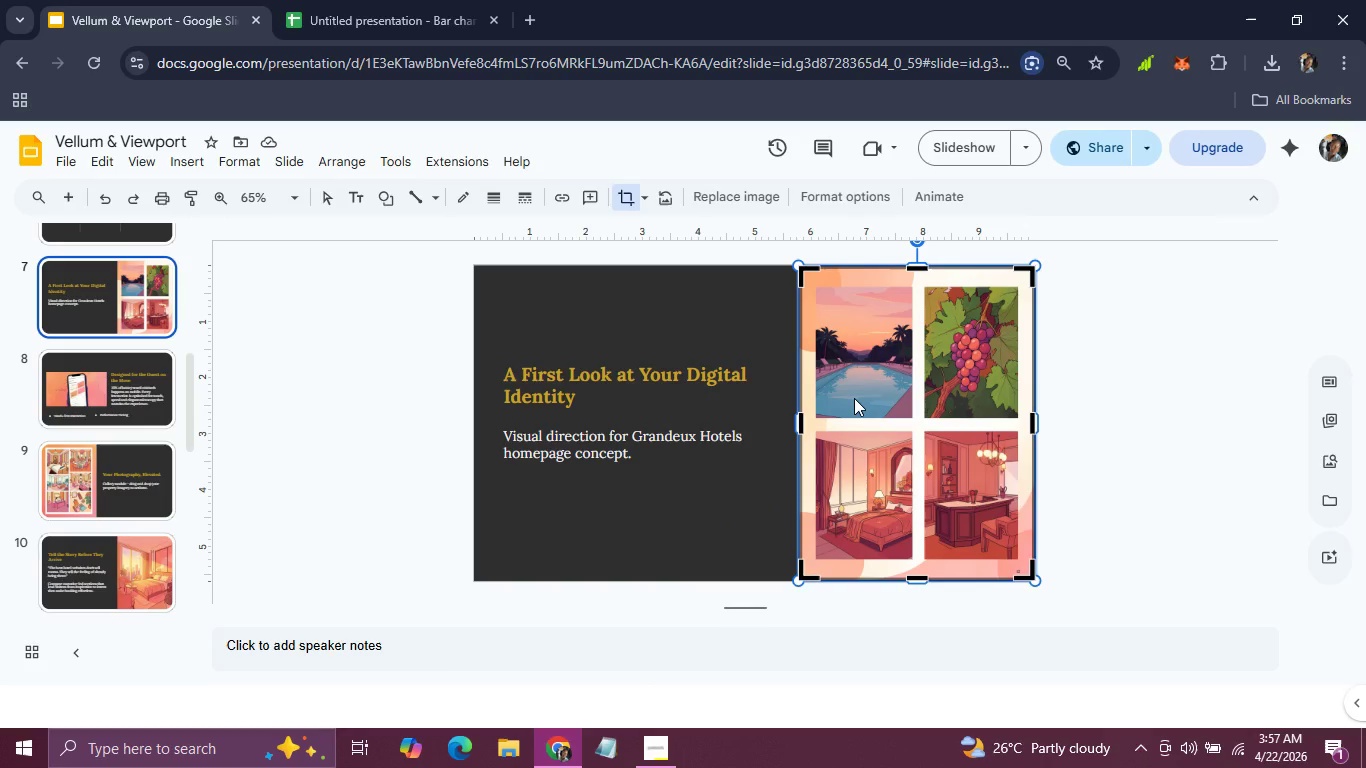 
double_click([854, 398])
 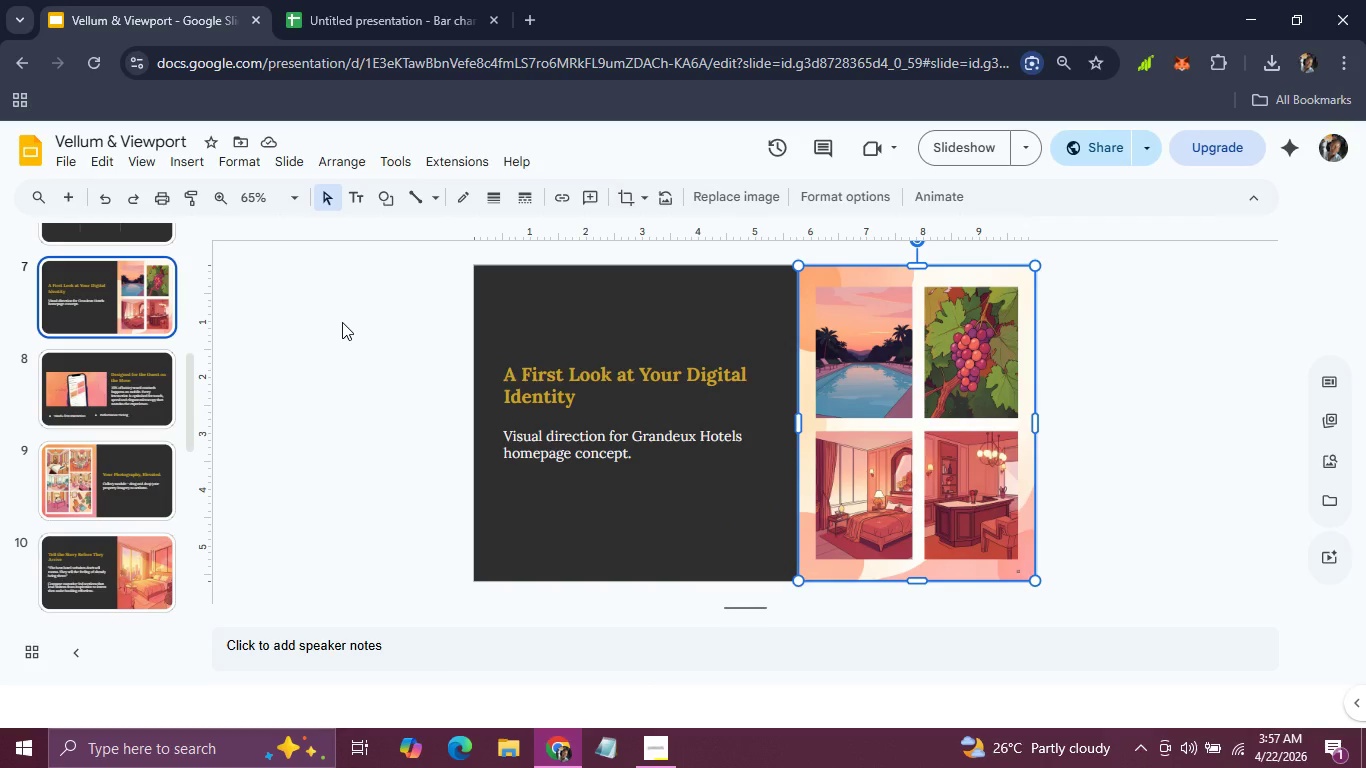 
left_click([342, 322])
 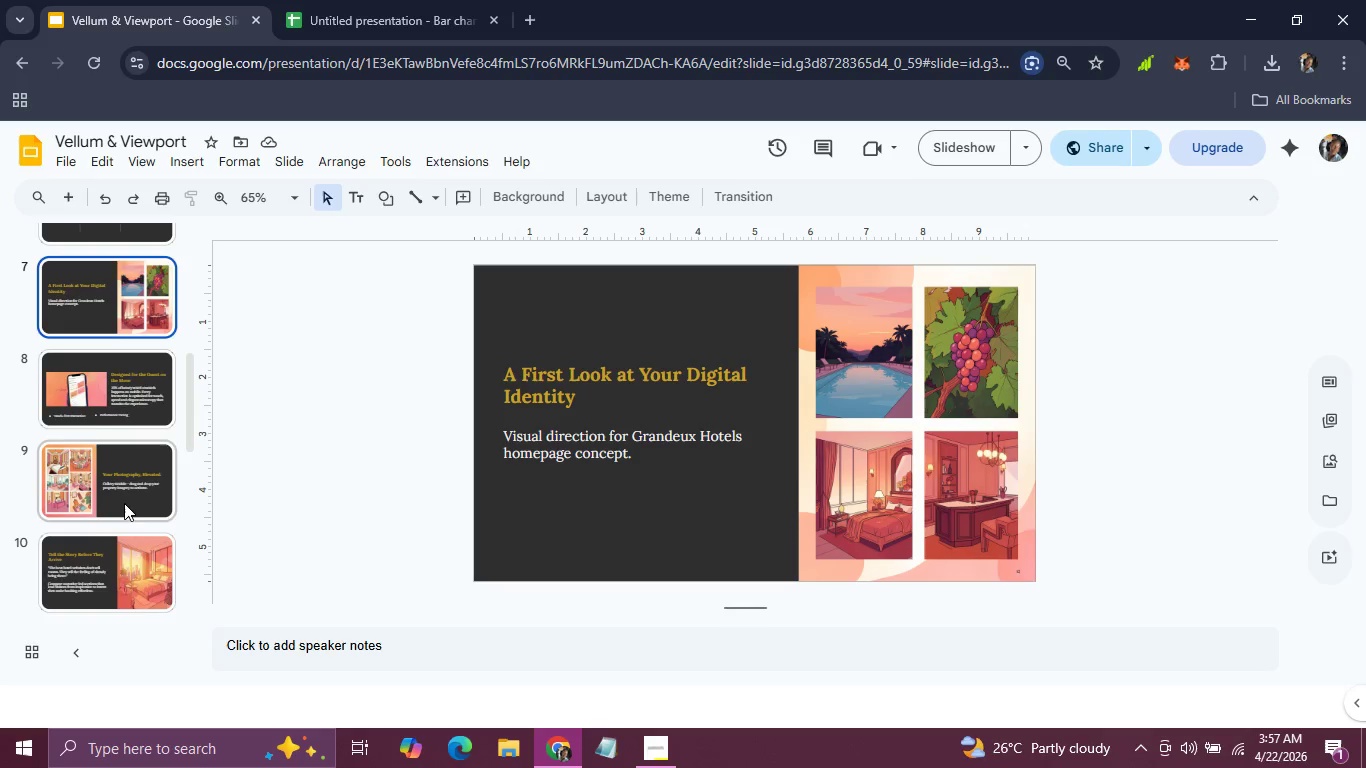 
scroll: coordinate [124, 499], scroll_direction: down, amount: 5.0
 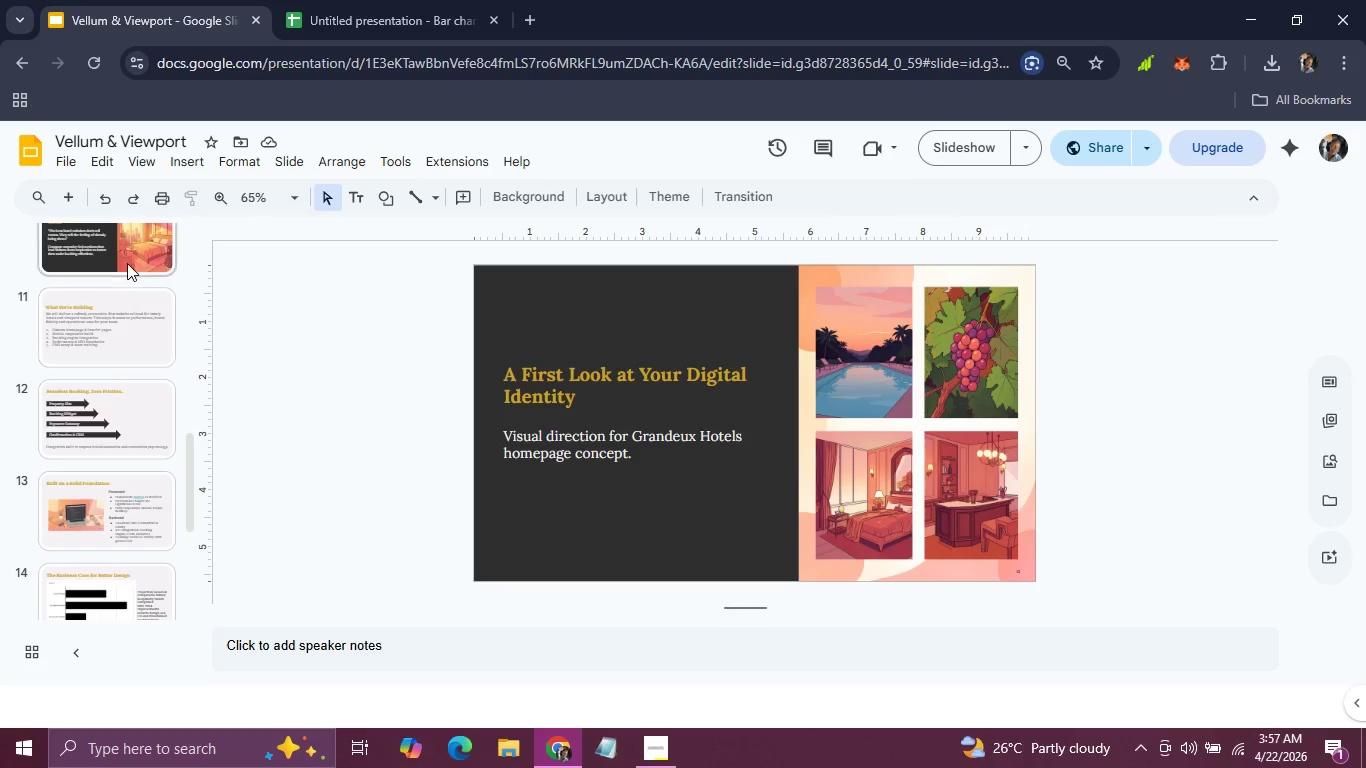 
left_click([129, 260])
 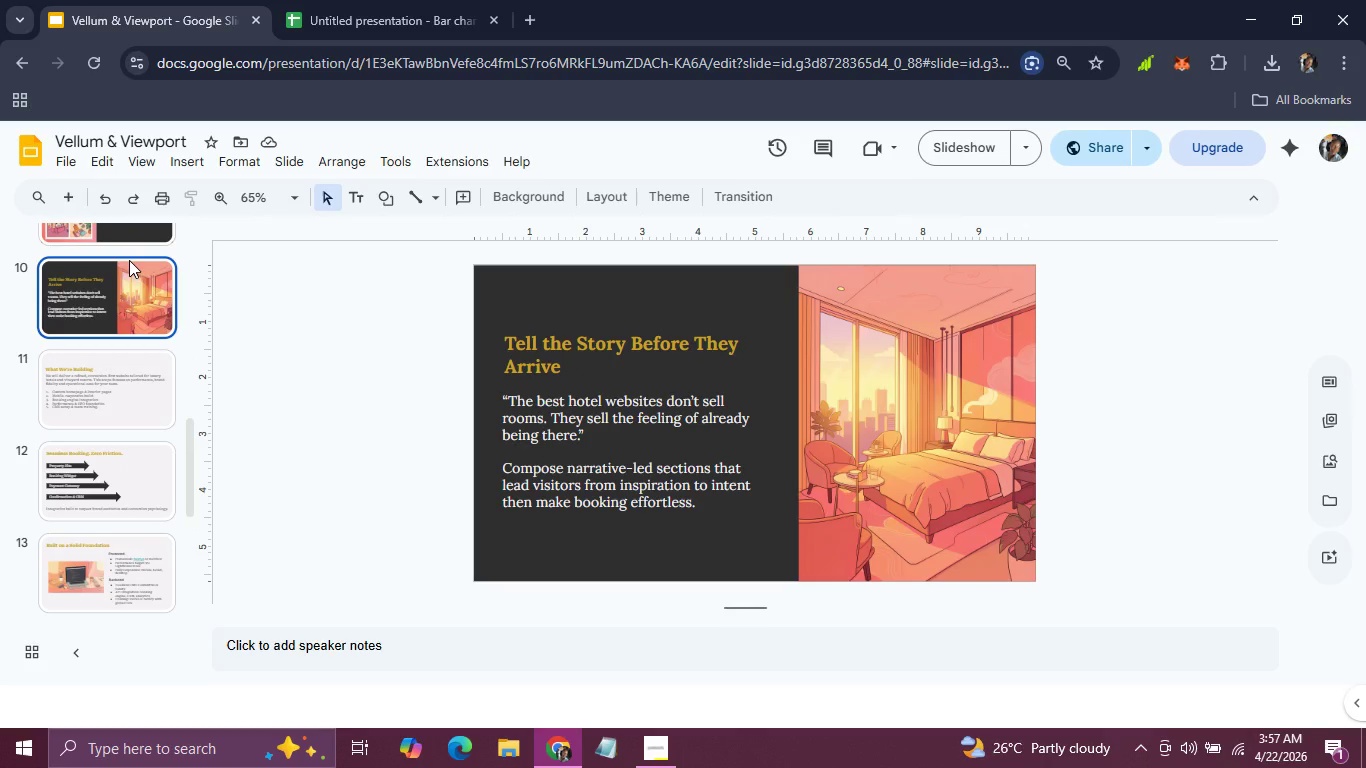 
wait(5.08)
 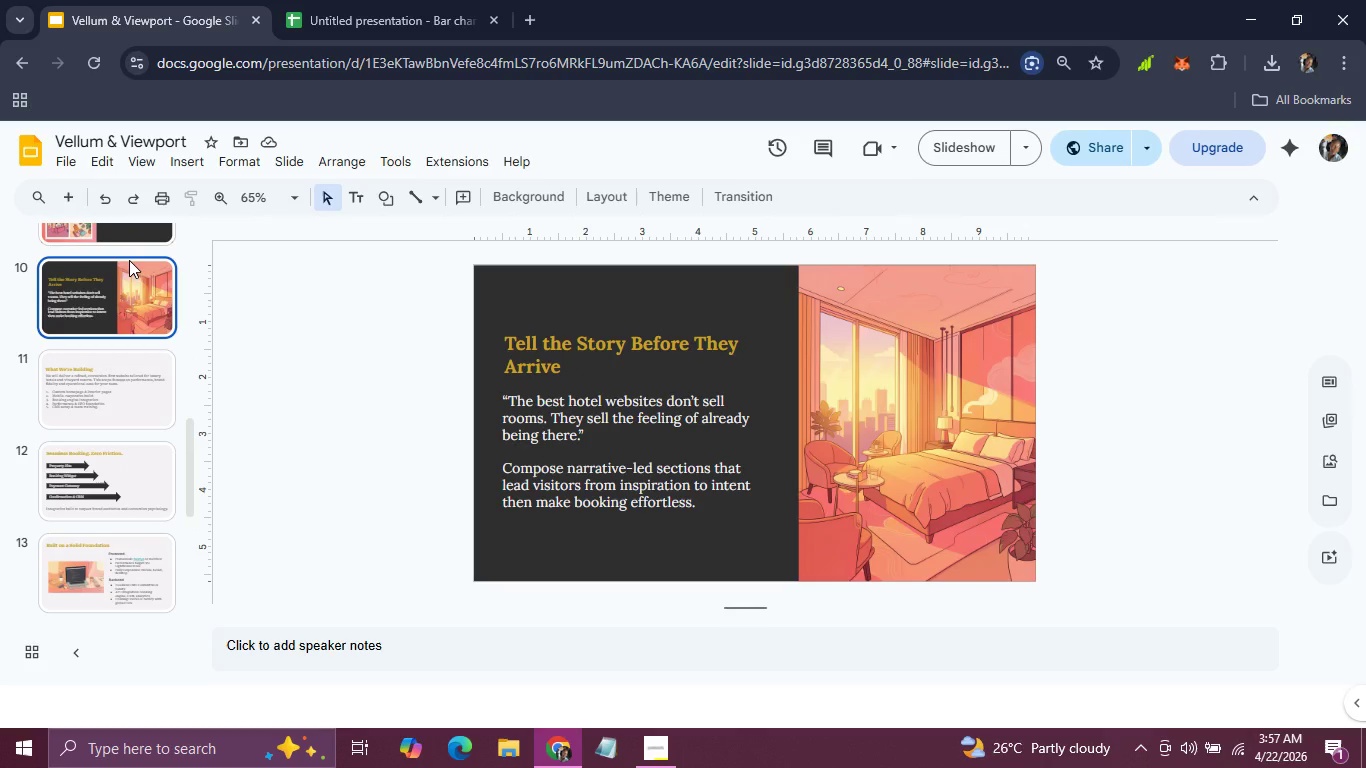 
key(ArrowRight)
 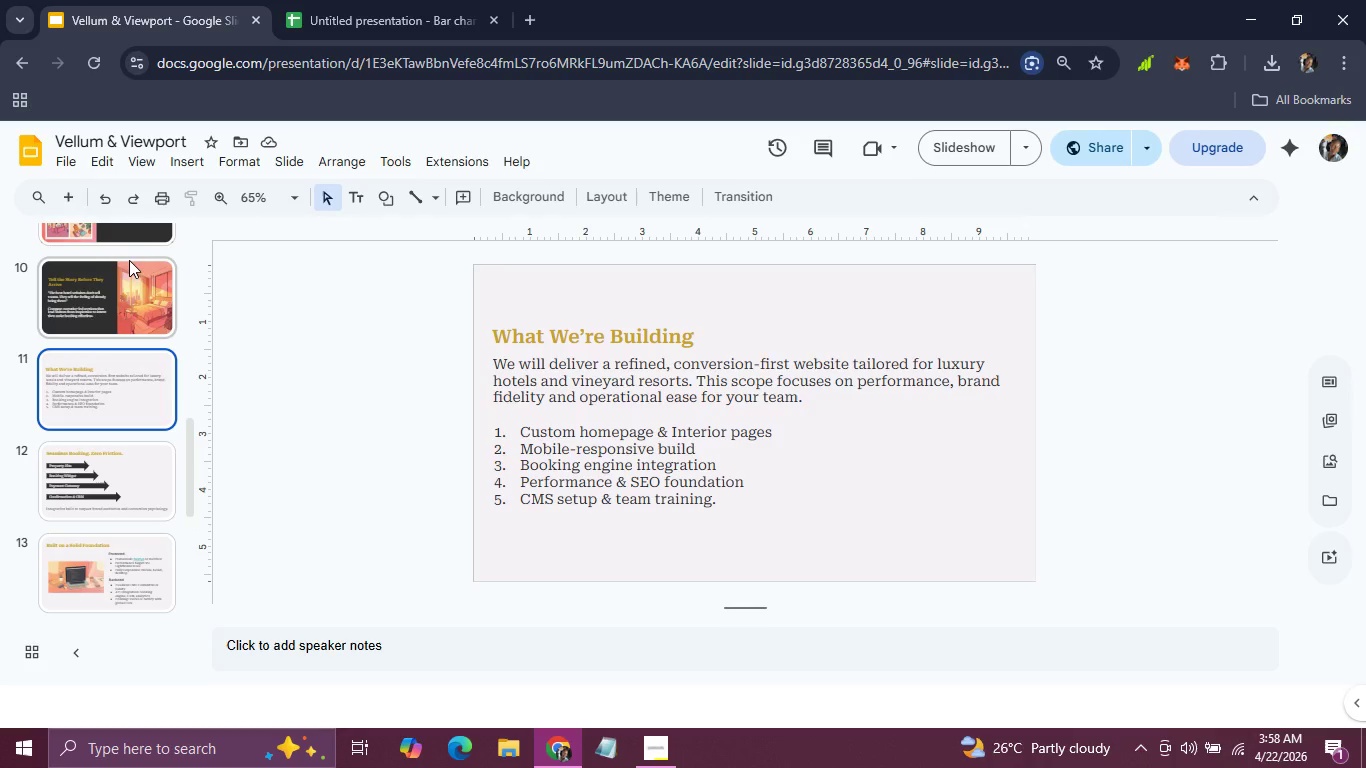 
key(ArrowLeft)
 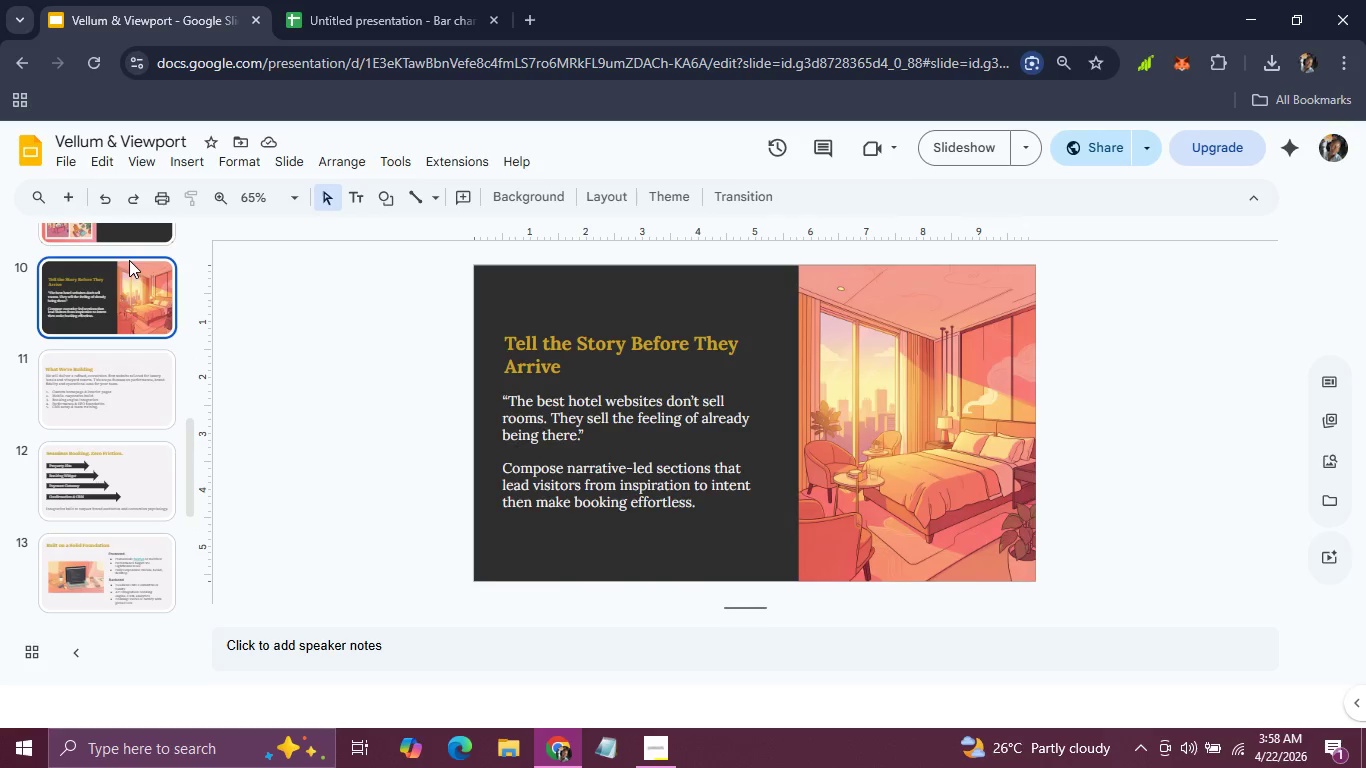 
key(ArrowRight)
 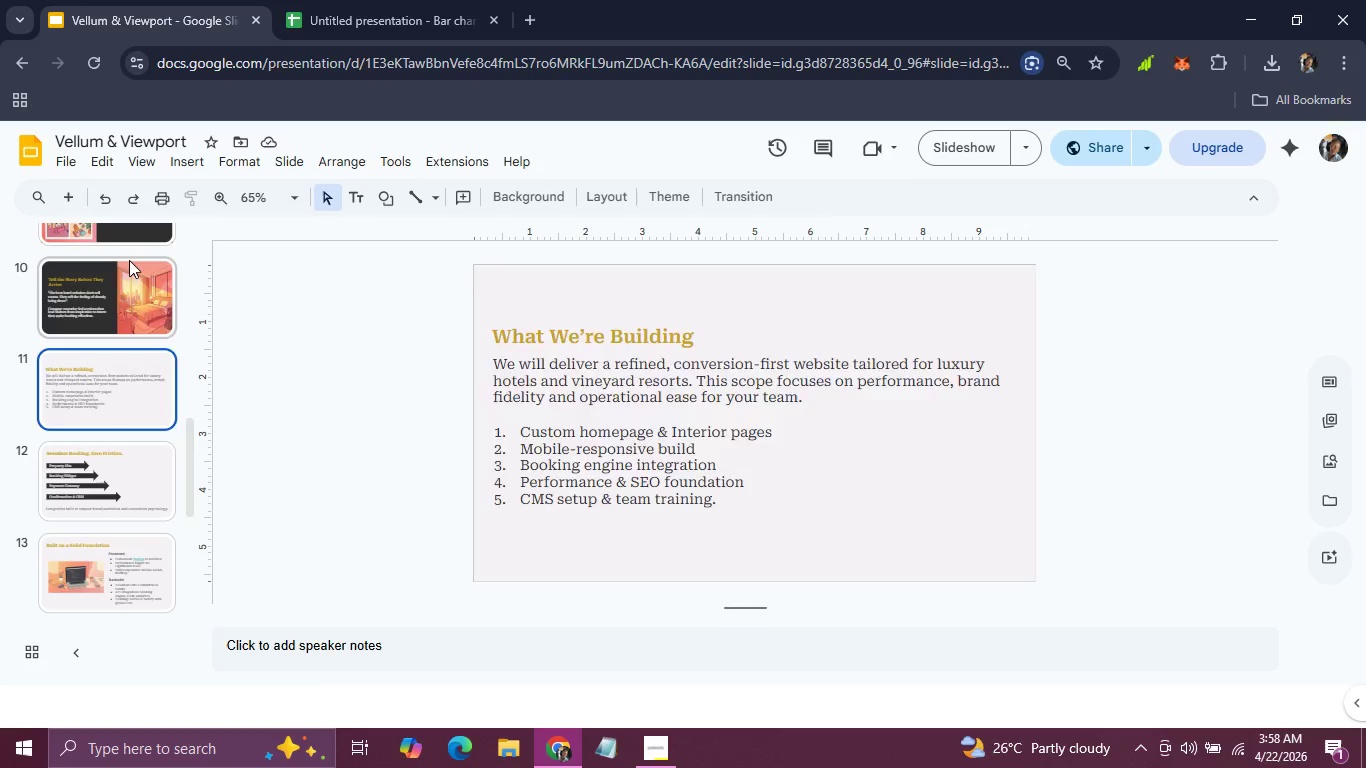 
key(ArrowLeft)
 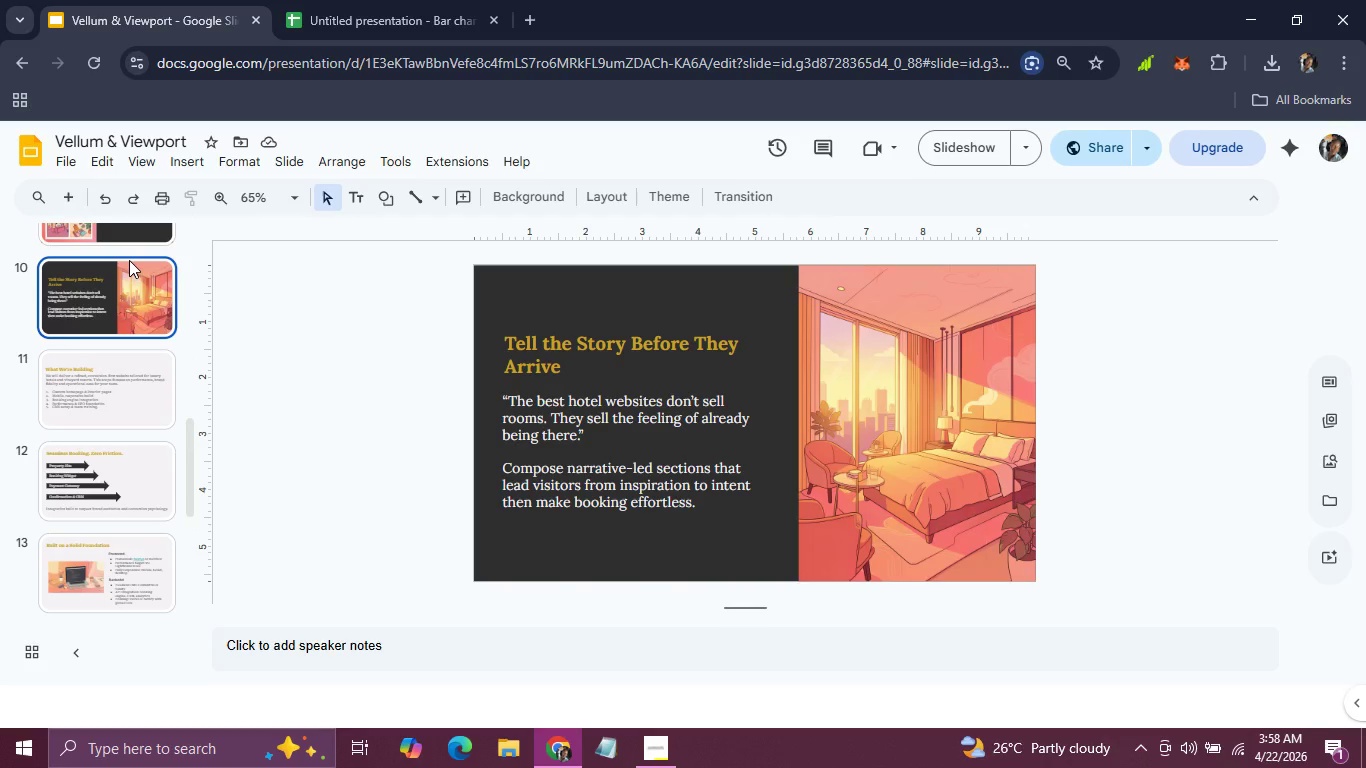 
key(ArrowRight)
 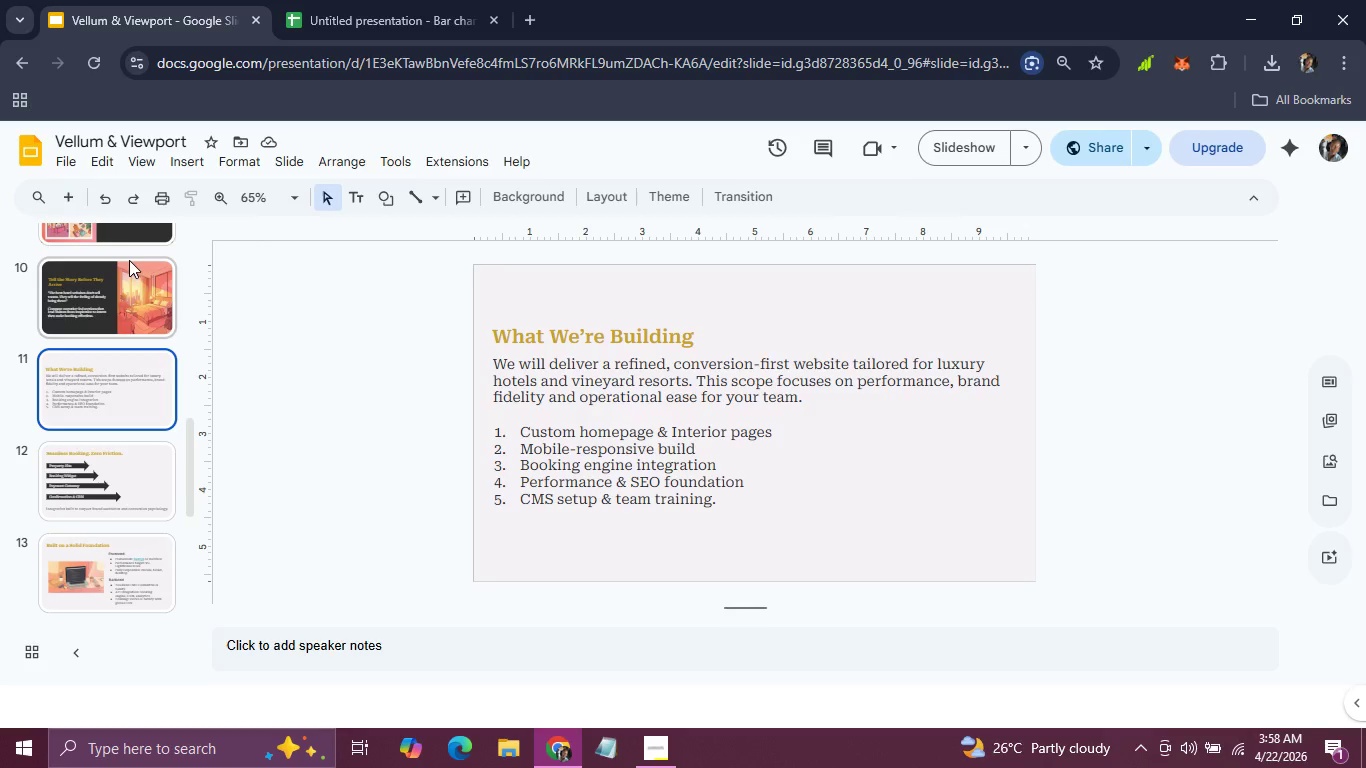 
key(ArrowLeft)
 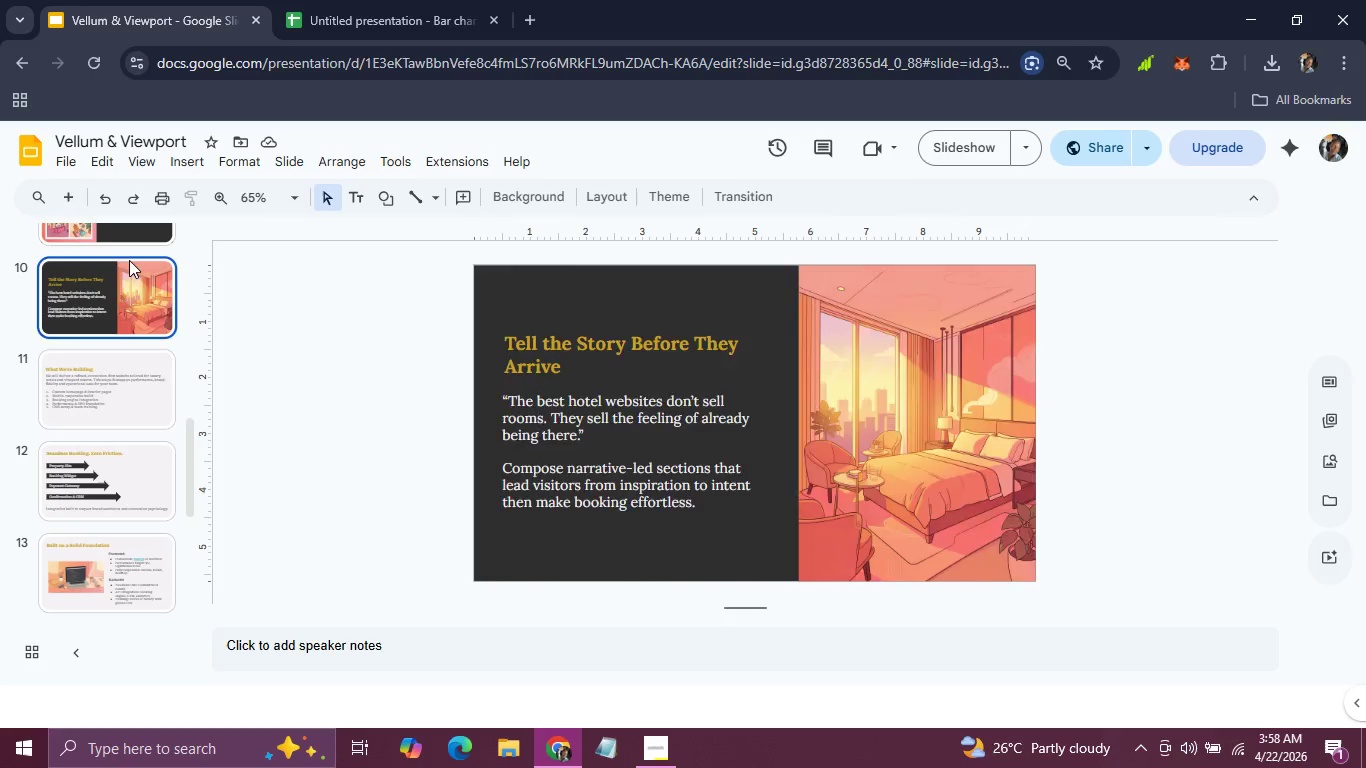 
key(ArrowRight)
 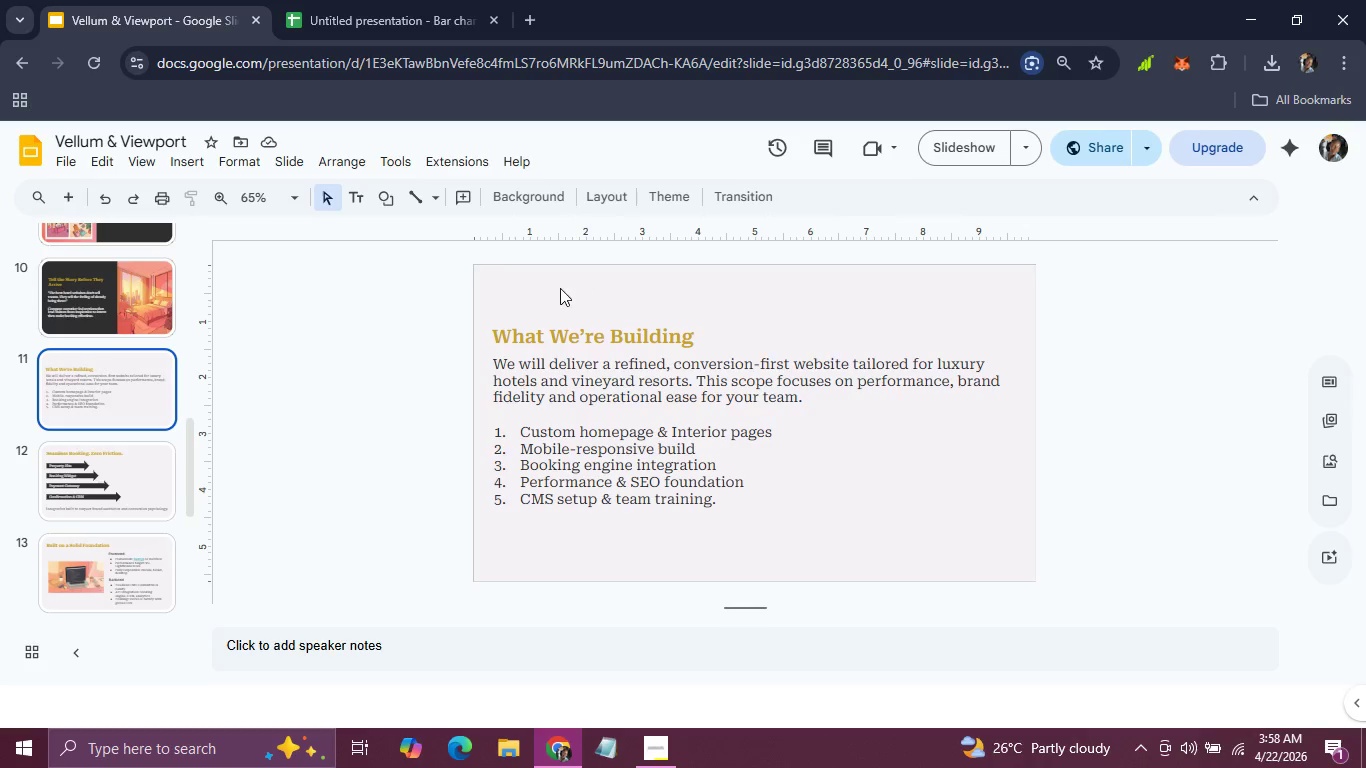 
left_click([520, 188])
 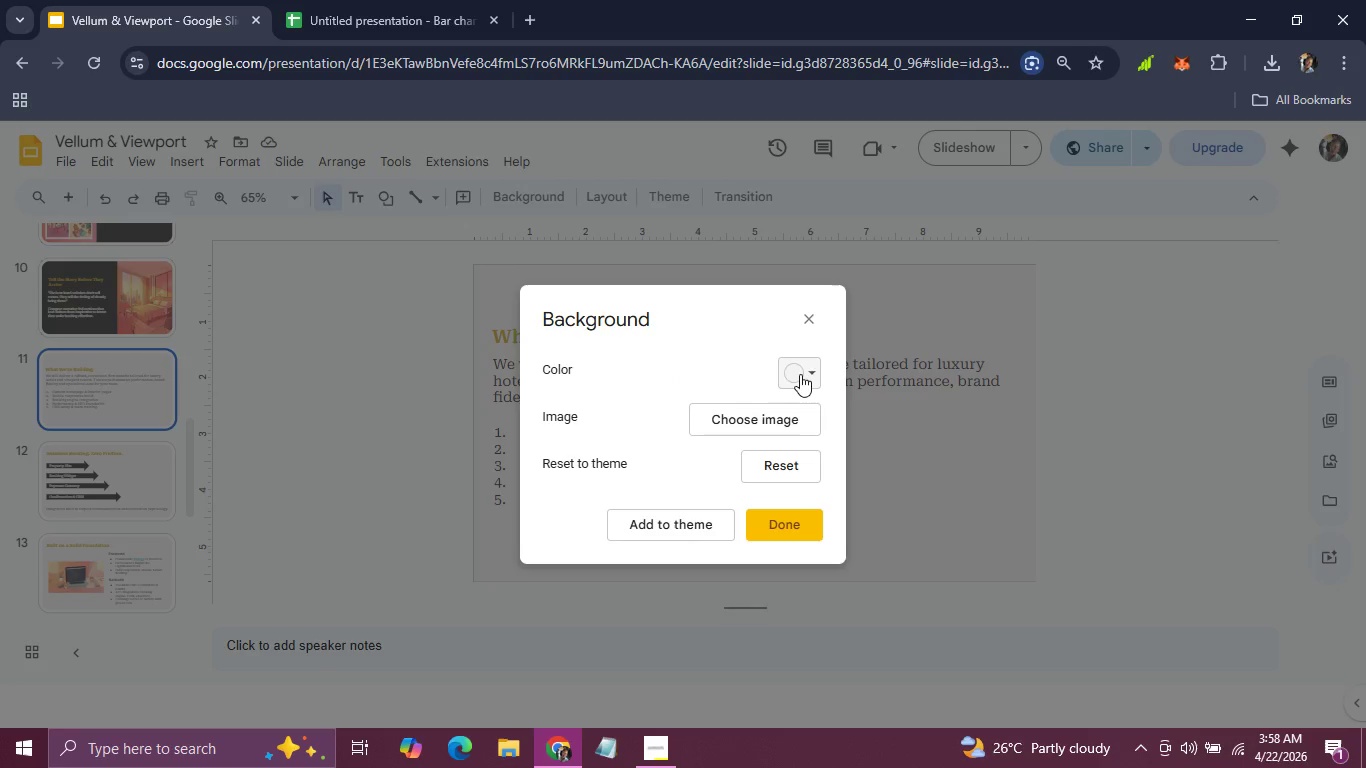 
left_click([805, 375])
 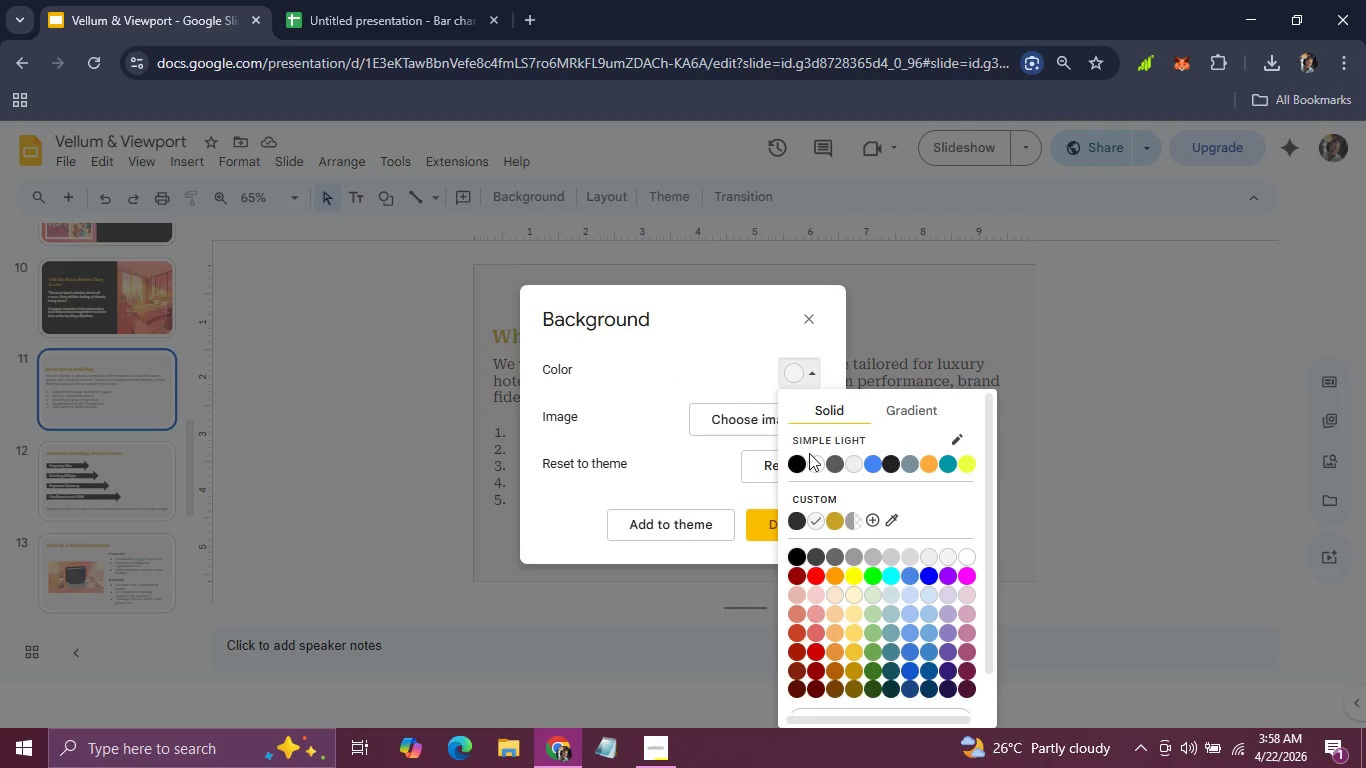 
left_click([815, 464])
 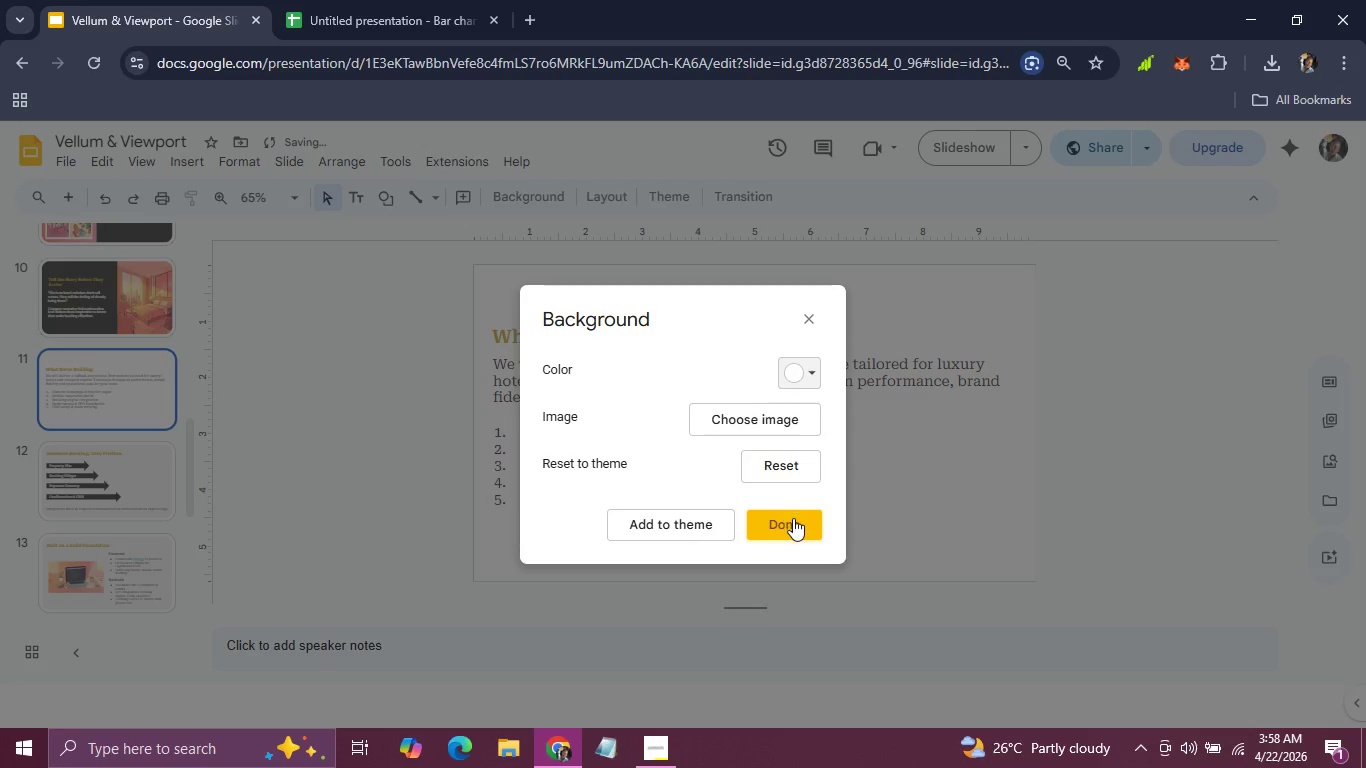 
left_click([793, 518])
 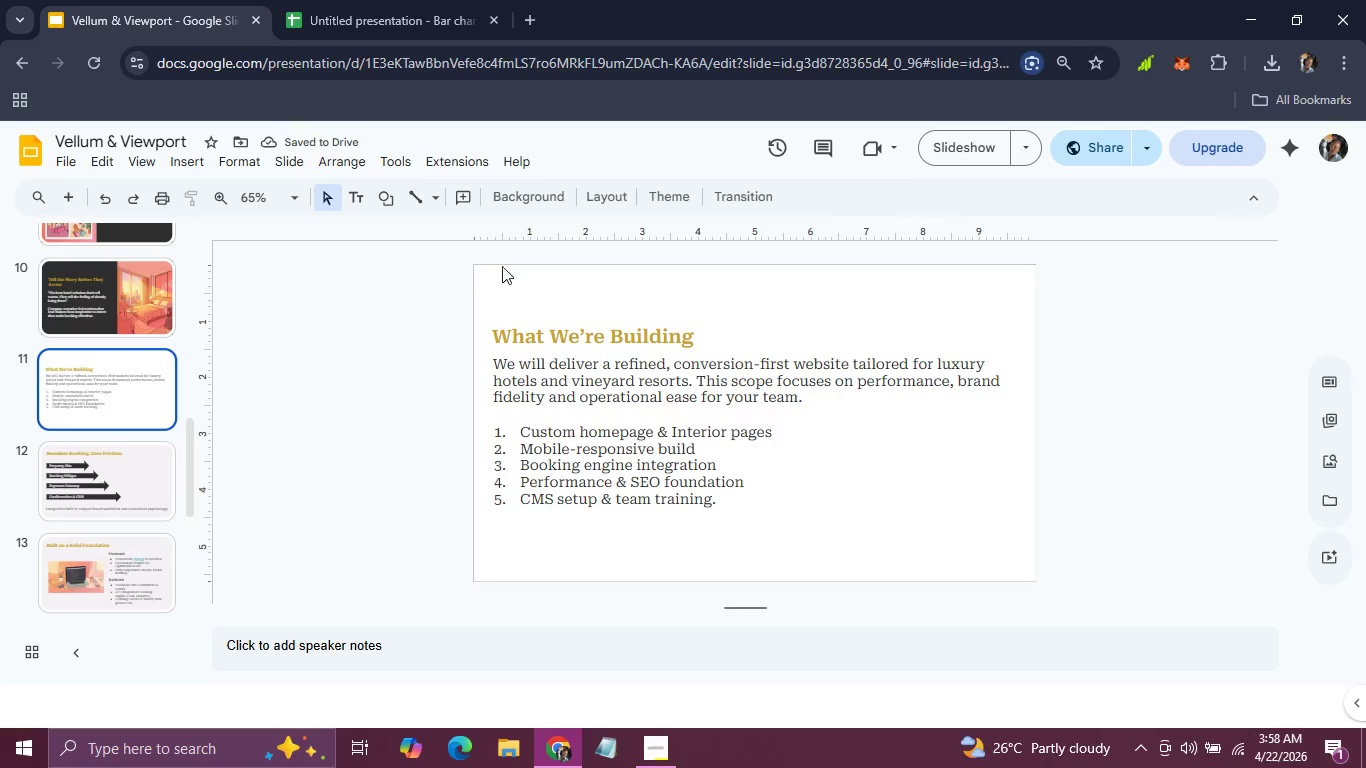 
left_click([528, 195])
 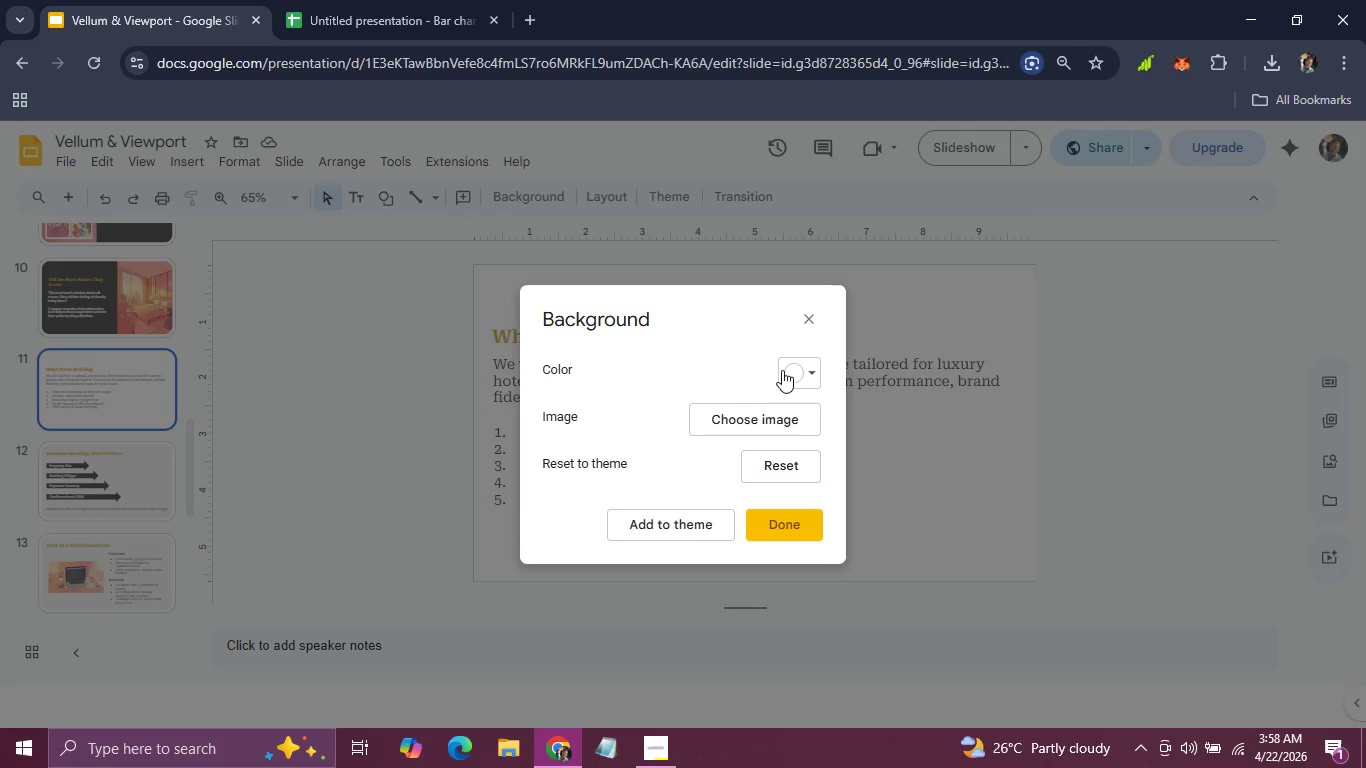 
left_click([801, 372])
 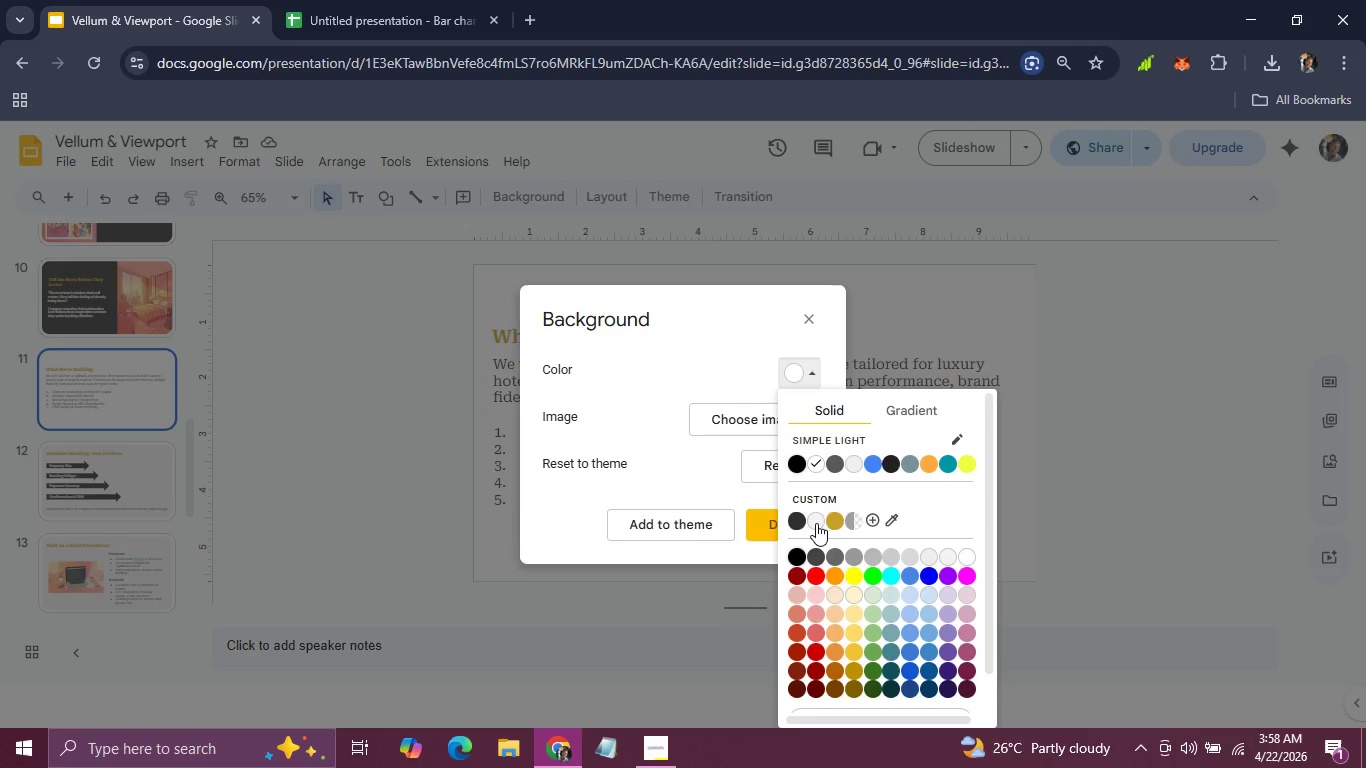 
left_click([816, 522])
 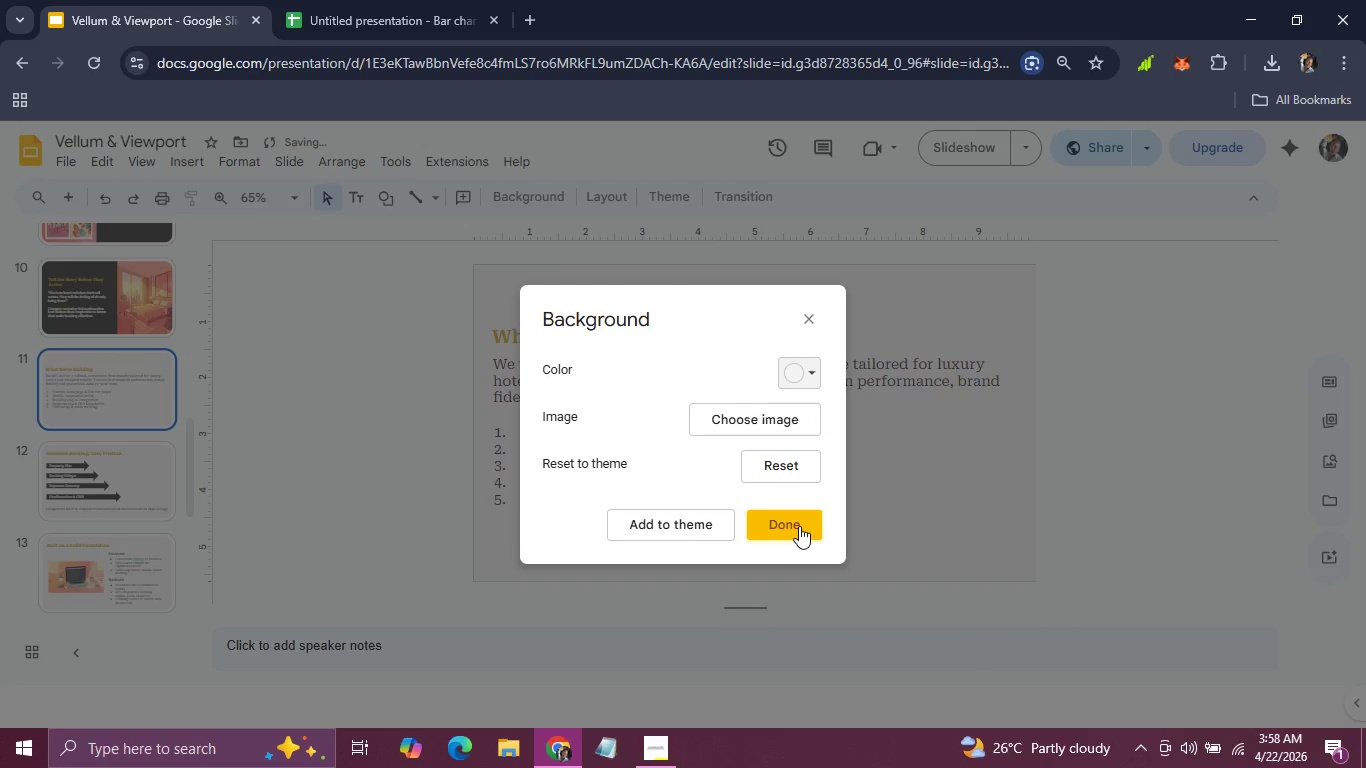 
left_click([799, 526])
 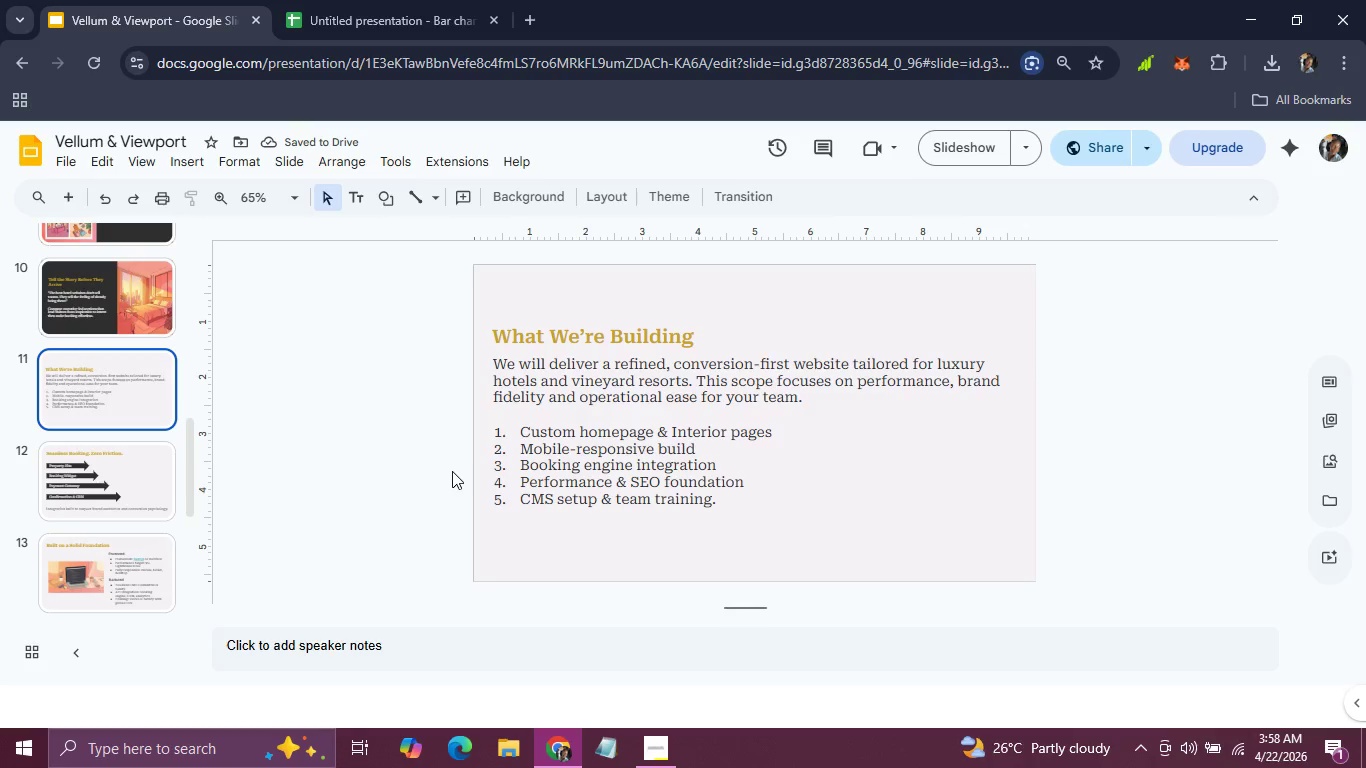 
left_click([571, 449])
 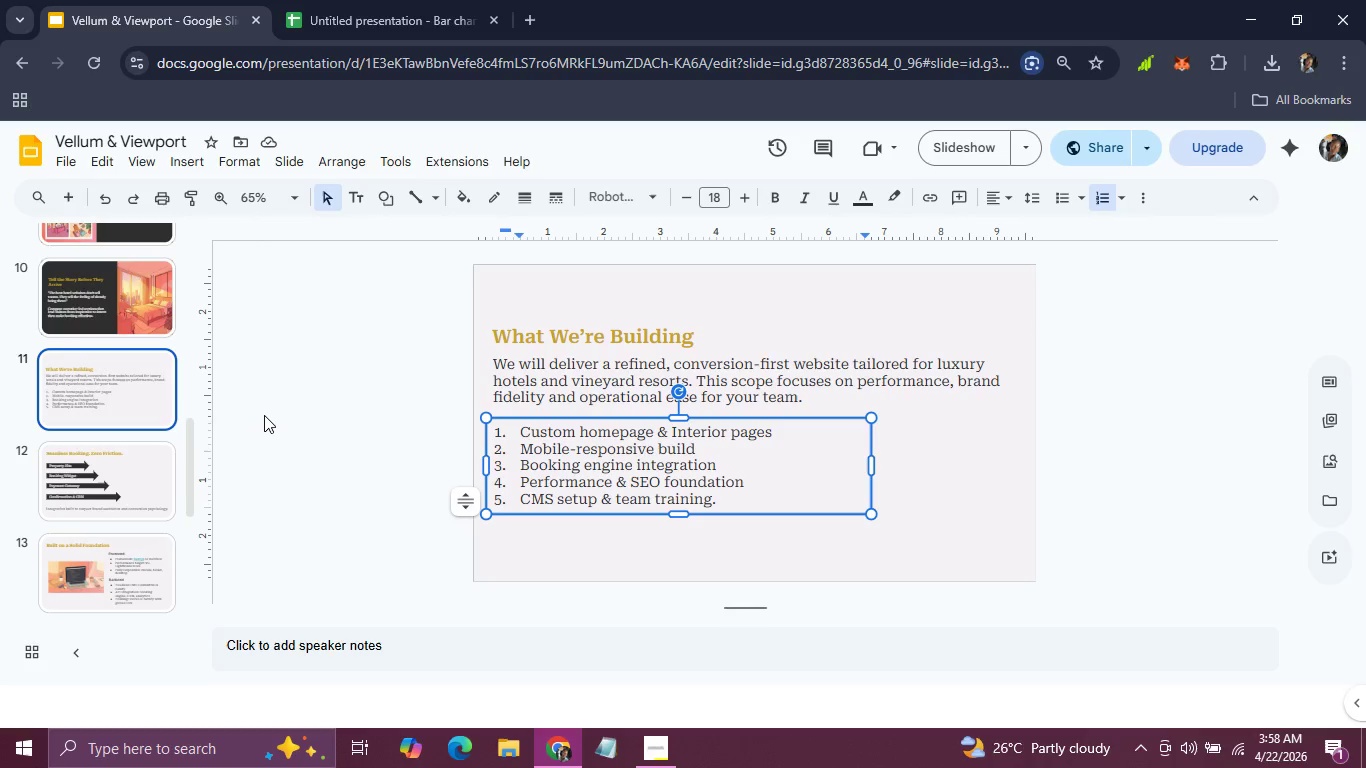 
wait(12.64)
 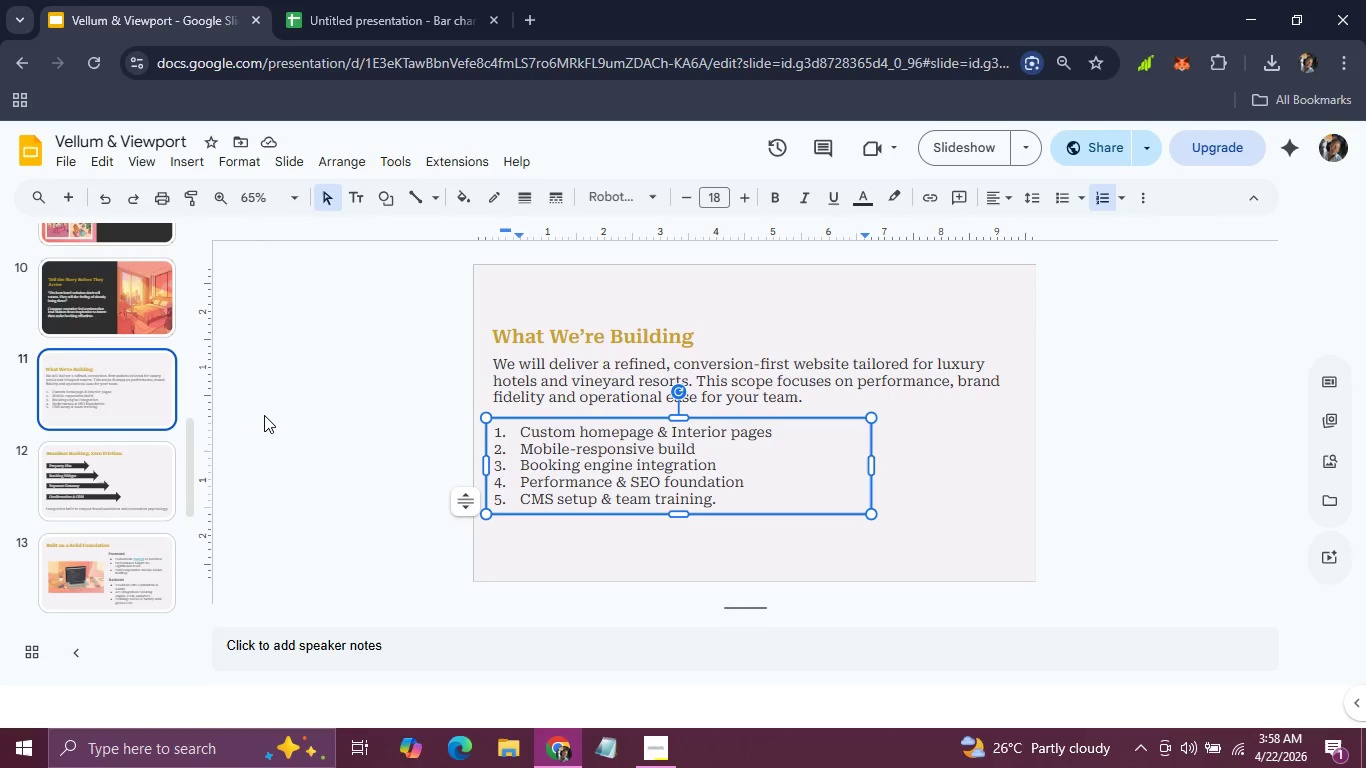 
left_click([576, 375])
 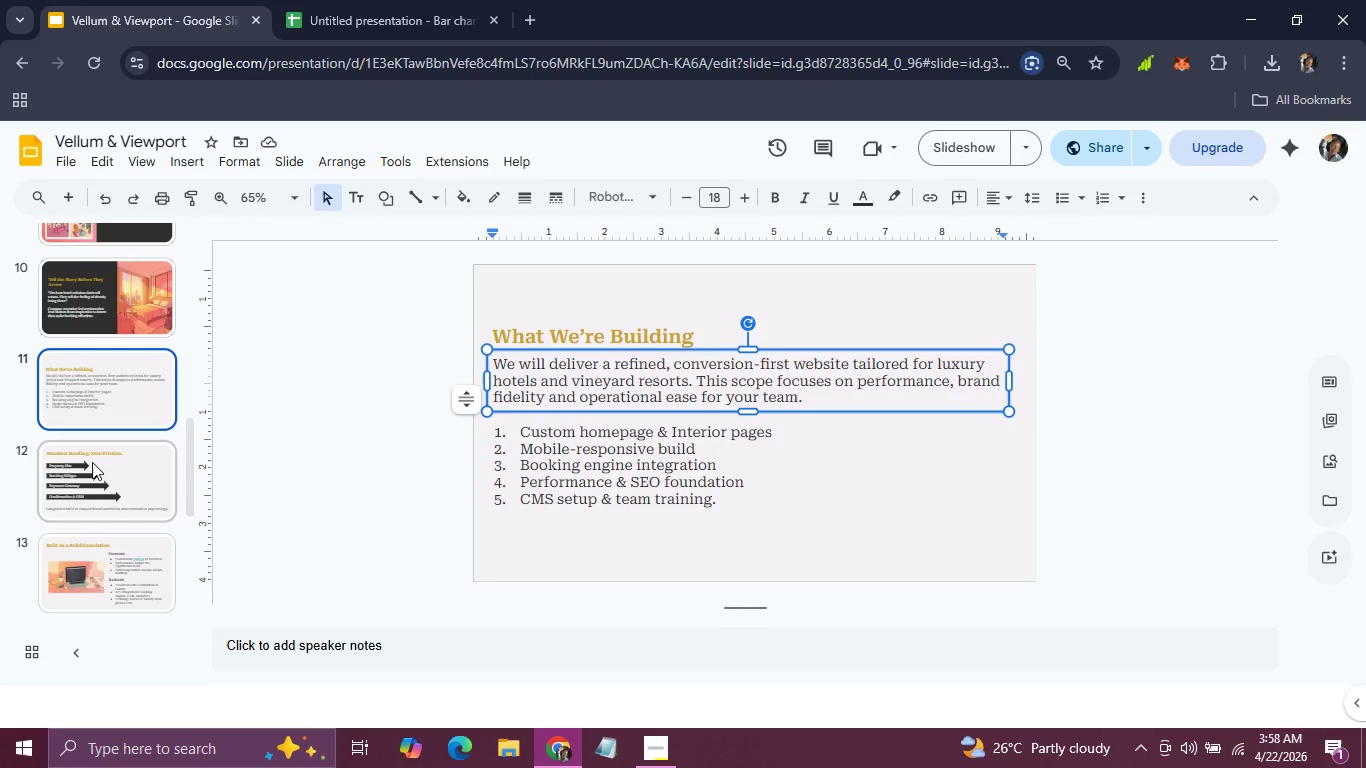 
left_click([92, 462])
 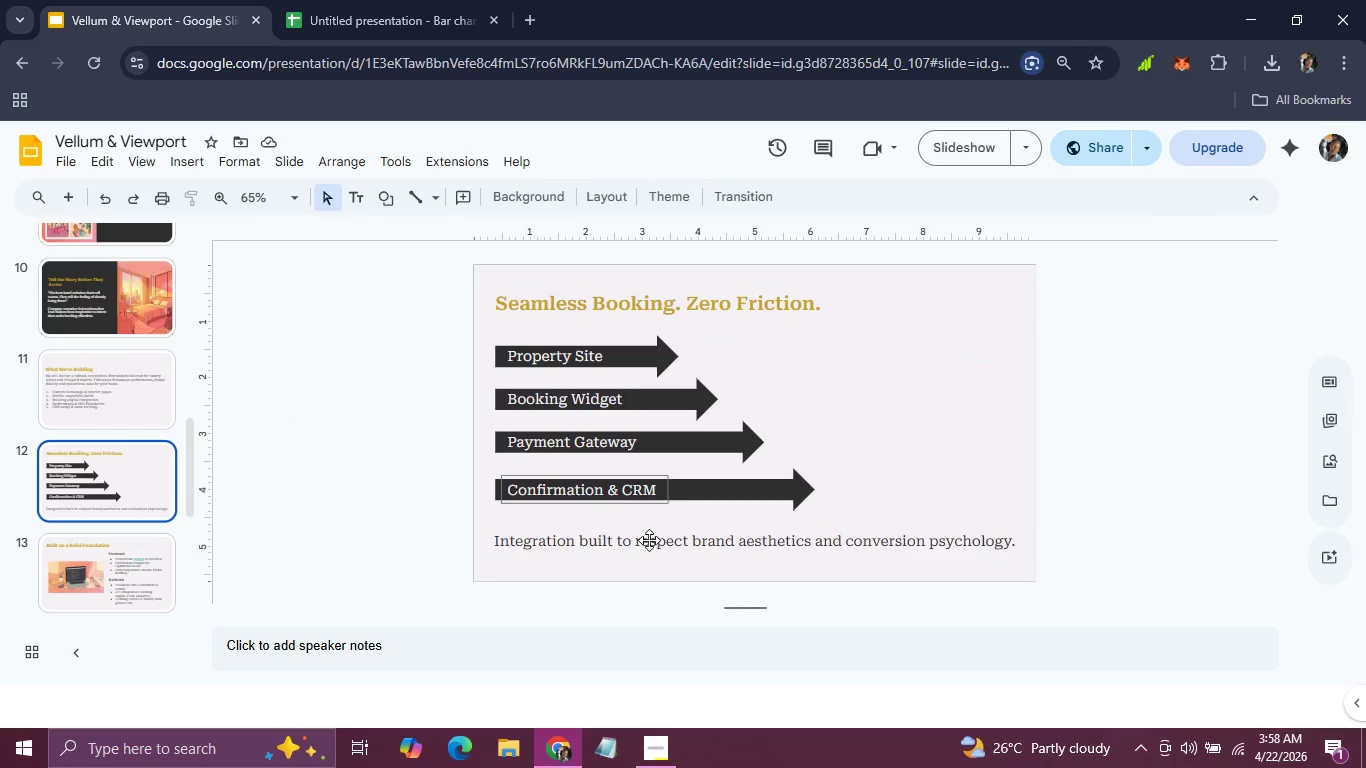 
wait(5.14)
 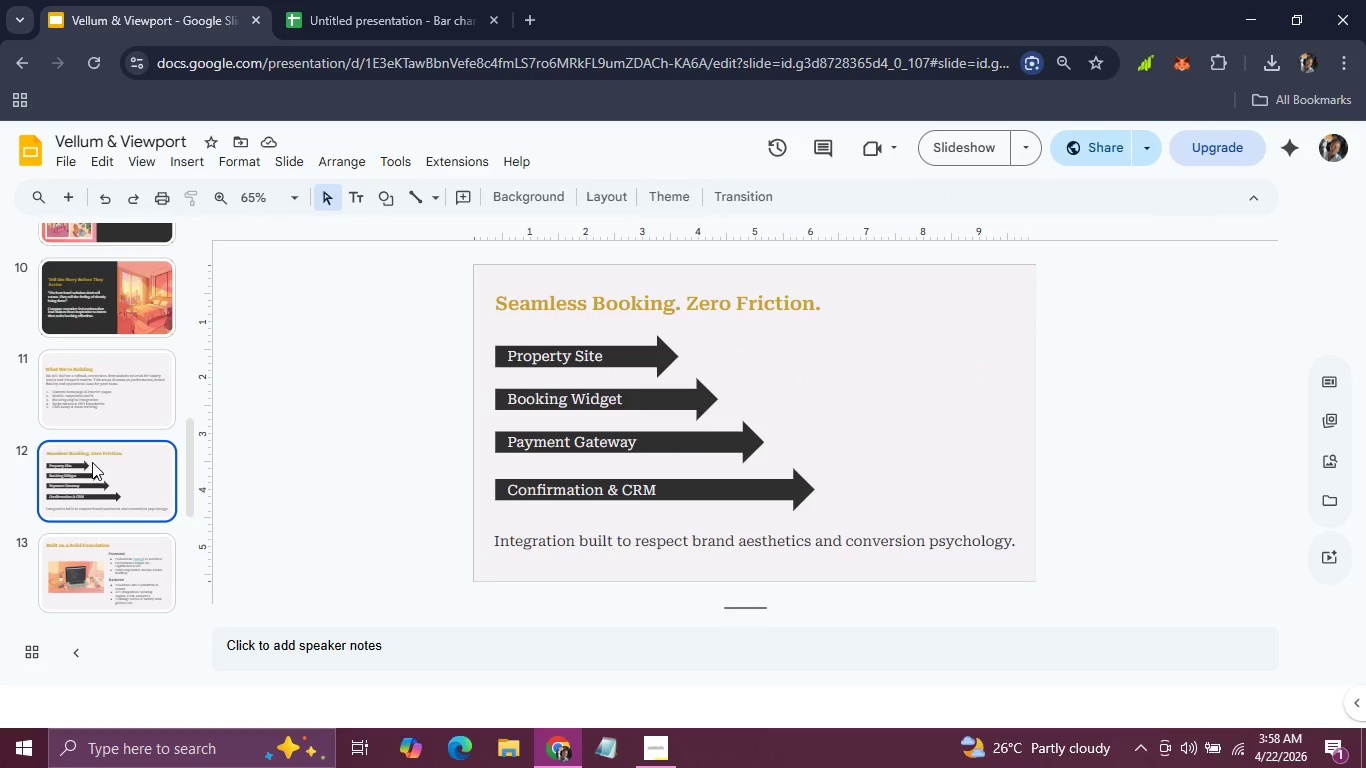 
left_click([627, 552])
 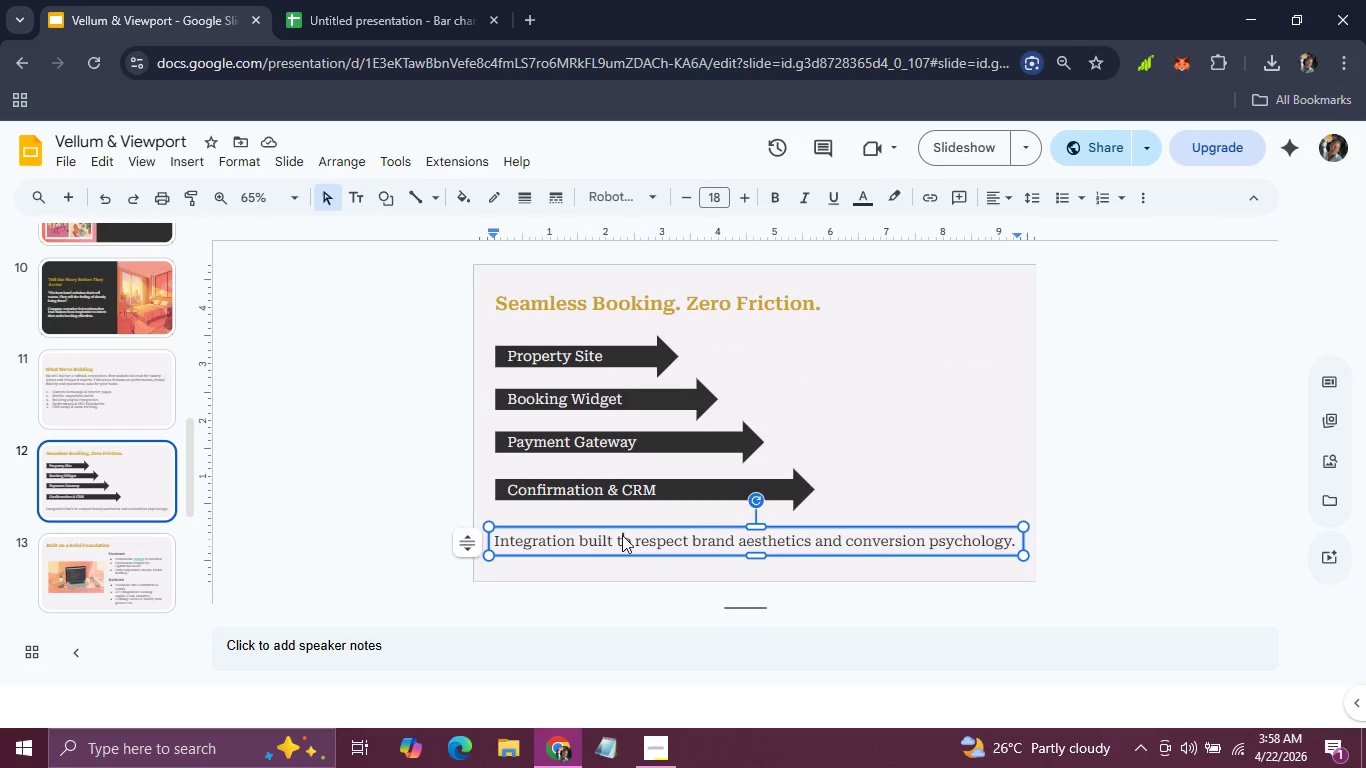 
double_click([622, 535])
 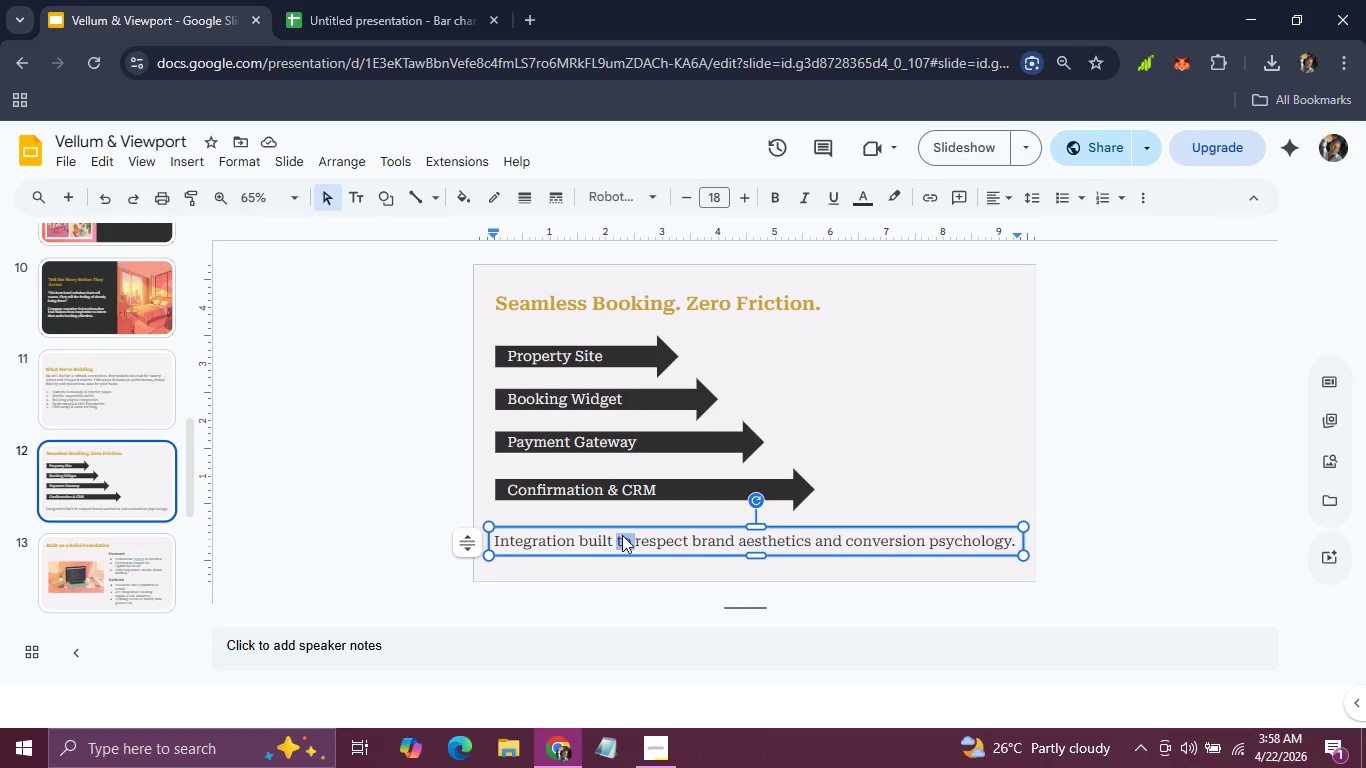 
triple_click([622, 535])
 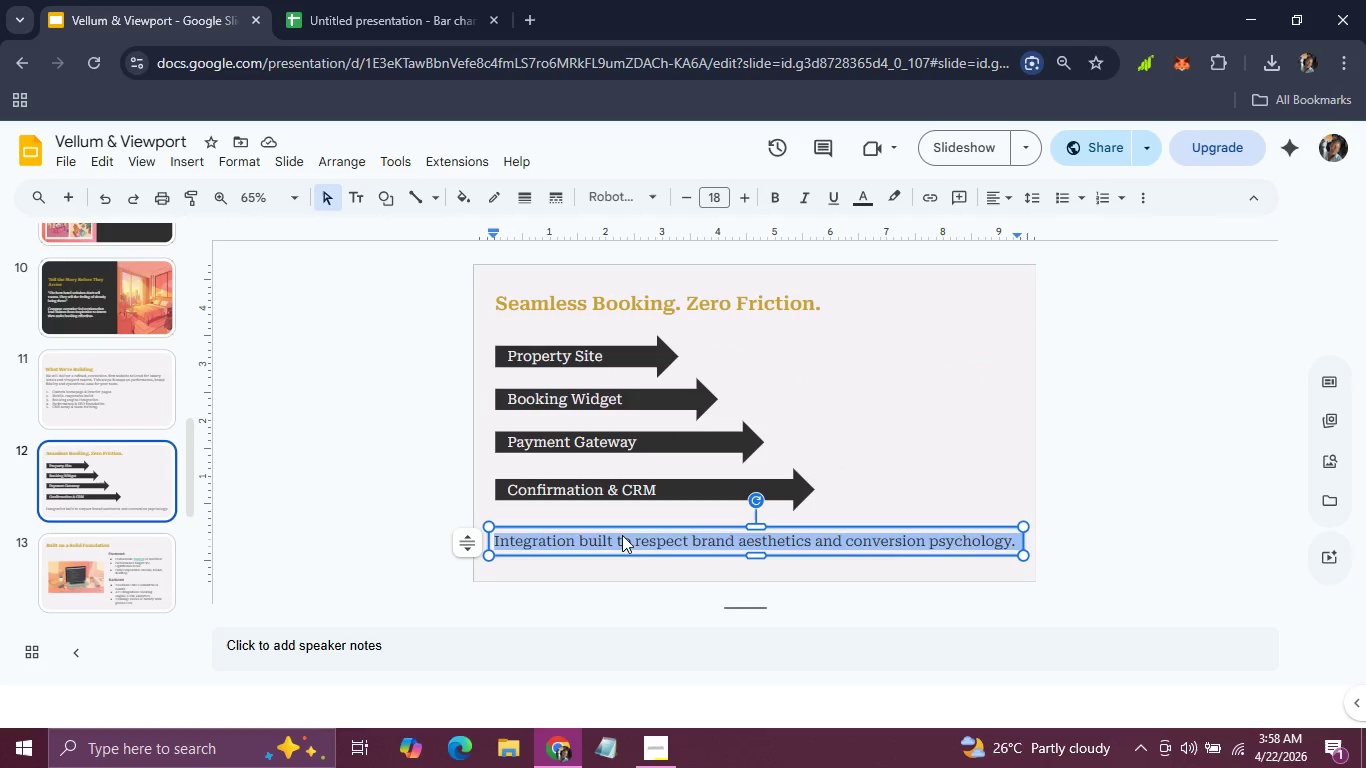 
triple_click([622, 535])
 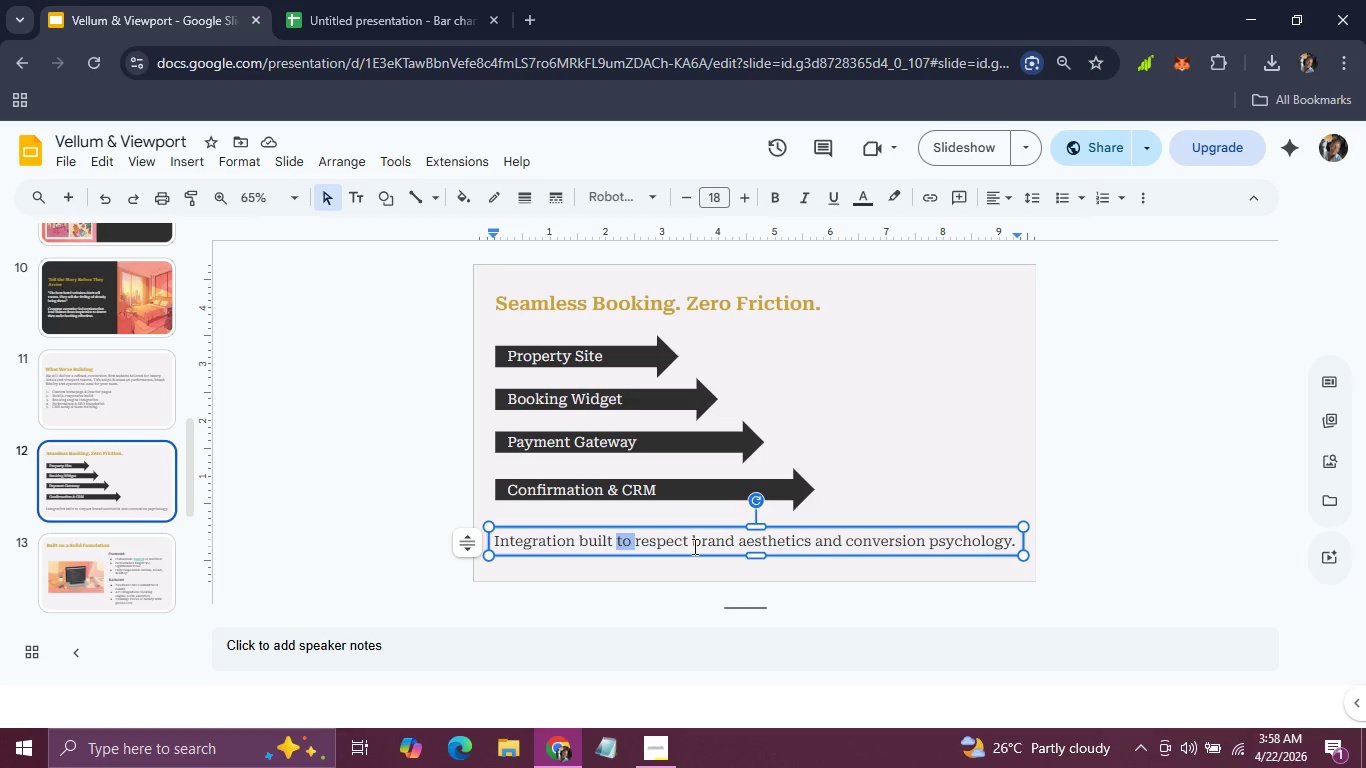 
left_click([693, 546])
 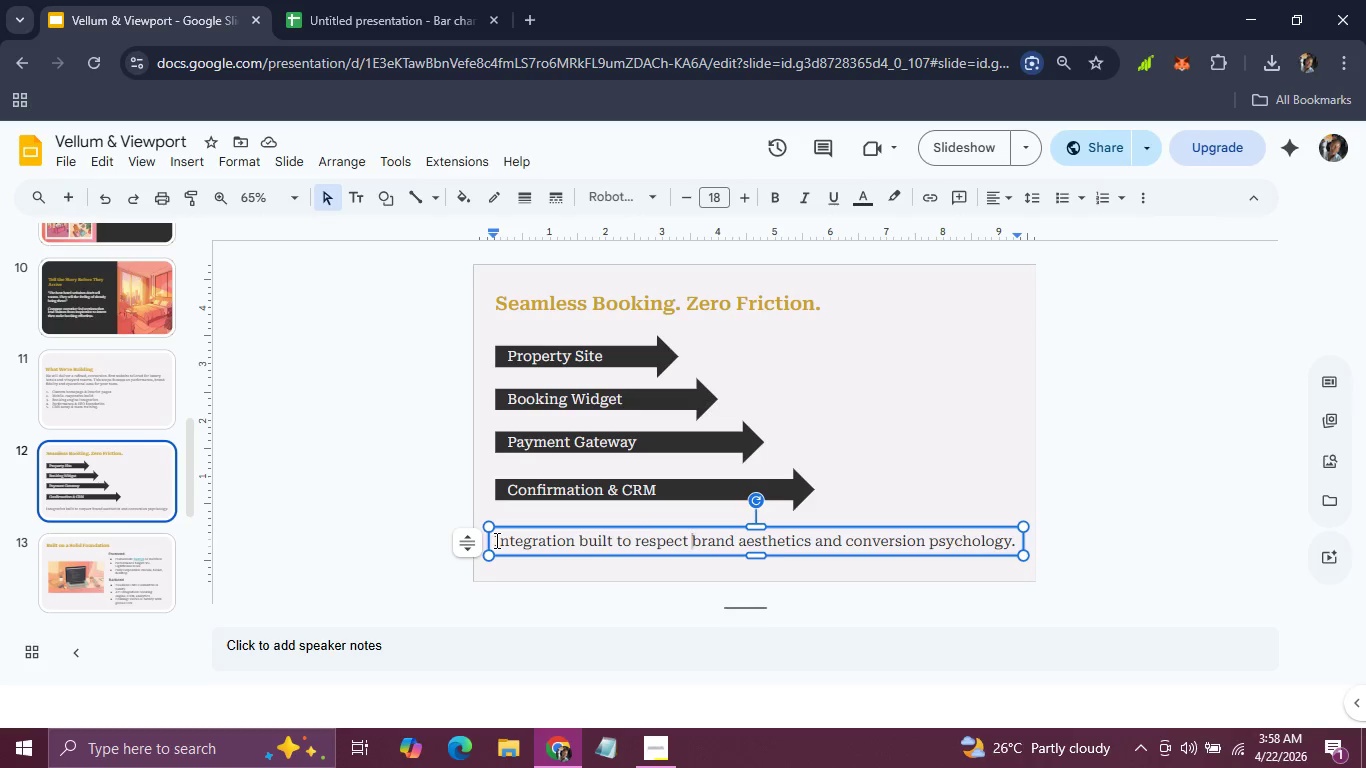 
left_click_drag(start_coordinate=[495, 540], to_coordinate=[1025, 549])
 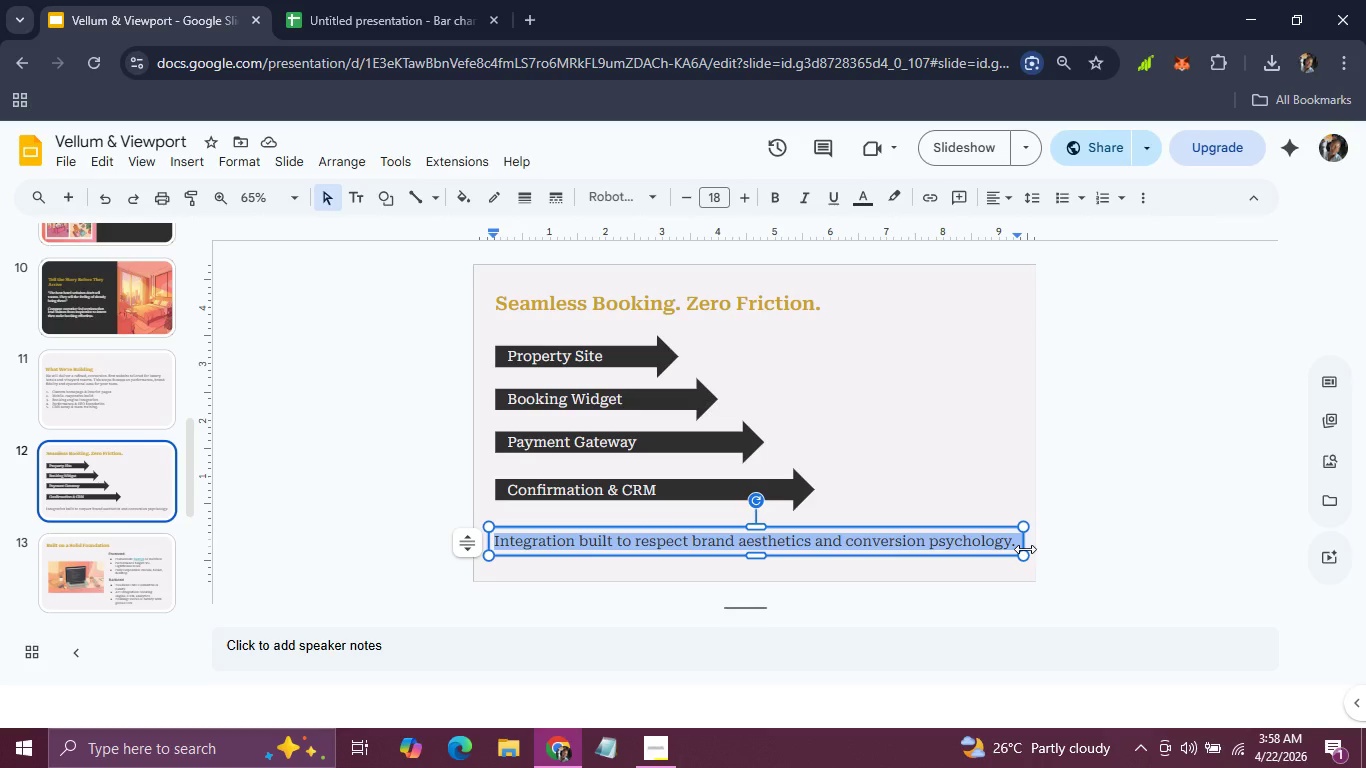 
key(Backspace)
 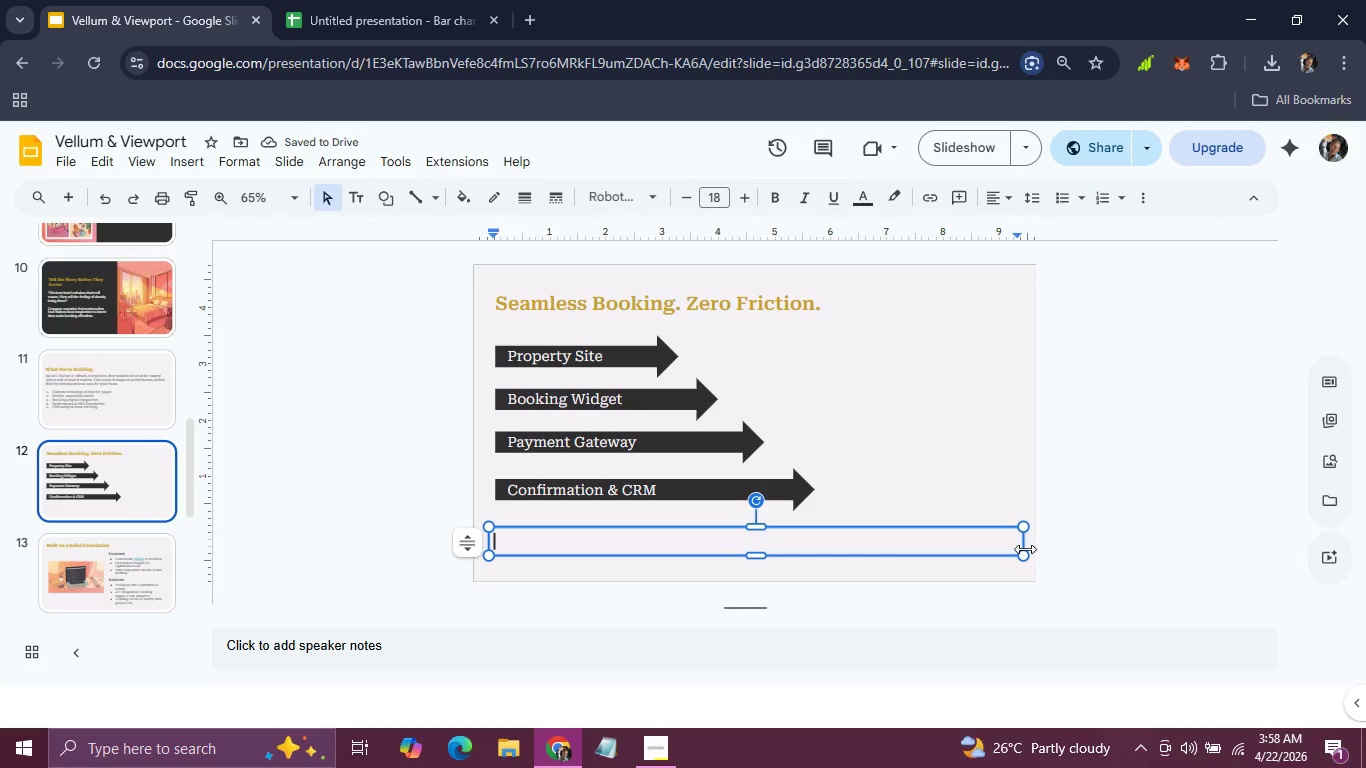 
wait(8.14)
 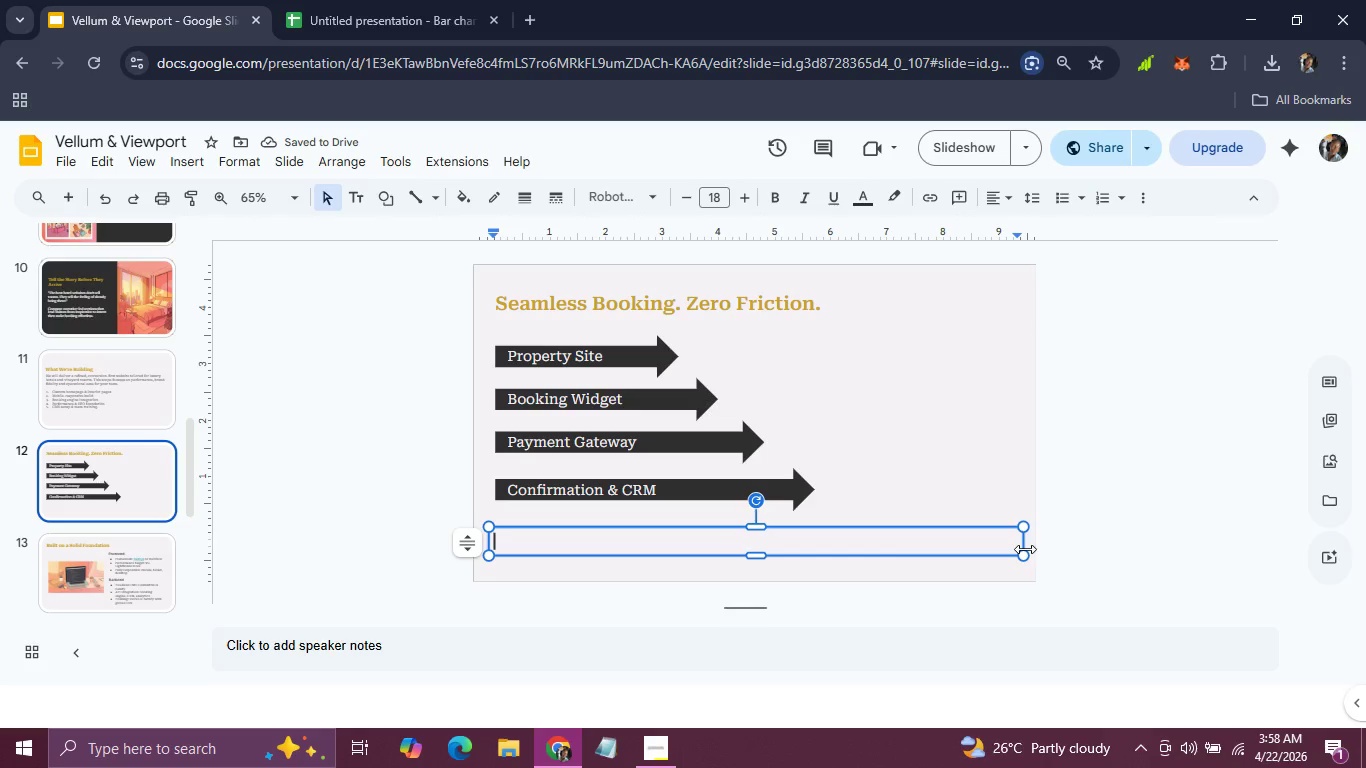 
type(Integrations built to respect brand as)
key(Backspace)
type(esthetics and conversion psychology.)
 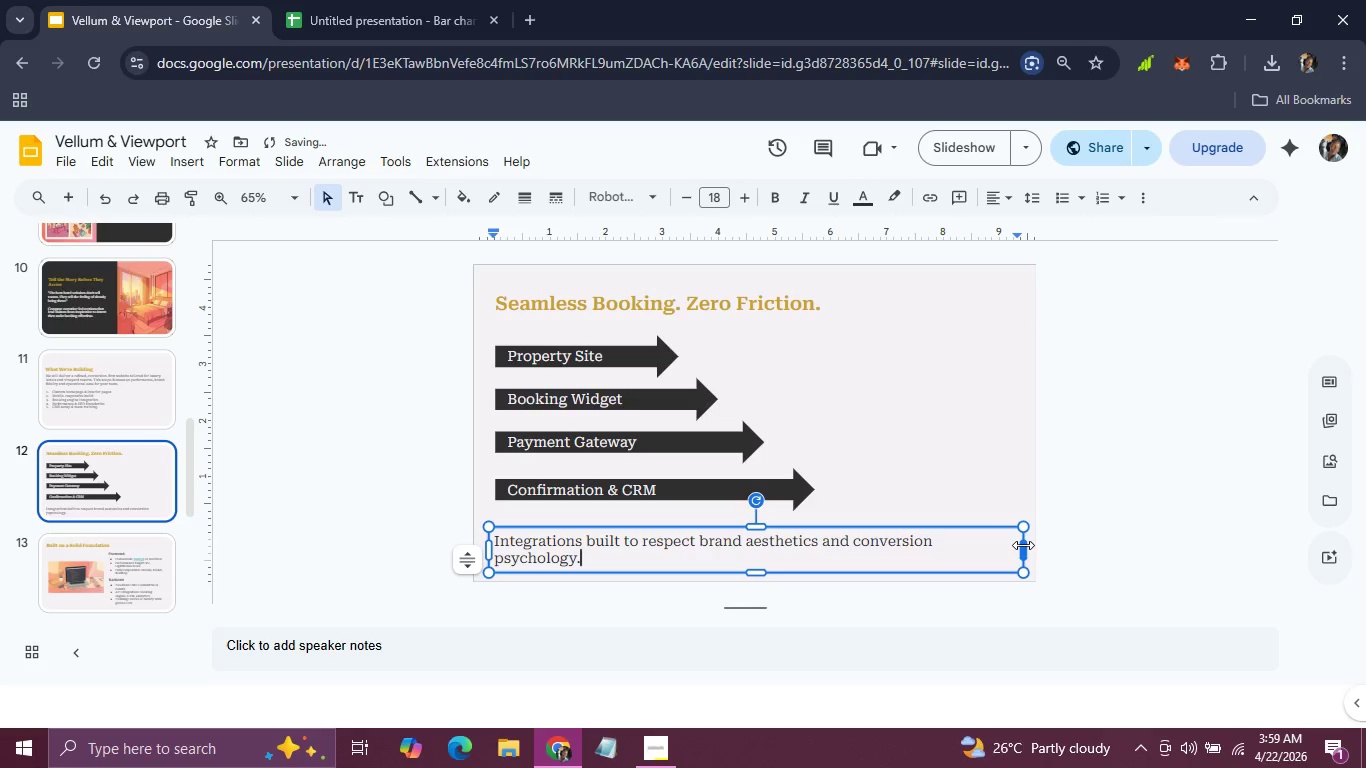 
left_click_drag(start_coordinate=[1023, 545], to_coordinate=[1031, 545])
 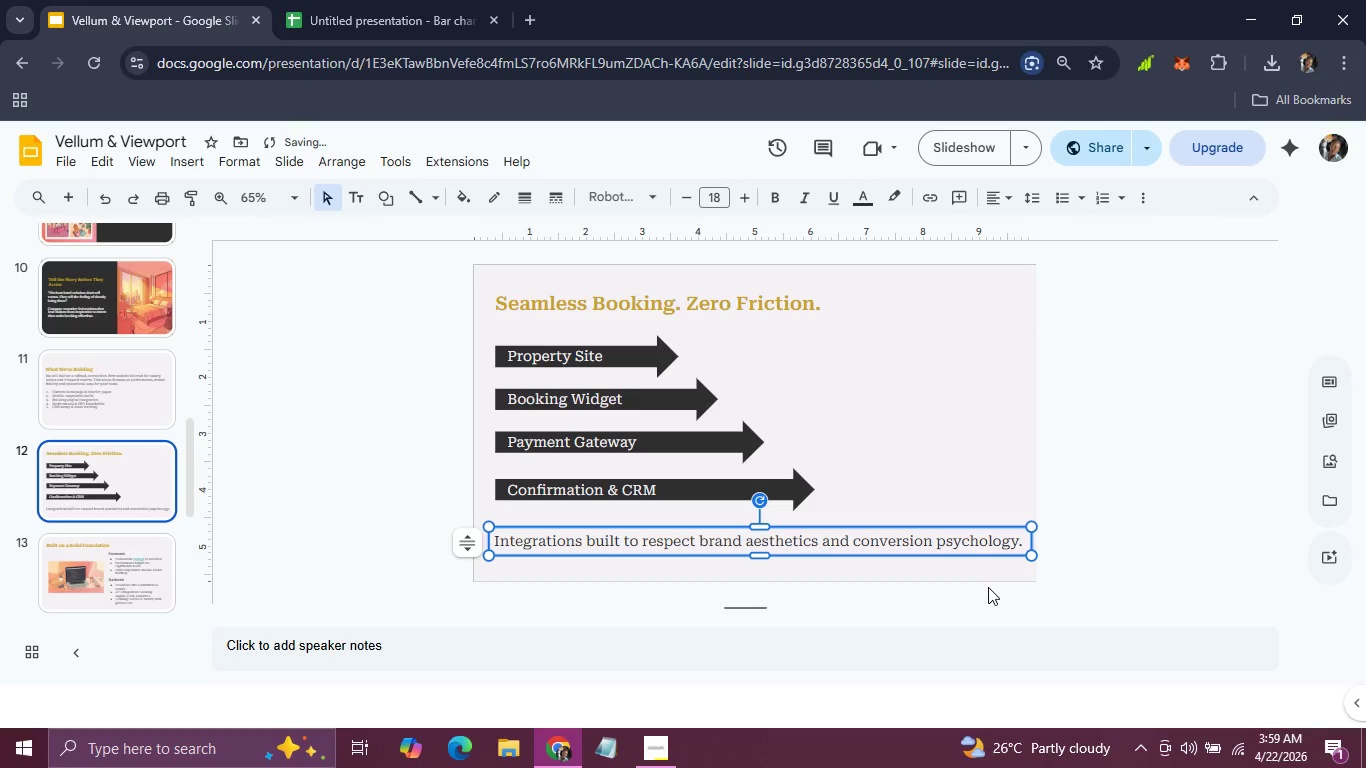 
key(ArrowLeft)
 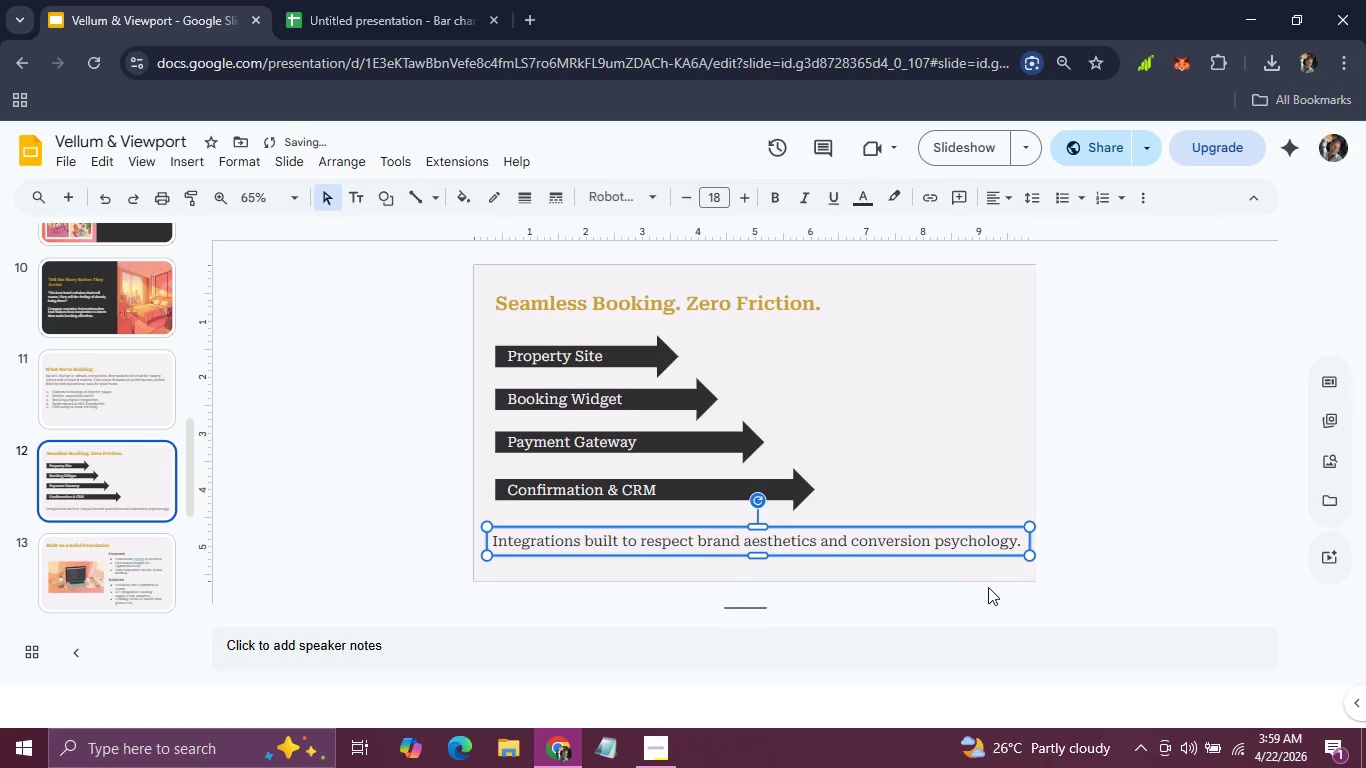 
key(ArrowLeft)
 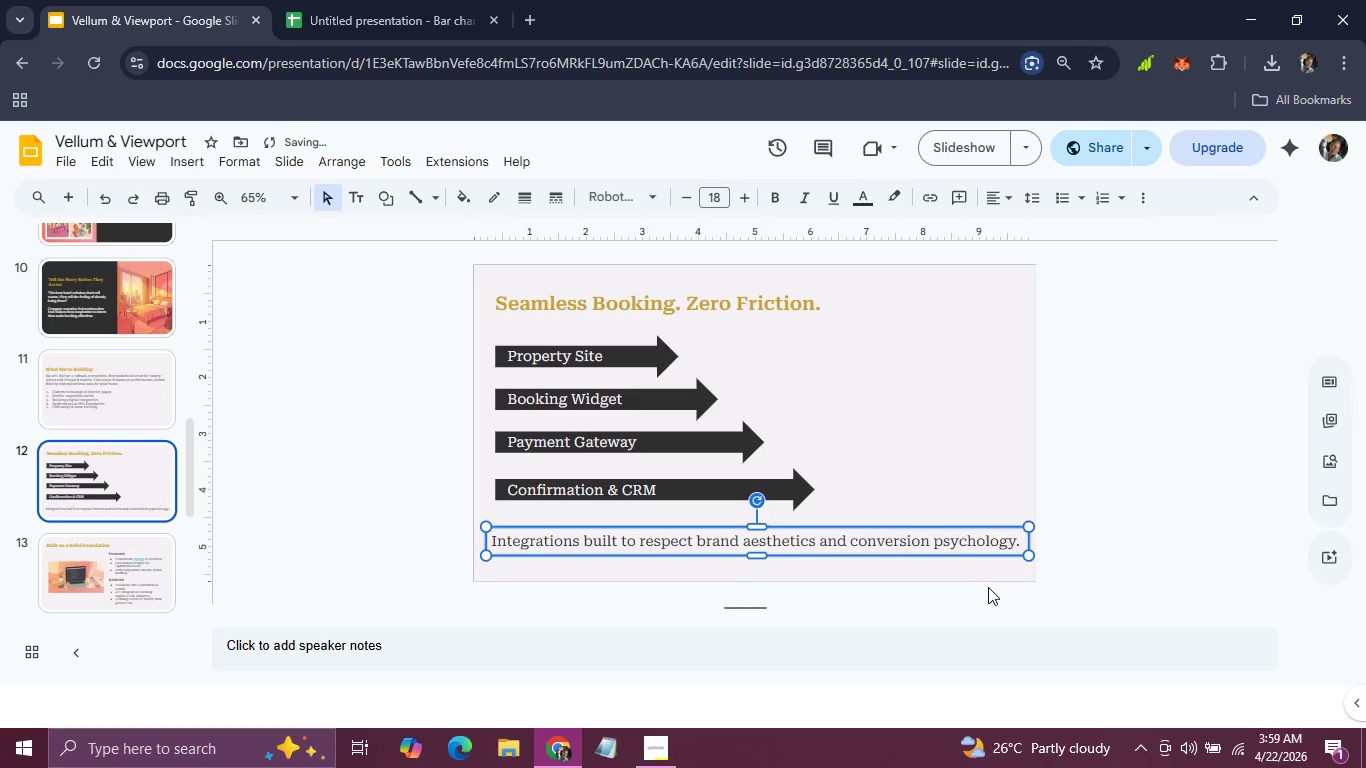 
key(ArrowLeft)
 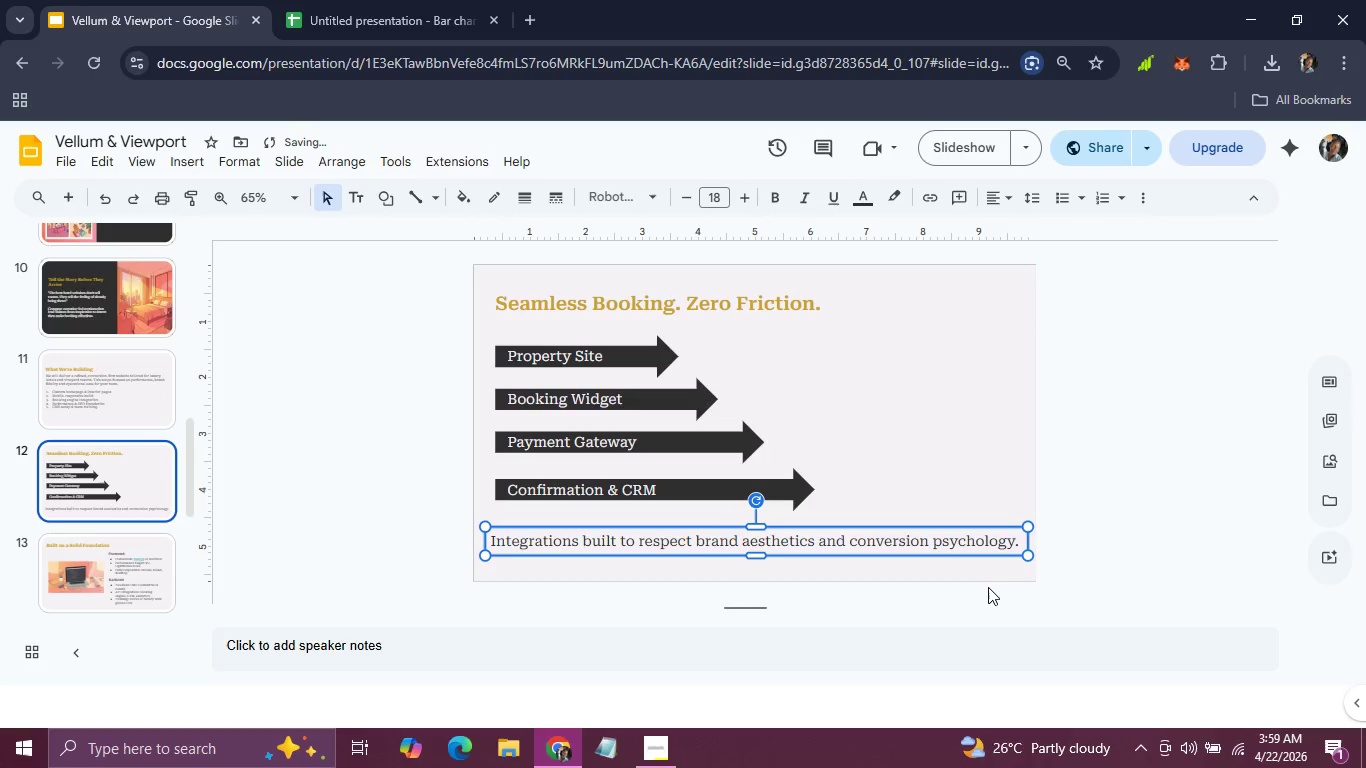 
key(ArrowLeft)
 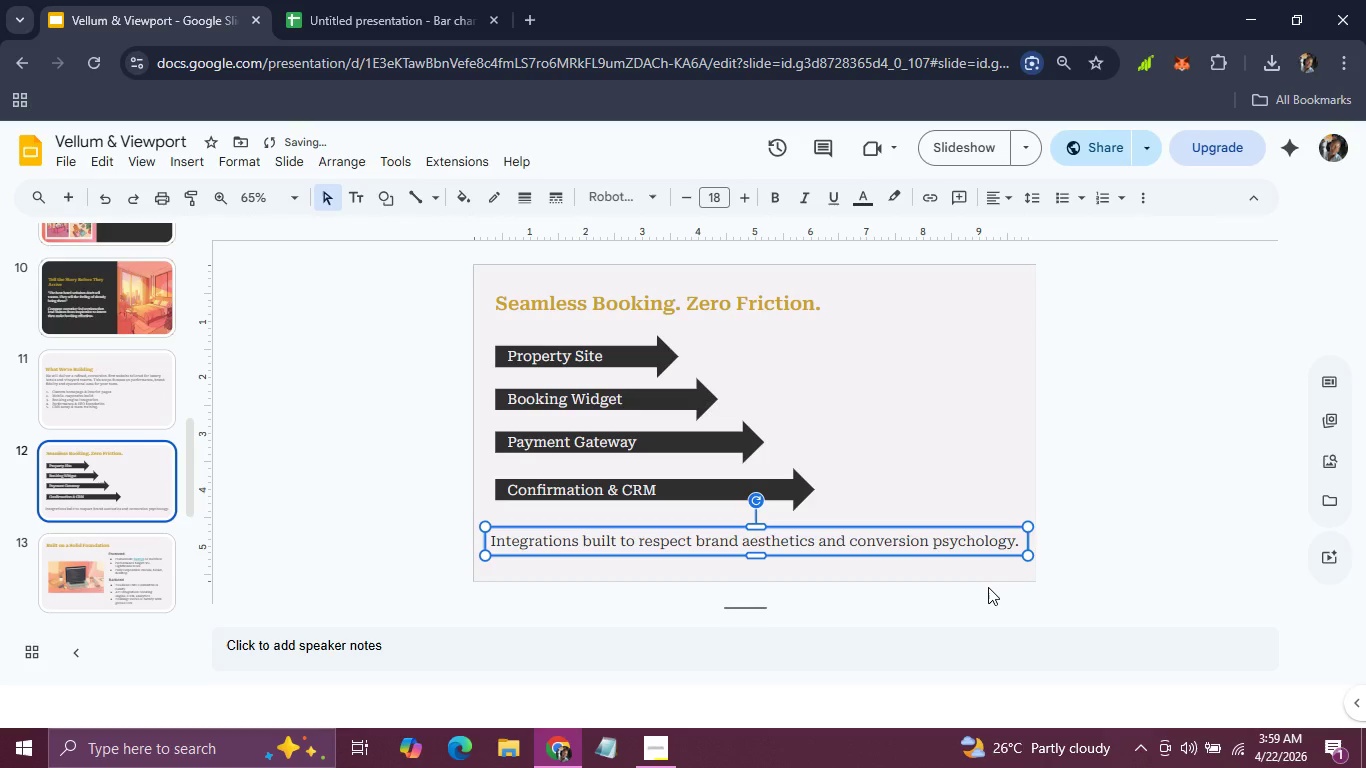 
key(Control+V)
 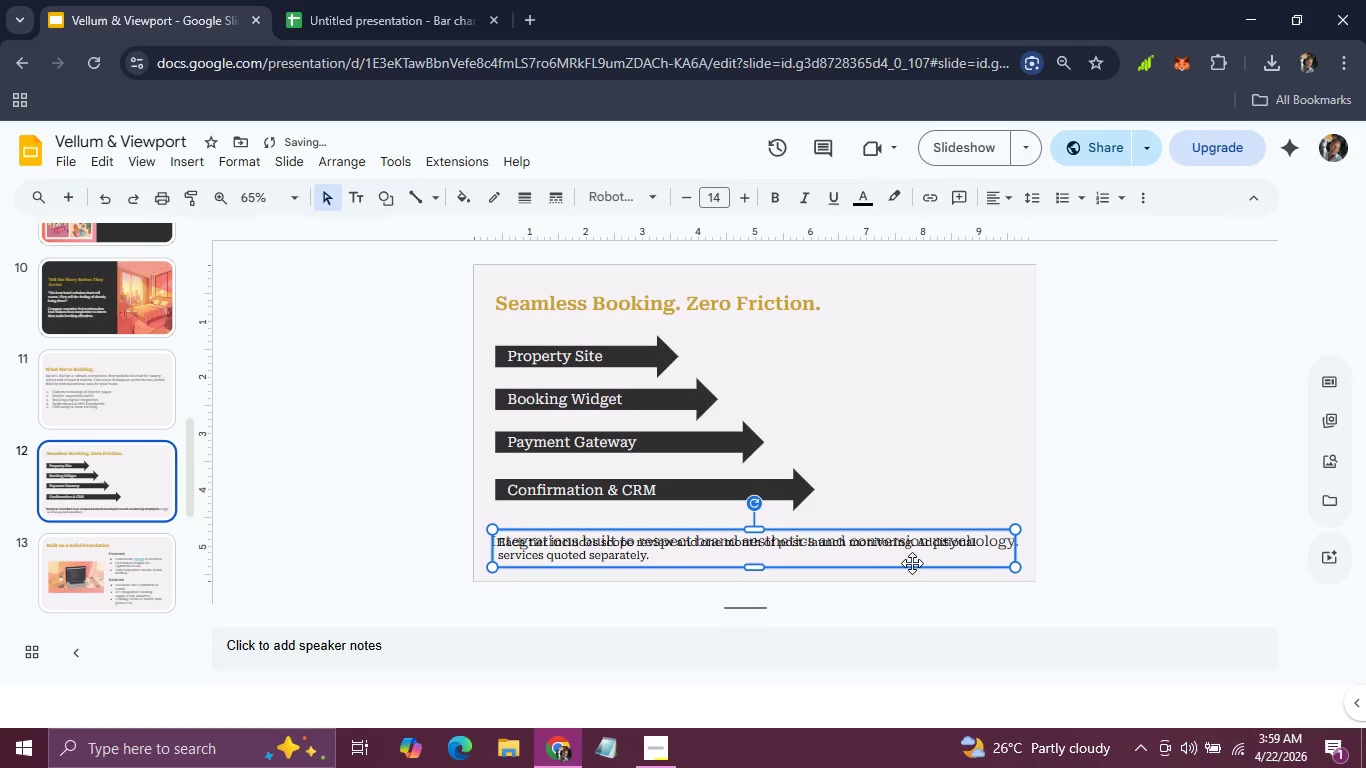 
left_click_drag(start_coordinate=[913, 564], to_coordinate=[1088, 358])
 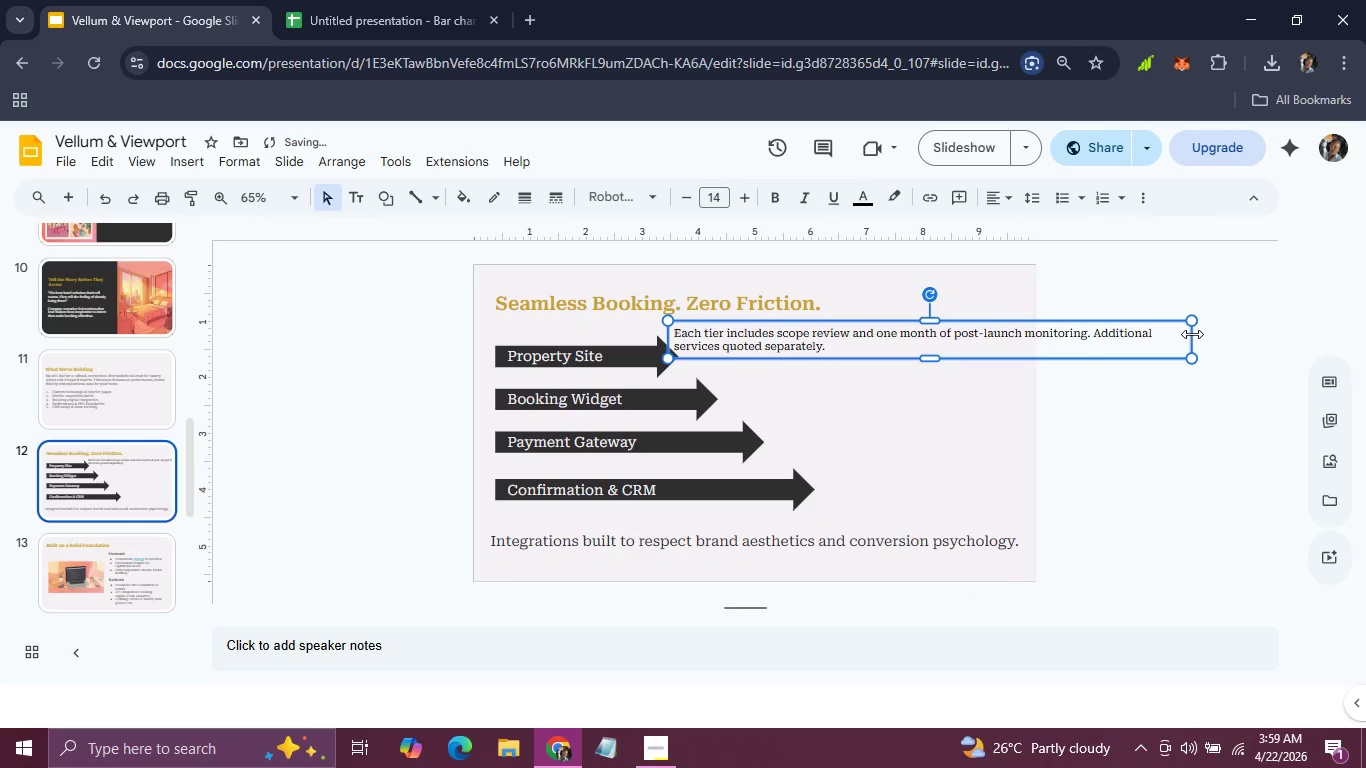 
left_click_drag(start_coordinate=[1193, 334], to_coordinate=[907, 343])
 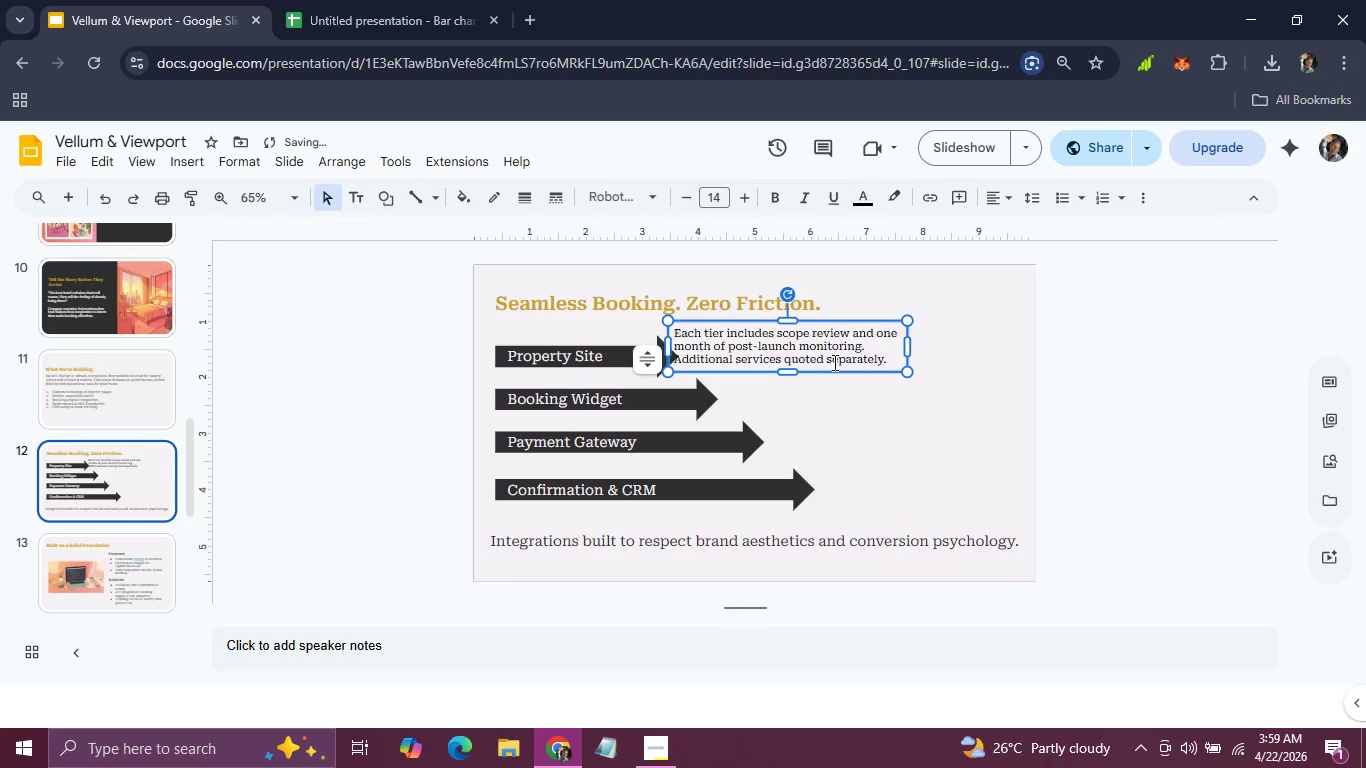 
left_click_drag(start_coordinate=[833, 372], to_coordinate=[947, 423])
 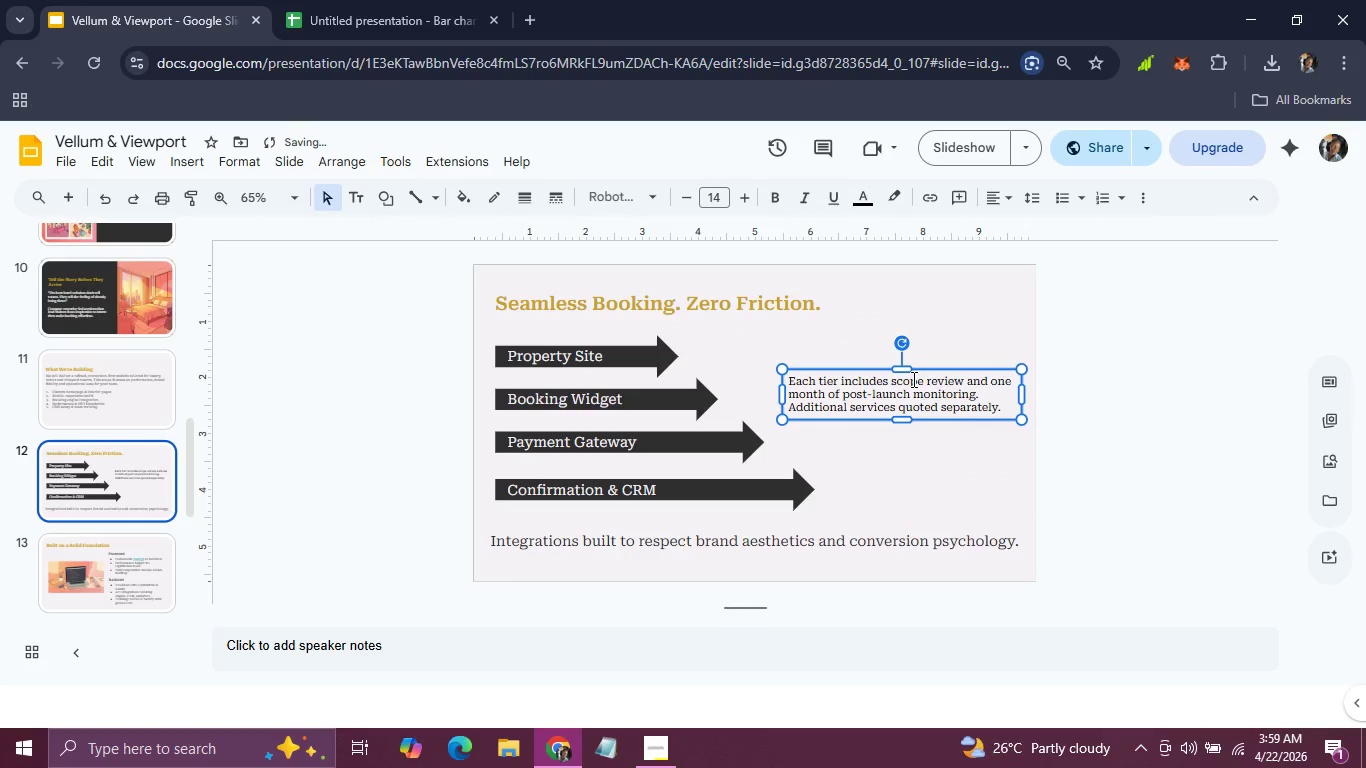 
double_click([912, 379])
 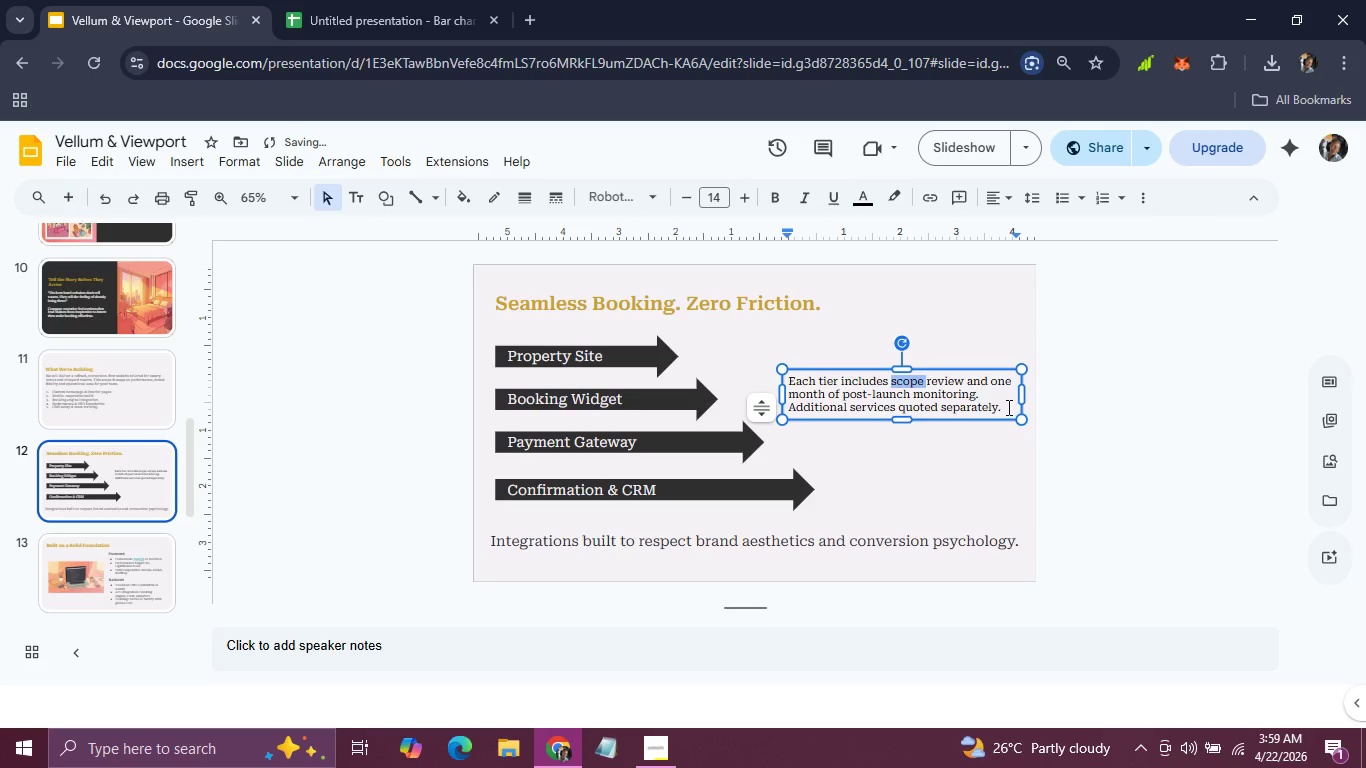 
left_click_drag(start_coordinate=[1007, 407], to_coordinate=[759, 345])
 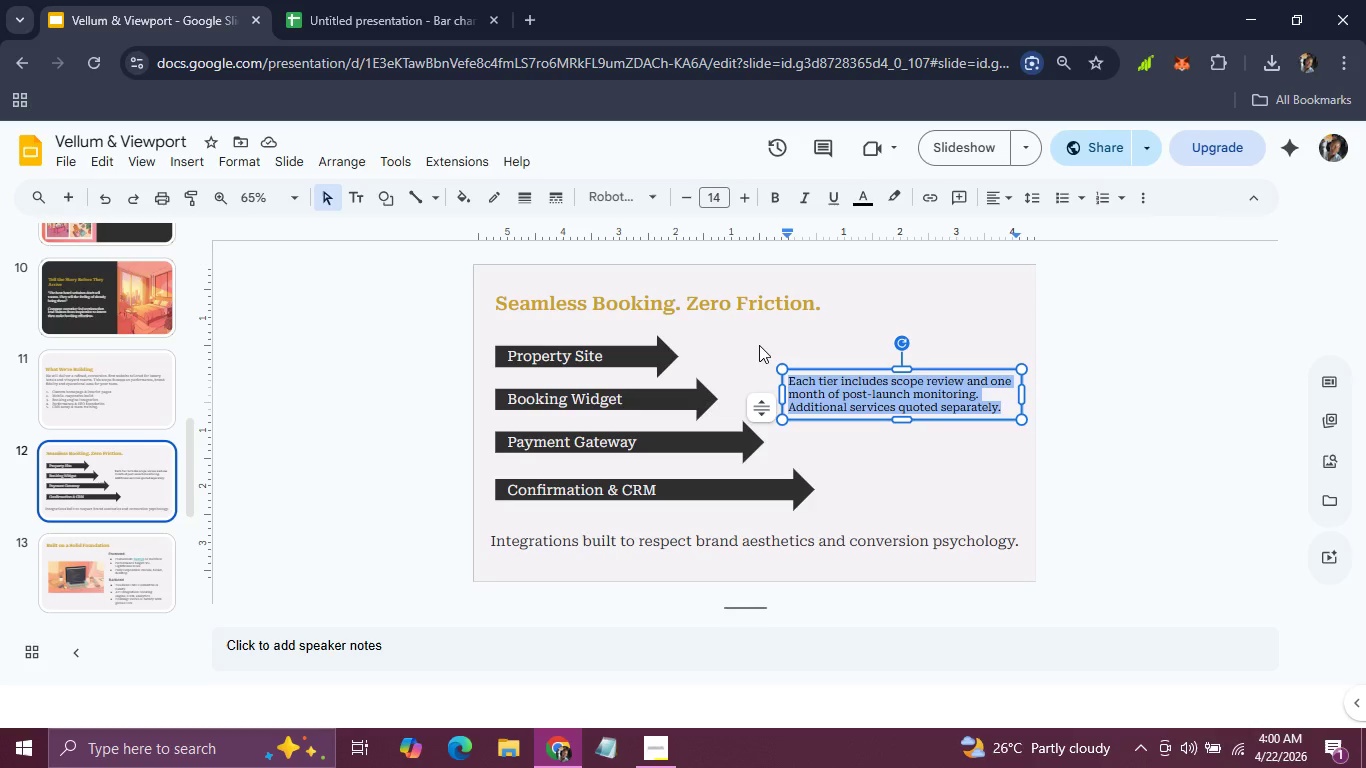 
wait(15.84)
 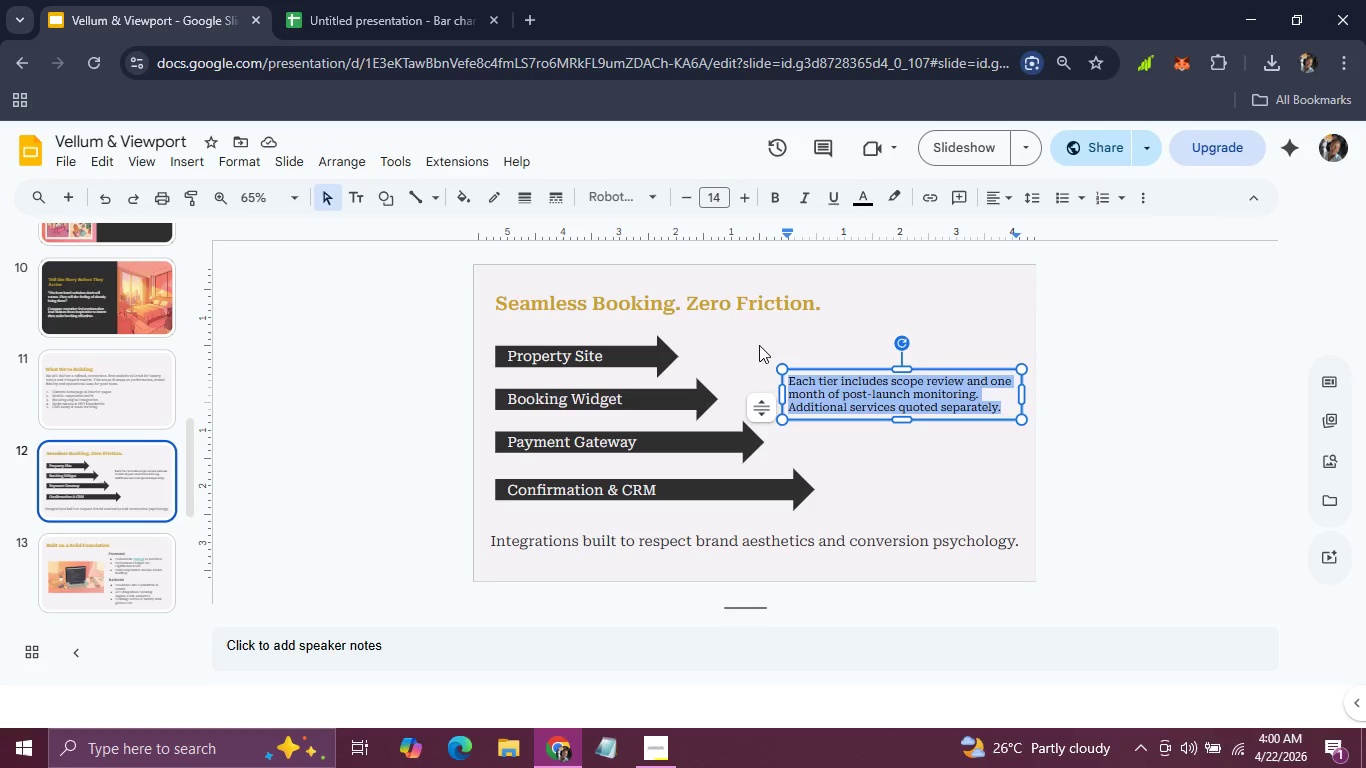 
type(We implement secure payment gateways and real-time CRM sync to pt)
key(Backspace)
type(reserve guest datat snd )
key(Backspace)
key(Backspace)
key(Backspace)
key(Backspace)
type(snd d)
key(Backspace)
key(Backspace)
key(Backspace)
key(Backspace)
key(Backspace)
type(and streamline operations)
 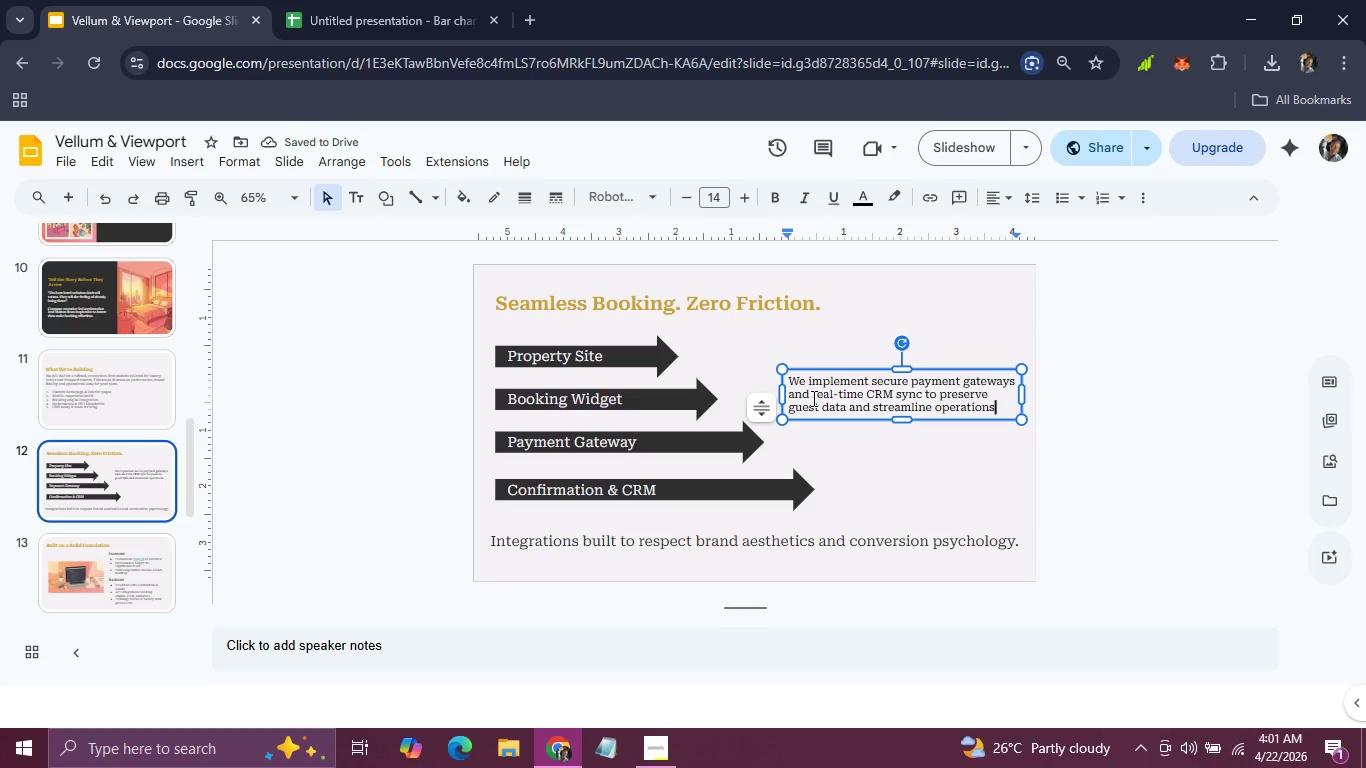 
wait(5.45)
 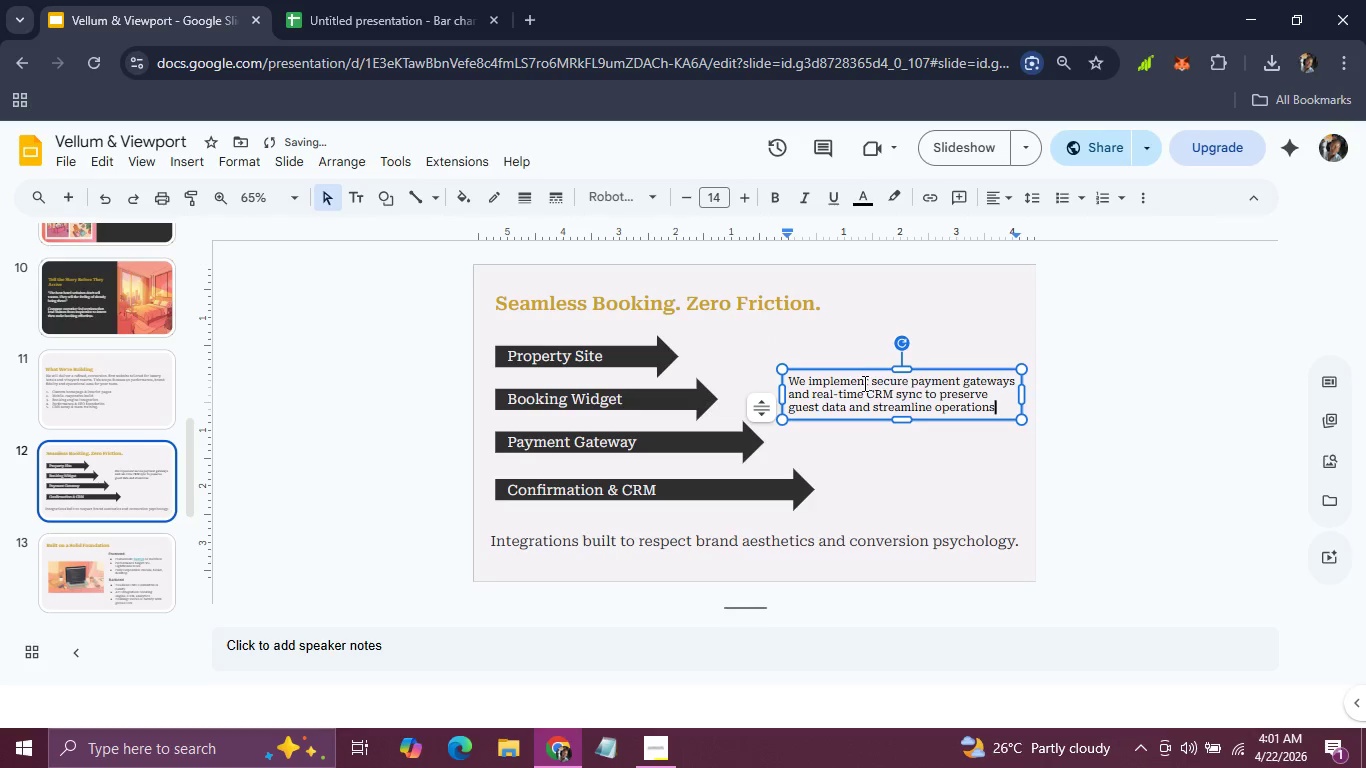 
left_click_drag(start_coordinate=[824, 418], to_coordinate=[1021, 514])
 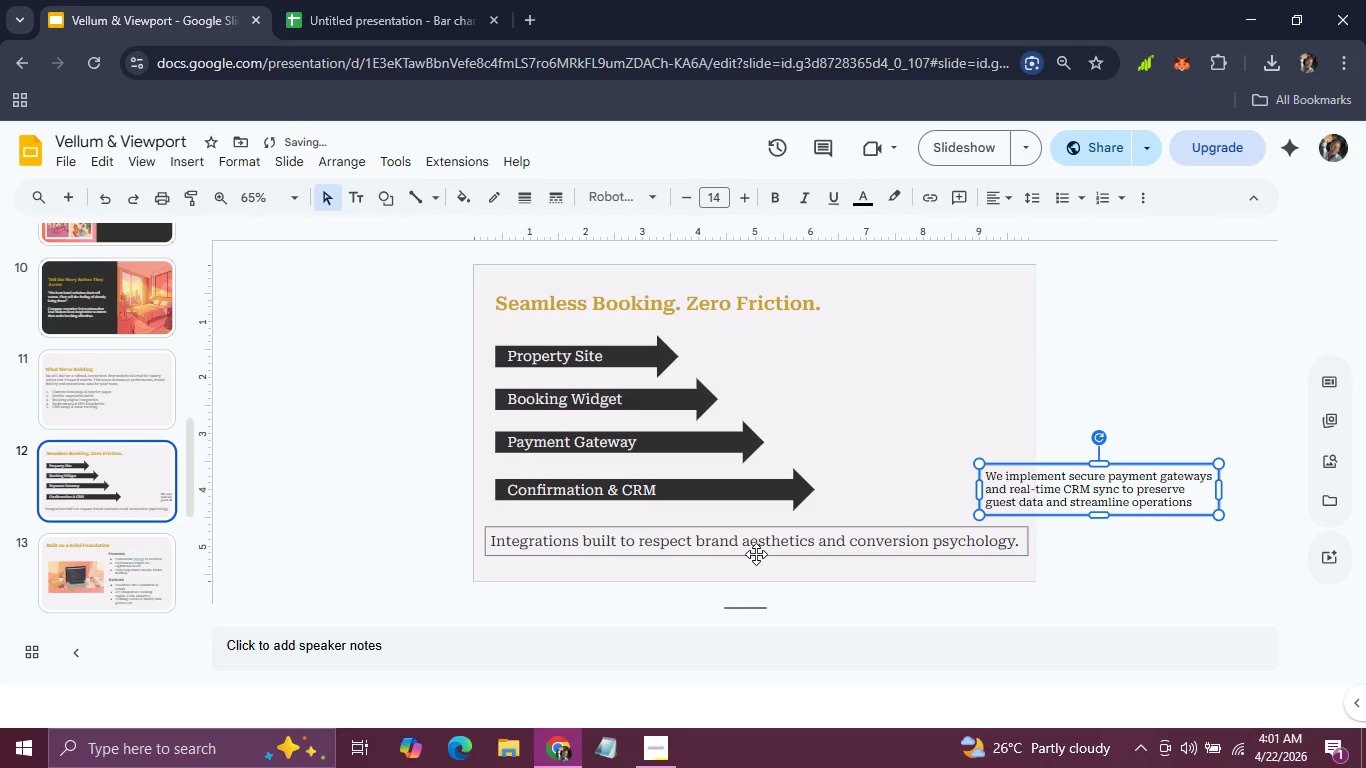 
left_click([756, 554])
 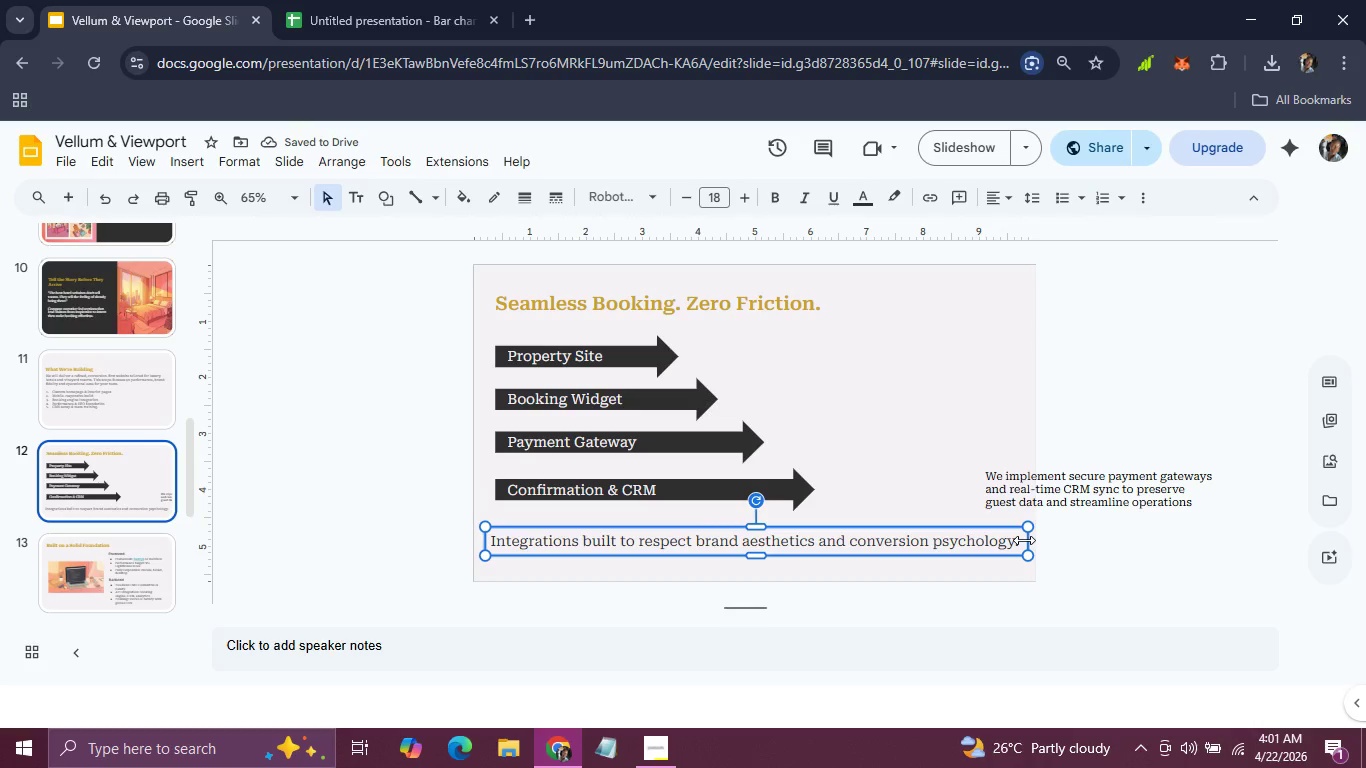 
left_click_drag(start_coordinate=[1030, 539], to_coordinate=[760, 533])
 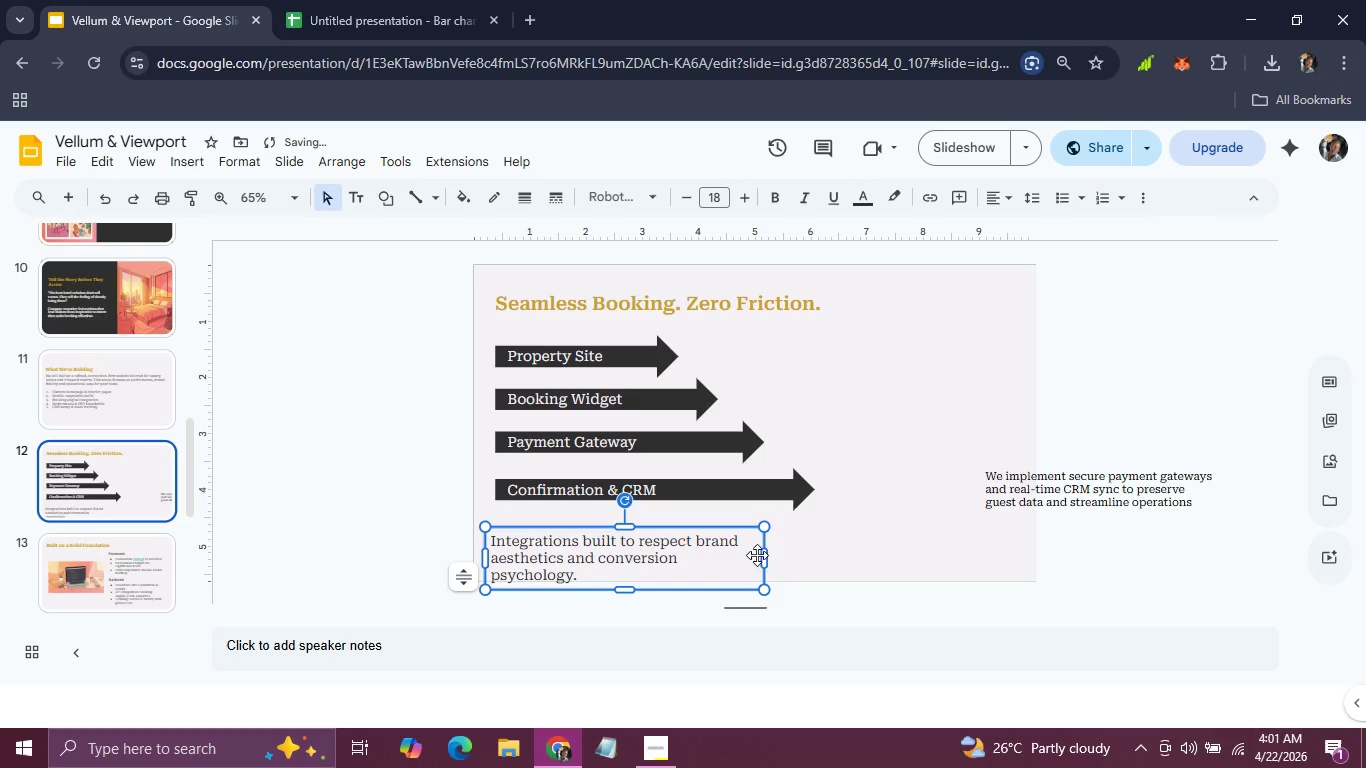 
left_click_drag(start_coordinate=[761, 552], to_coordinate=[676, 548])
 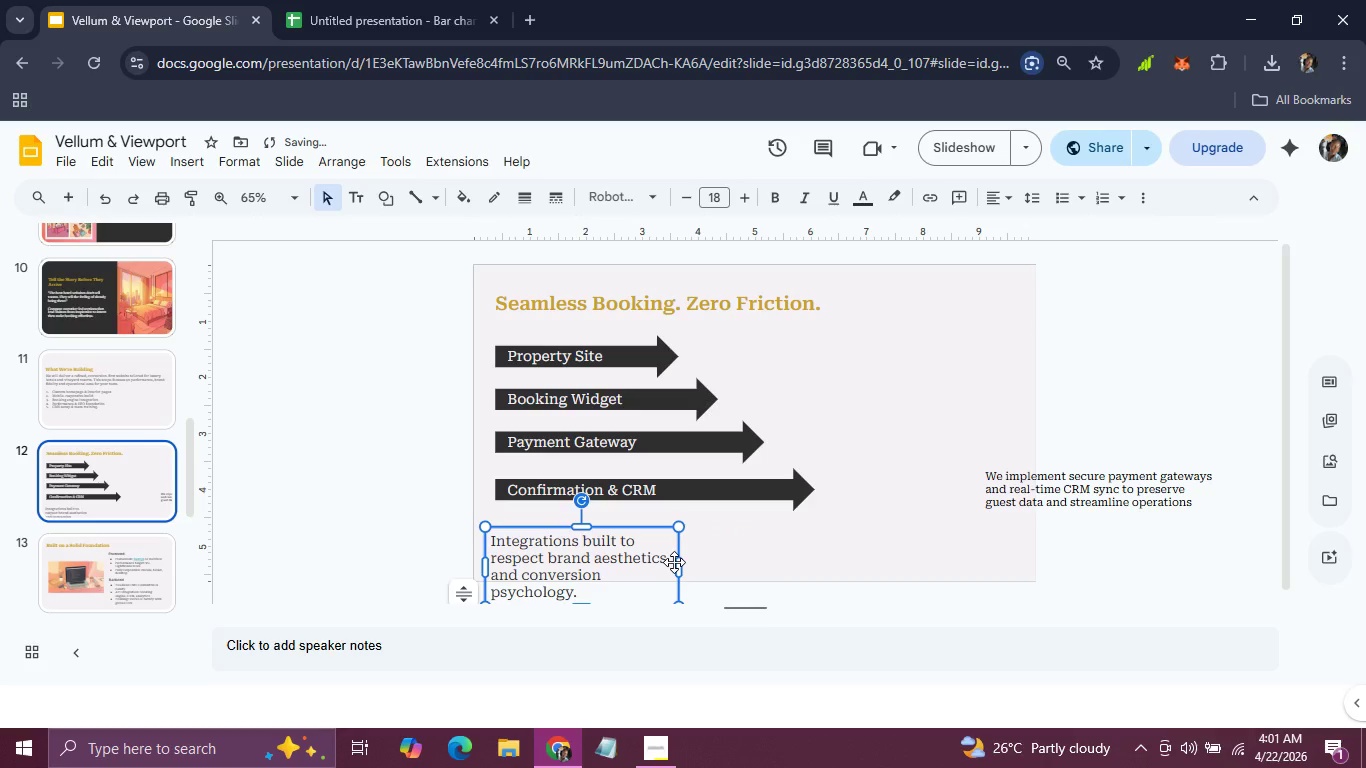 
left_click_drag(start_coordinate=[674, 562], to_coordinate=[997, 385])
 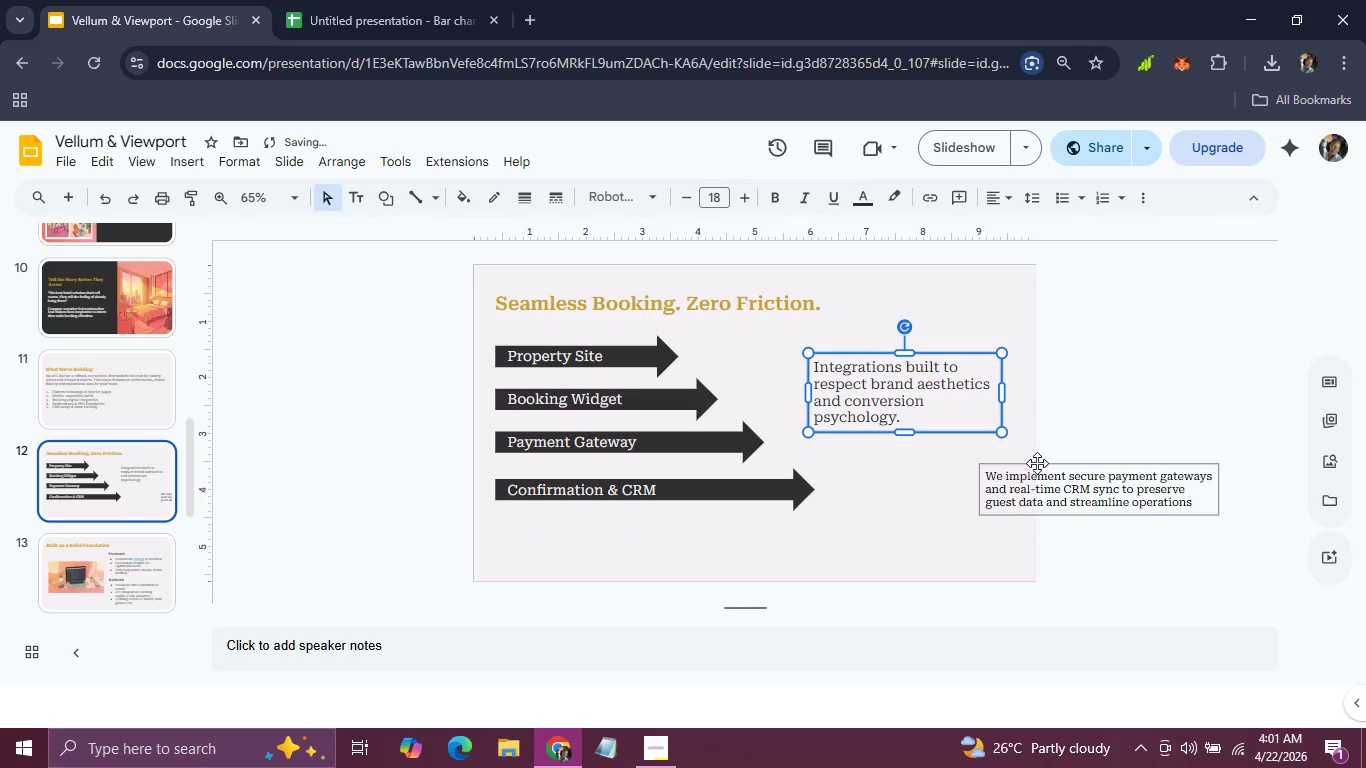 
left_click([1037, 463])
 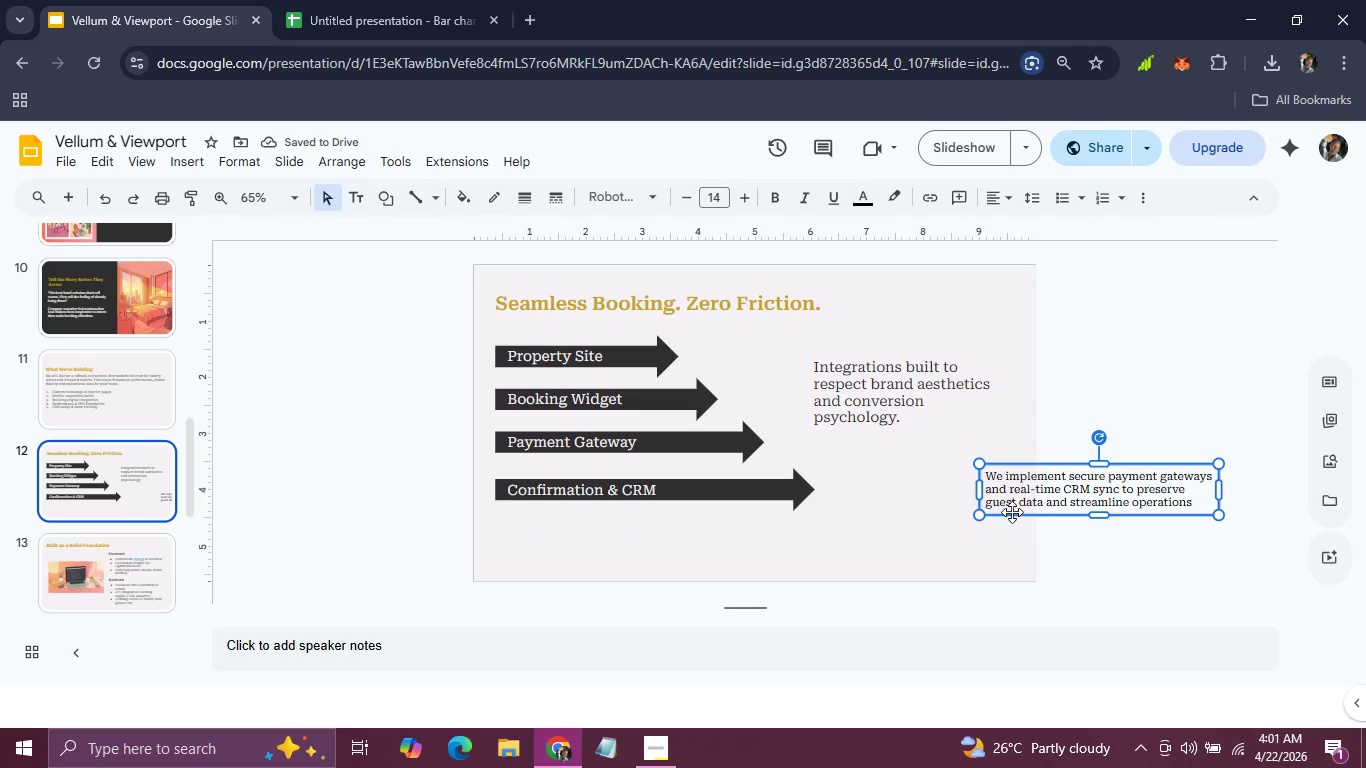 
left_click_drag(start_coordinate=[1012, 511], to_coordinate=[528, 569])
 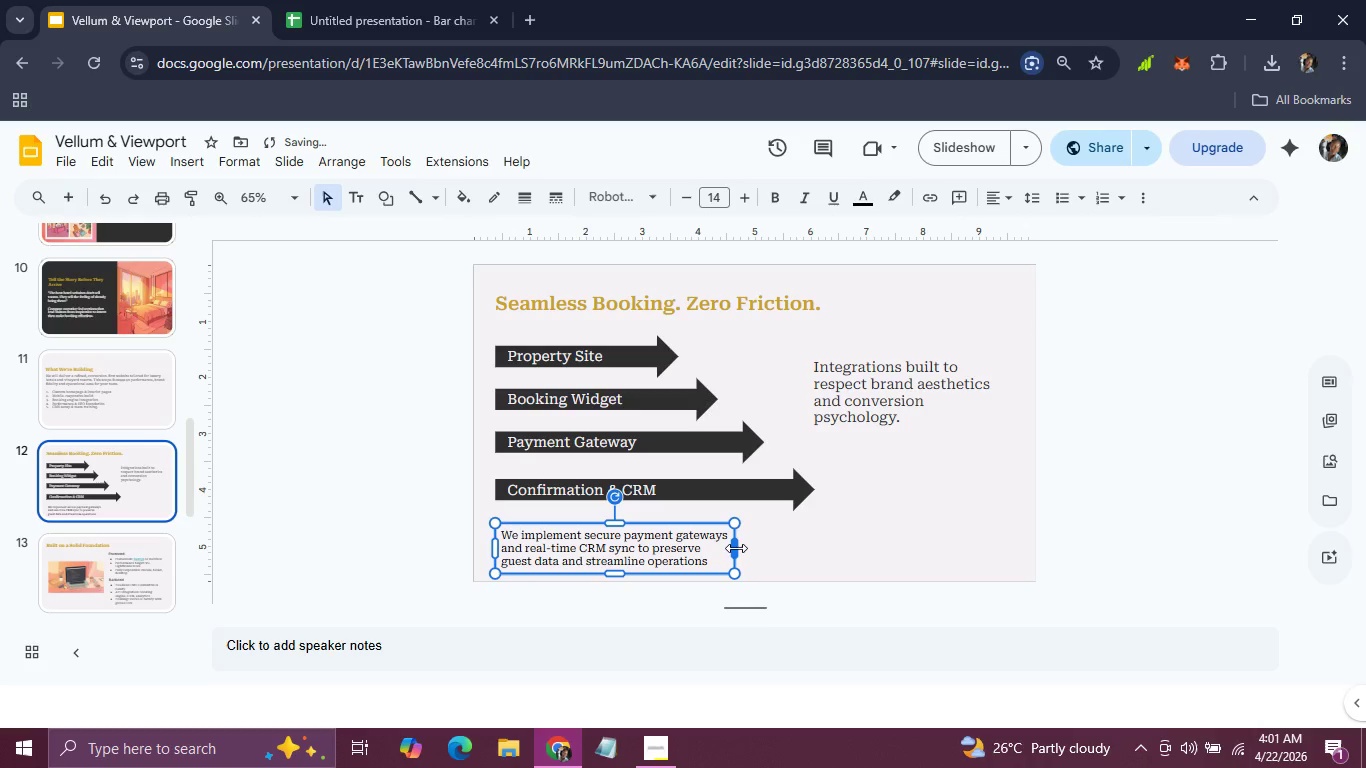 
left_click_drag(start_coordinate=[736, 548], to_coordinate=[1016, 557])
 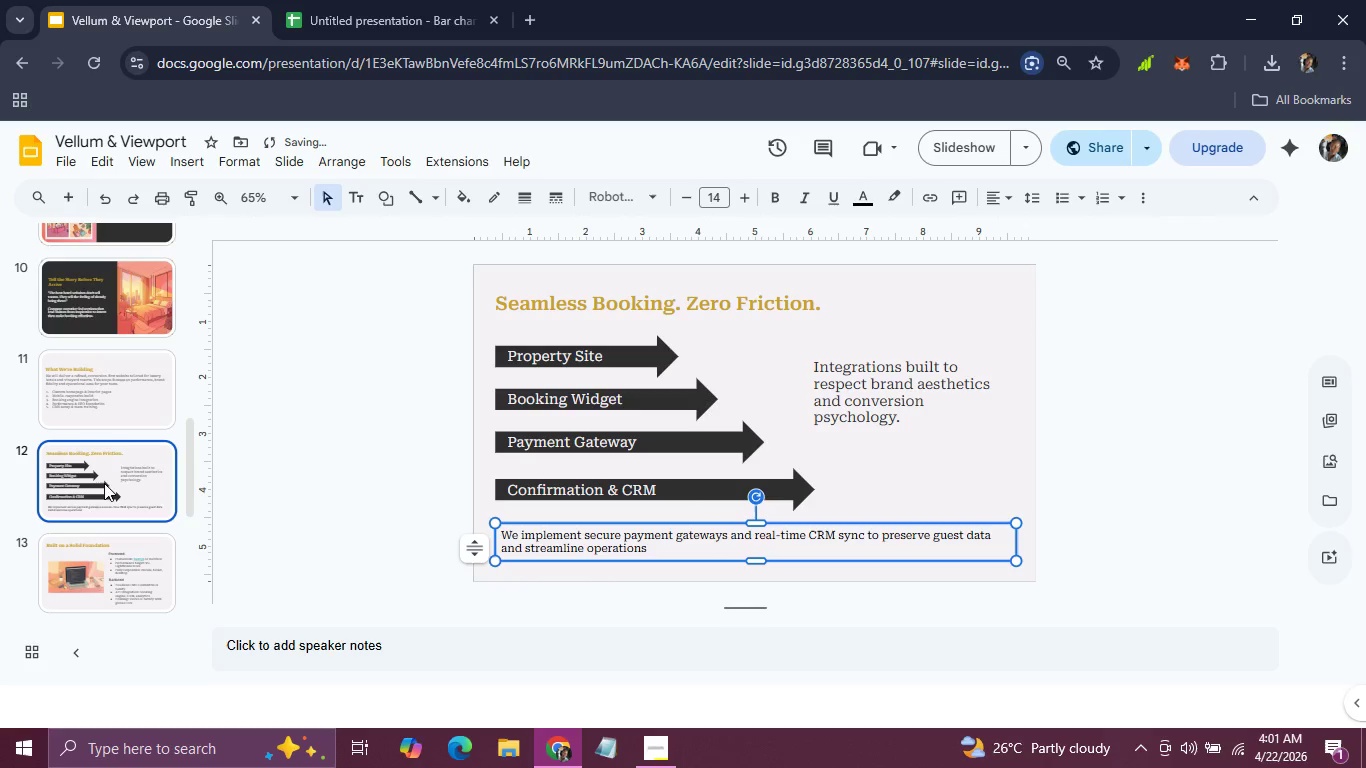 
scroll: coordinate [127, 467], scroll_direction: down, amount: 5.0
 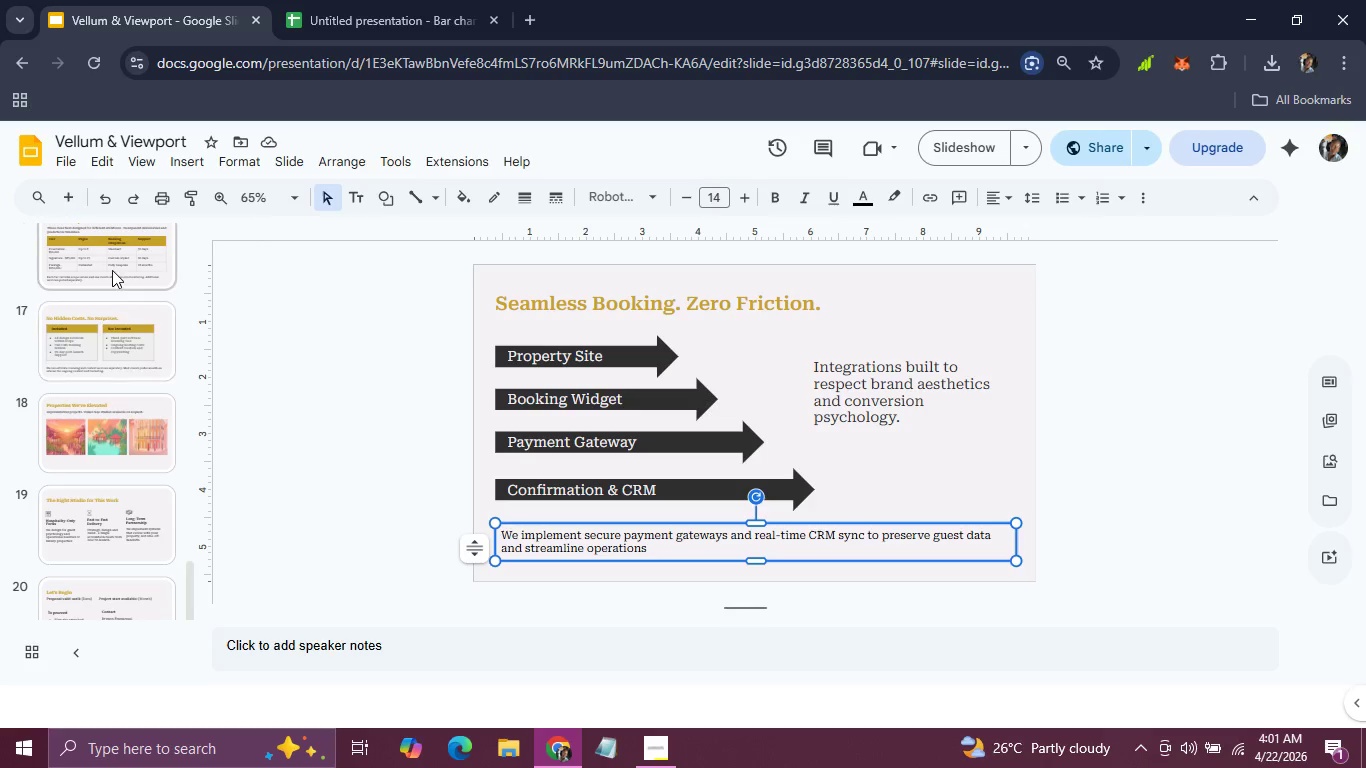 
left_click([113, 261])
 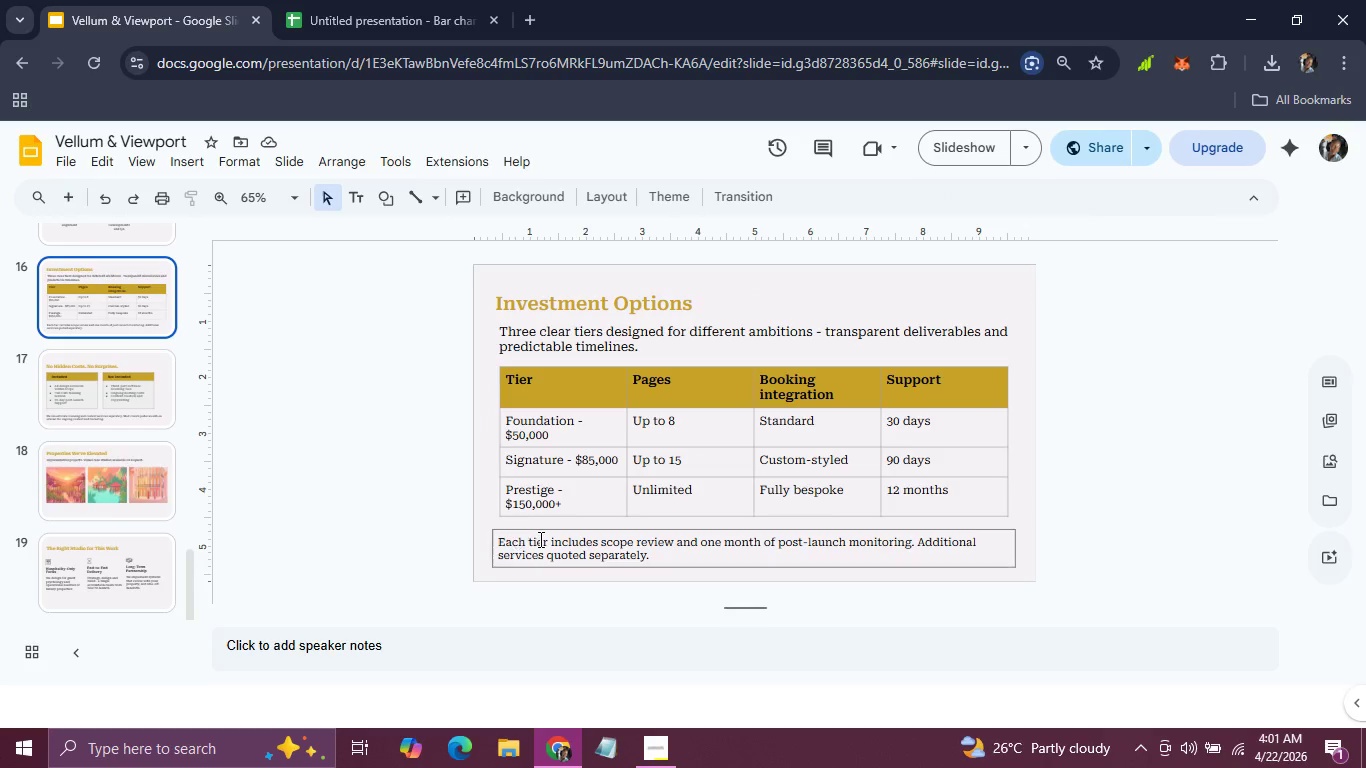 
left_click([539, 539])
 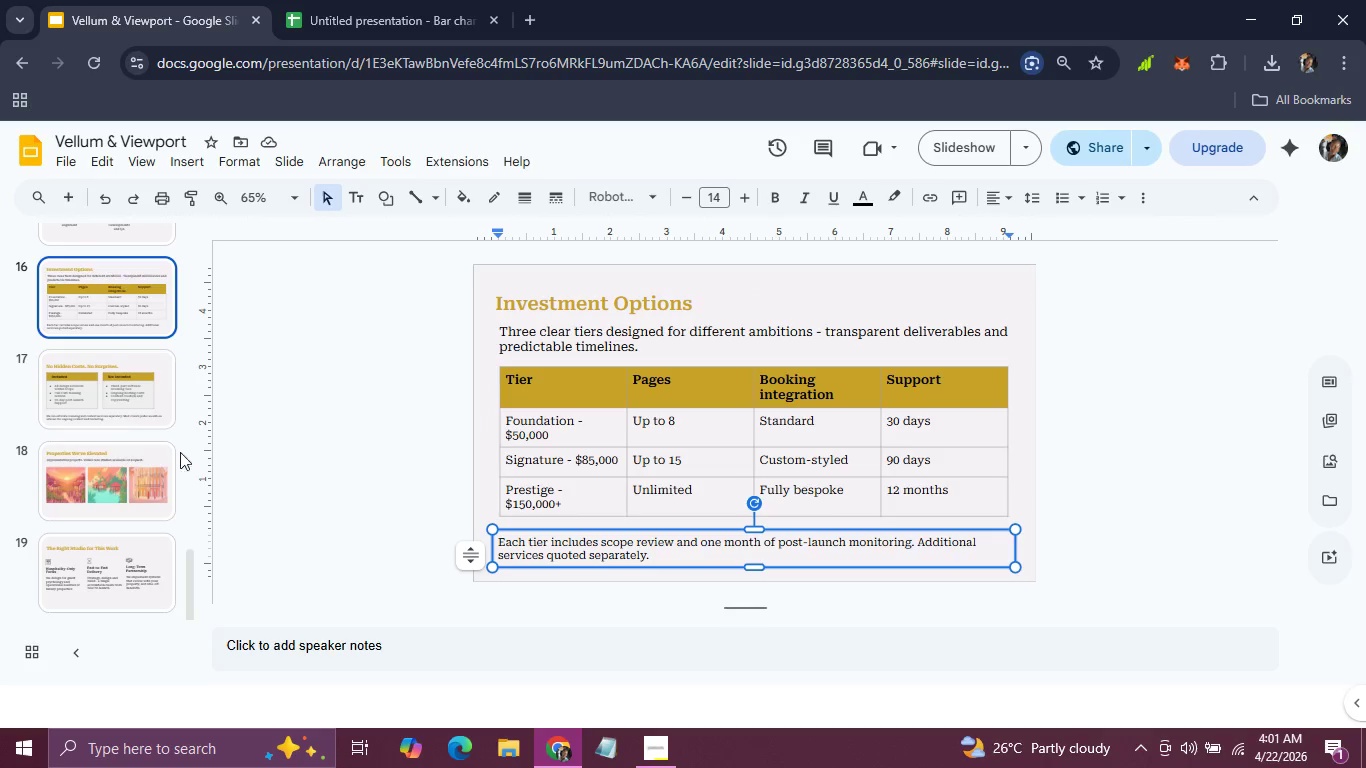 
left_click([113, 397])
 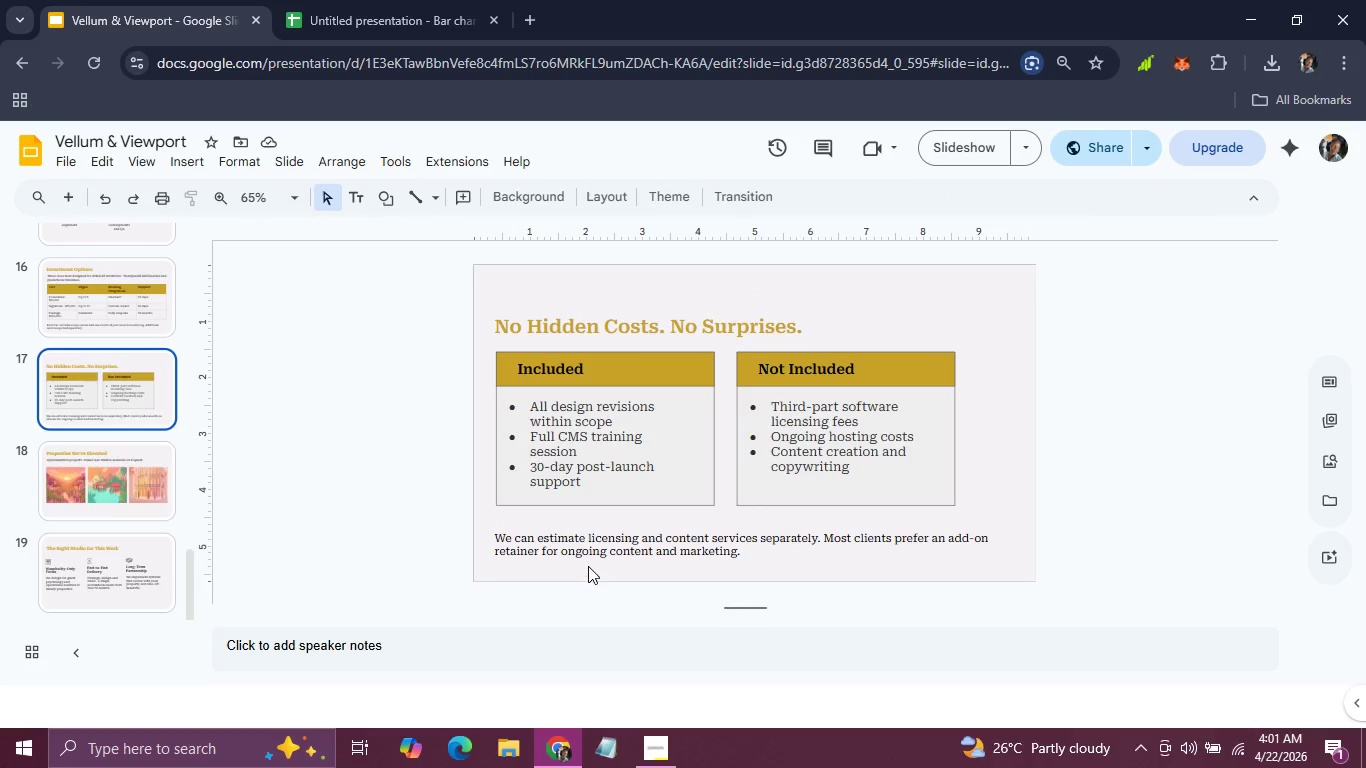 
left_click([589, 551])
 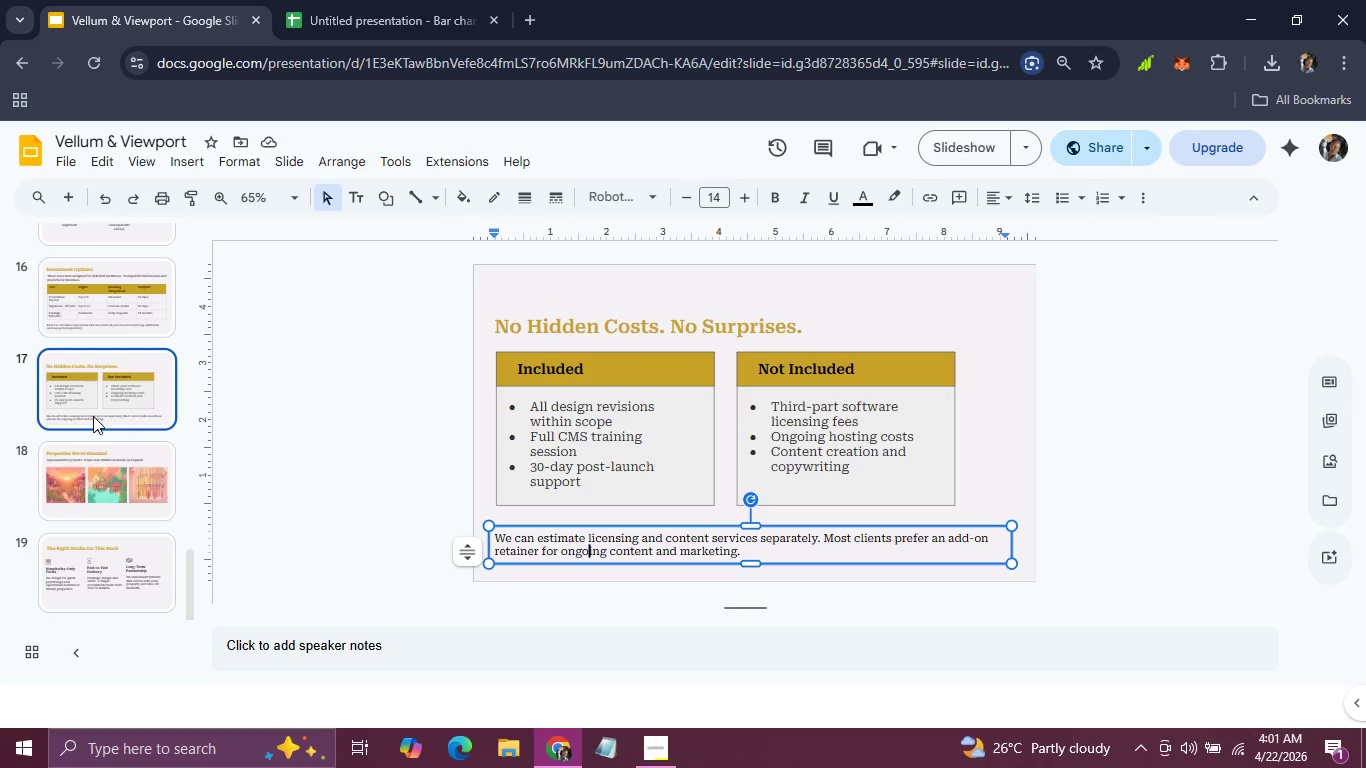 
scroll: coordinate [93, 416], scroll_direction: up, amount: 5.0
 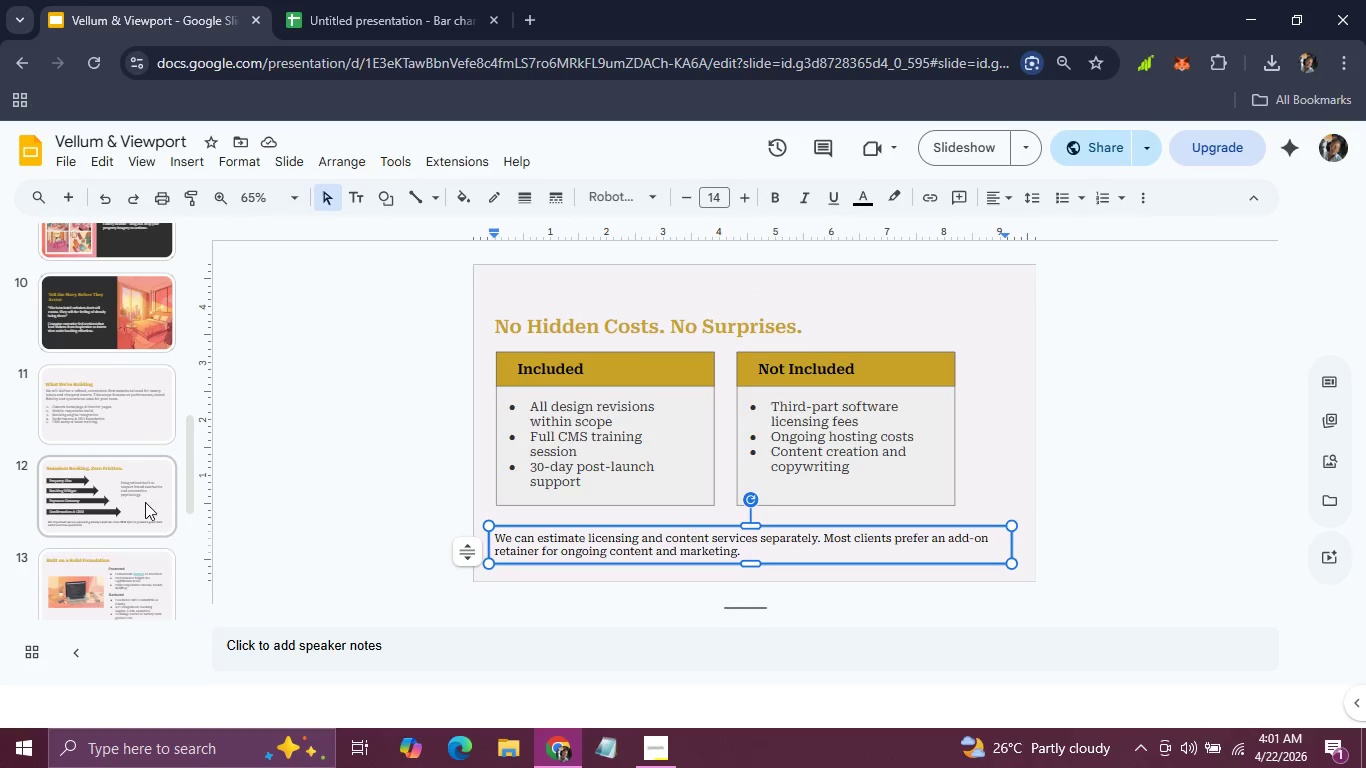 
left_click([145, 503])
 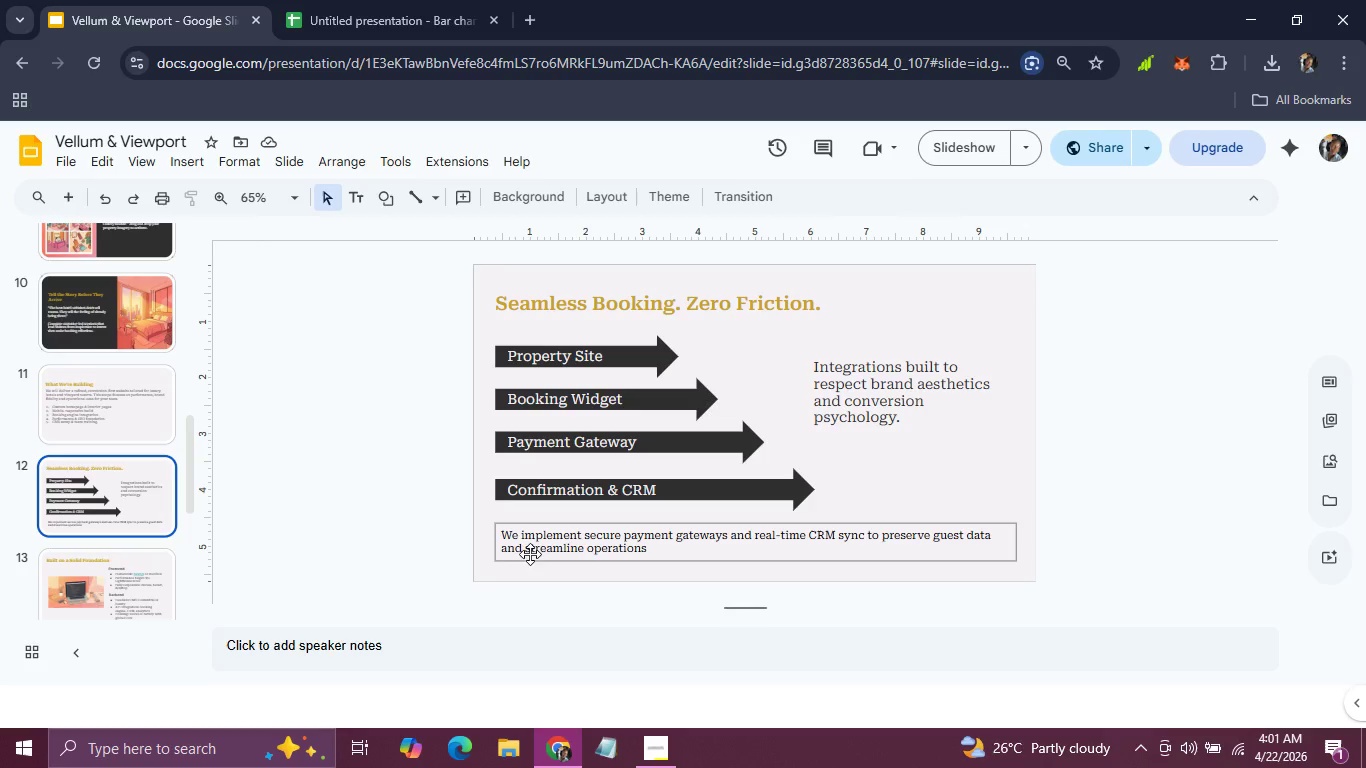 
left_click([533, 549])
 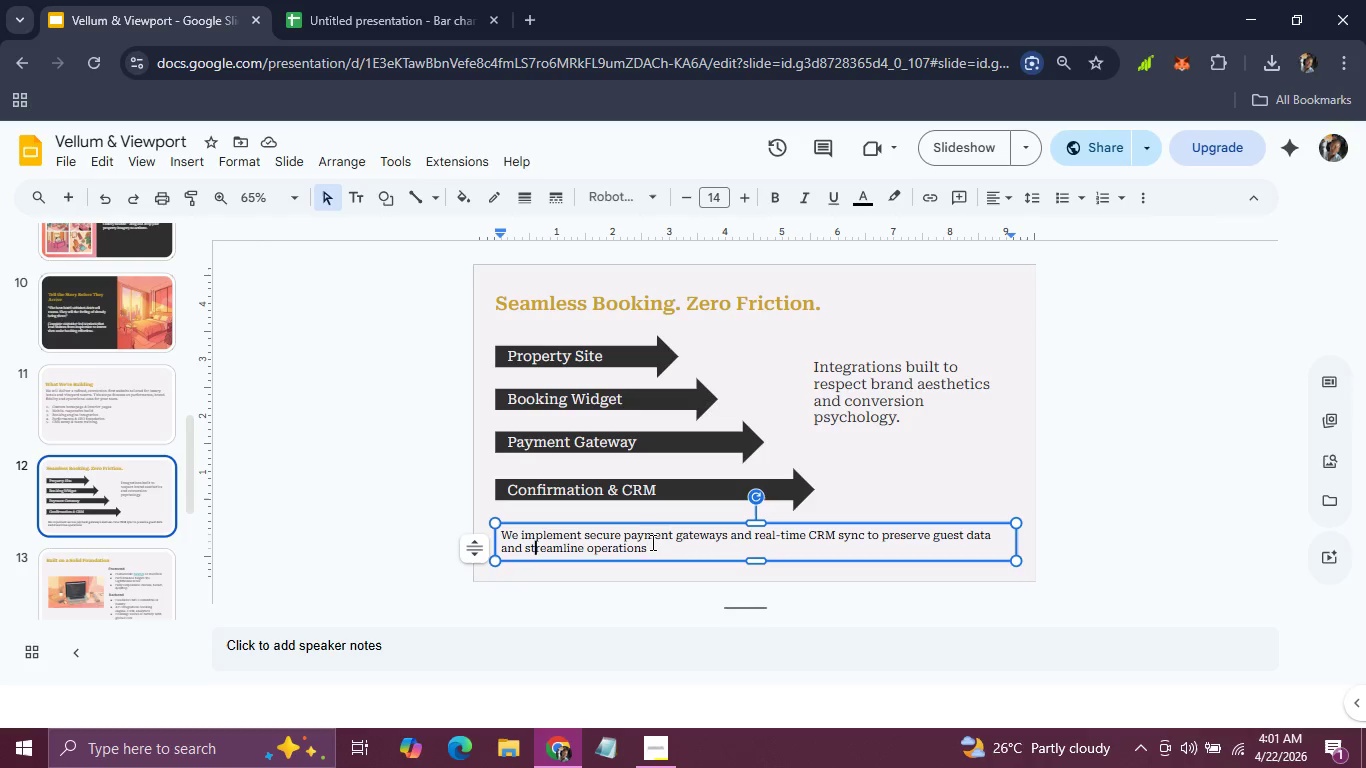 
left_click_drag(start_coordinate=[658, 547], to_coordinate=[474, 514])
 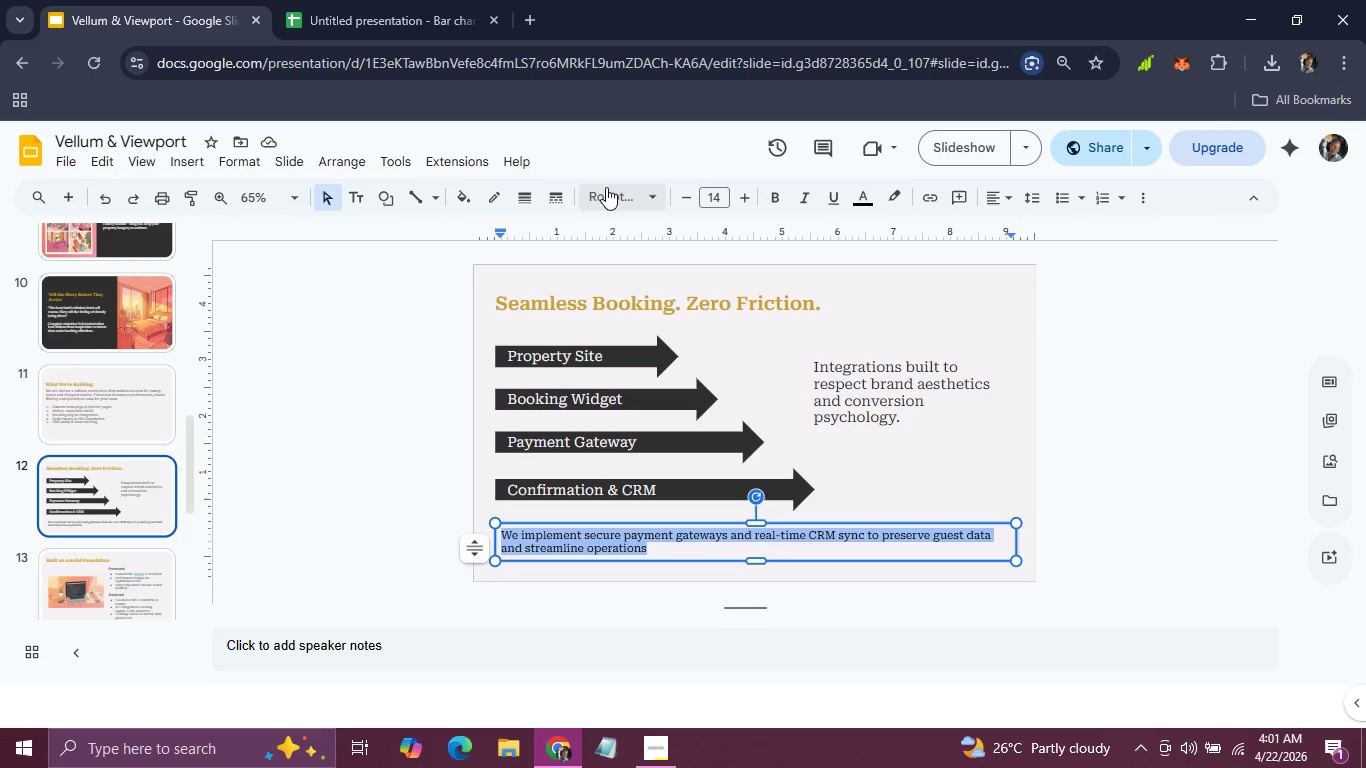 
left_click([605, 187])
 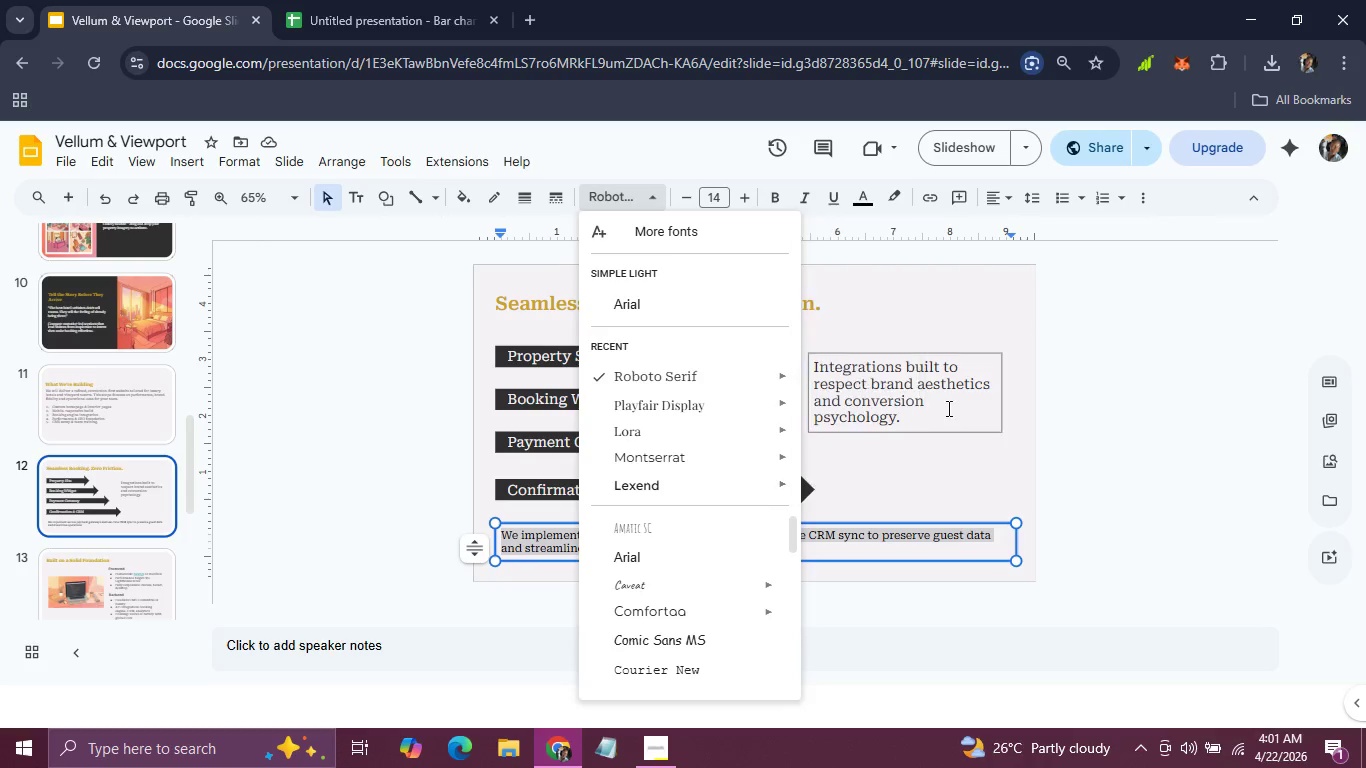 
left_click([949, 450])
 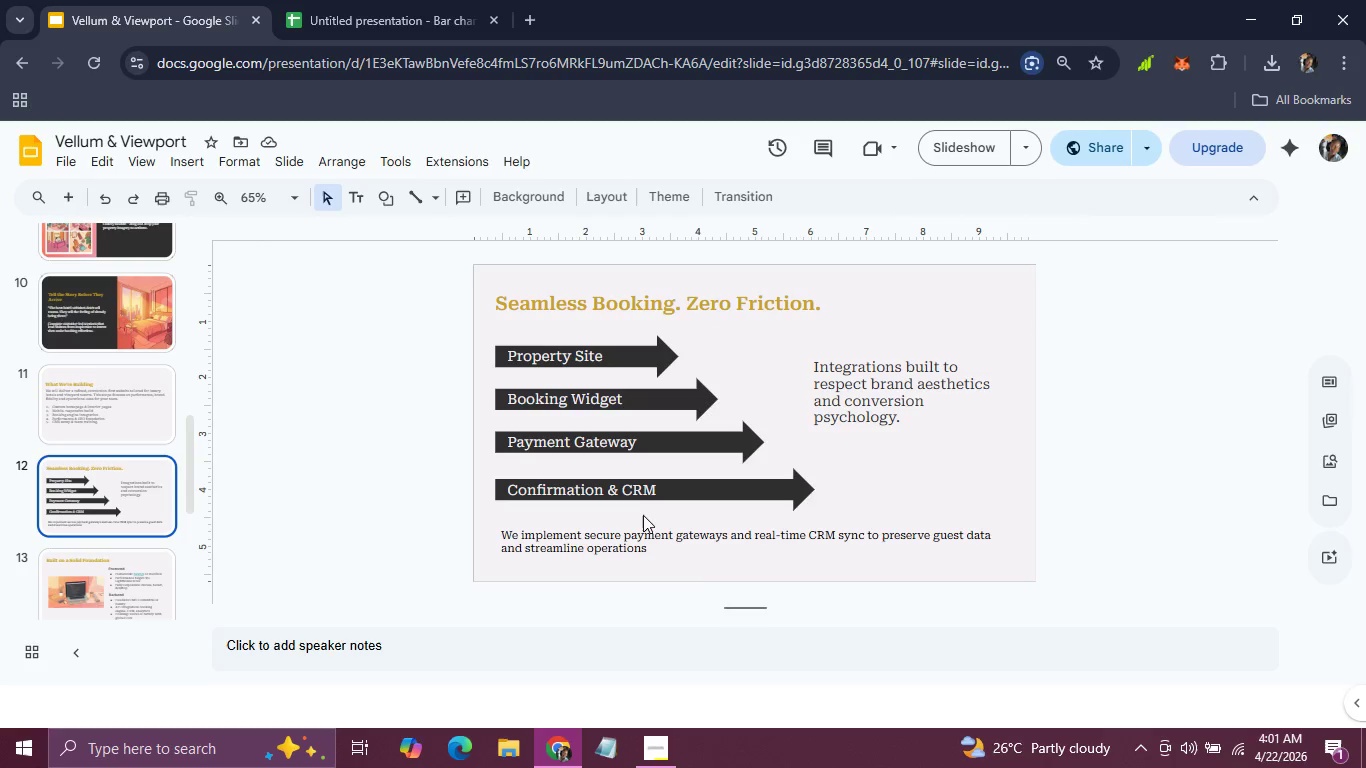 
left_click([642, 523])
 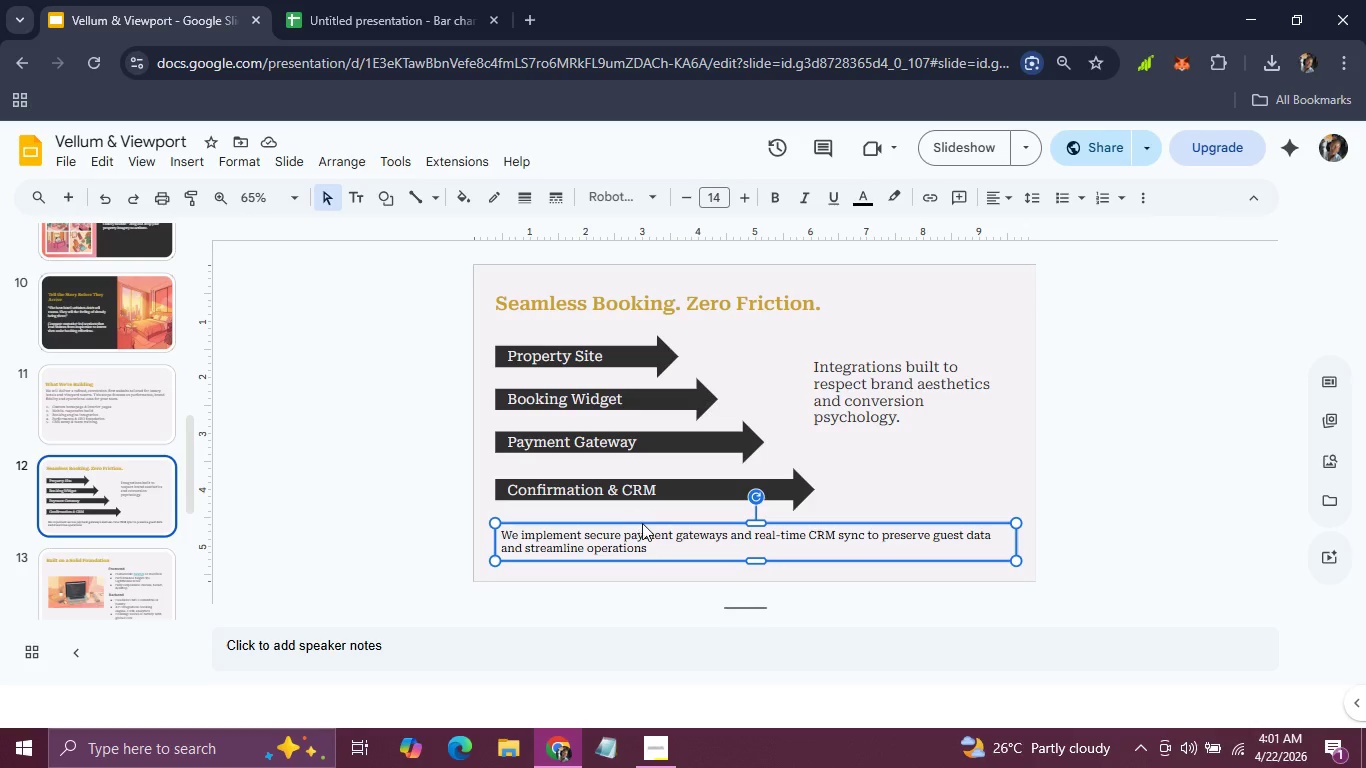 
hold_key(key=ArrowLeft, duration=0.66)
 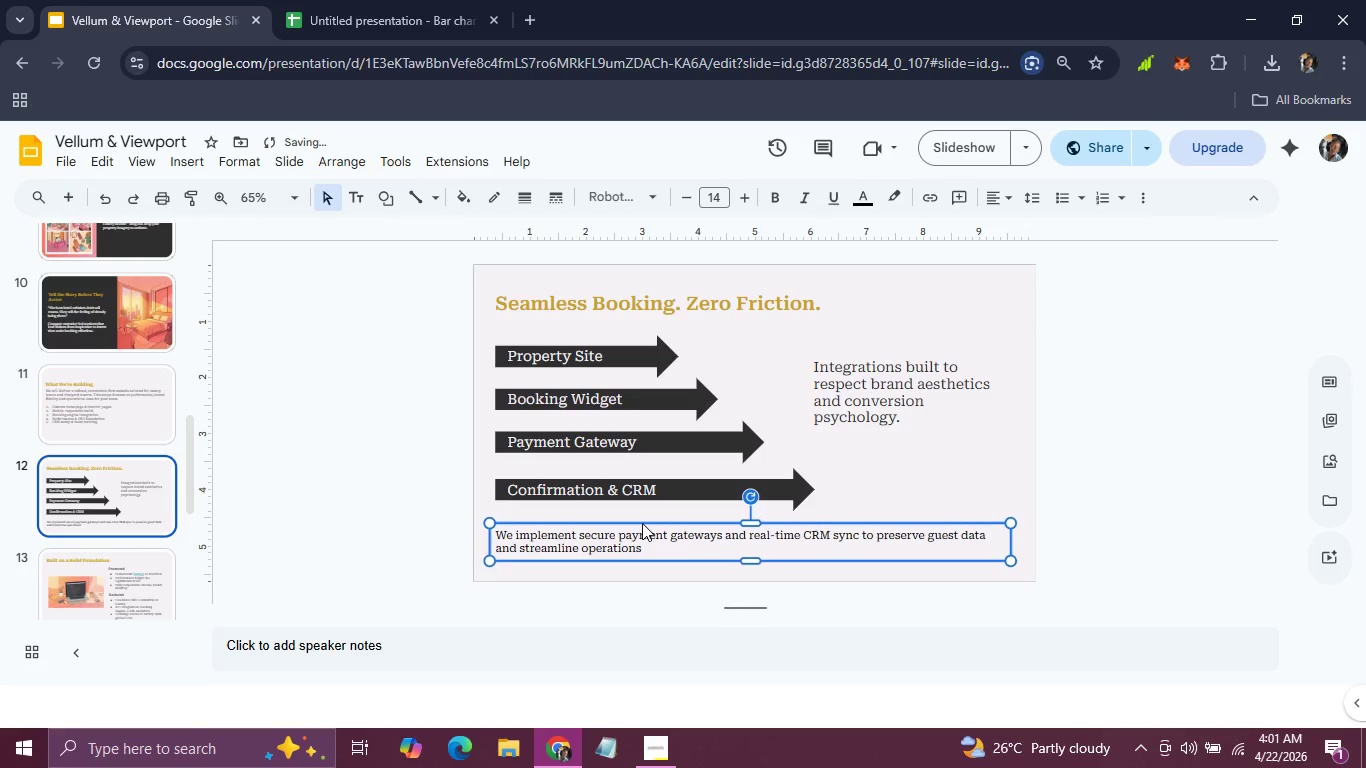 
key(ArrowLeft)
 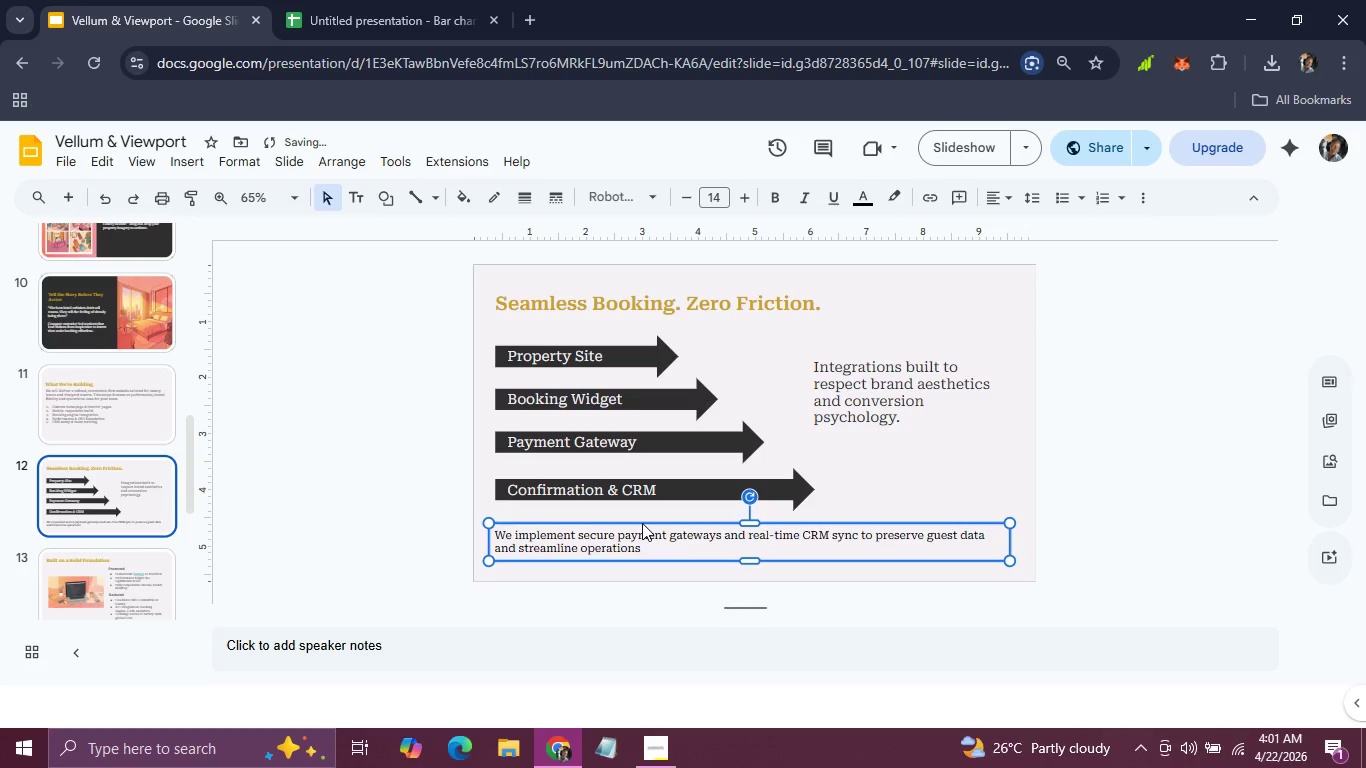 
key(ArrowLeft)
 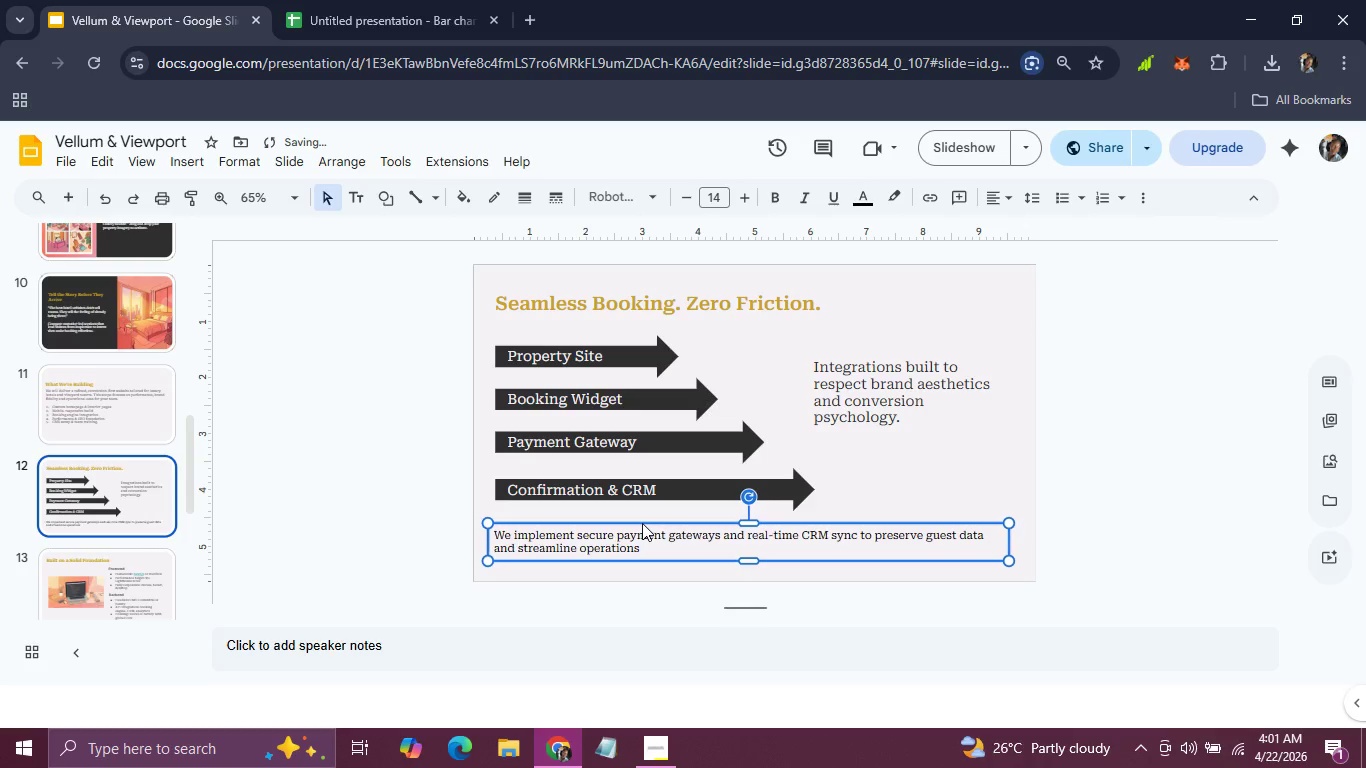 
key(ArrowLeft)
 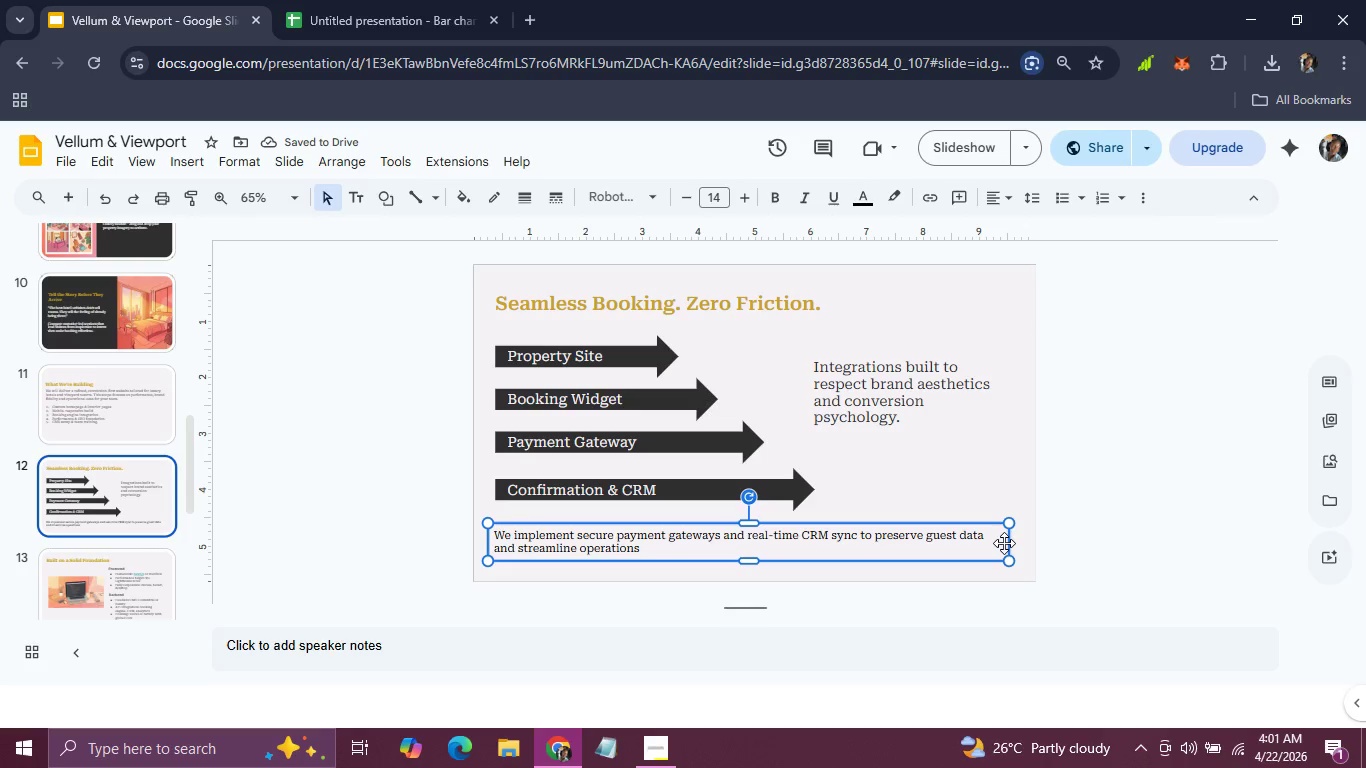 
left_click_drag(start_coordinate=[1008, 543], to_coordinate=[1018, 541])
 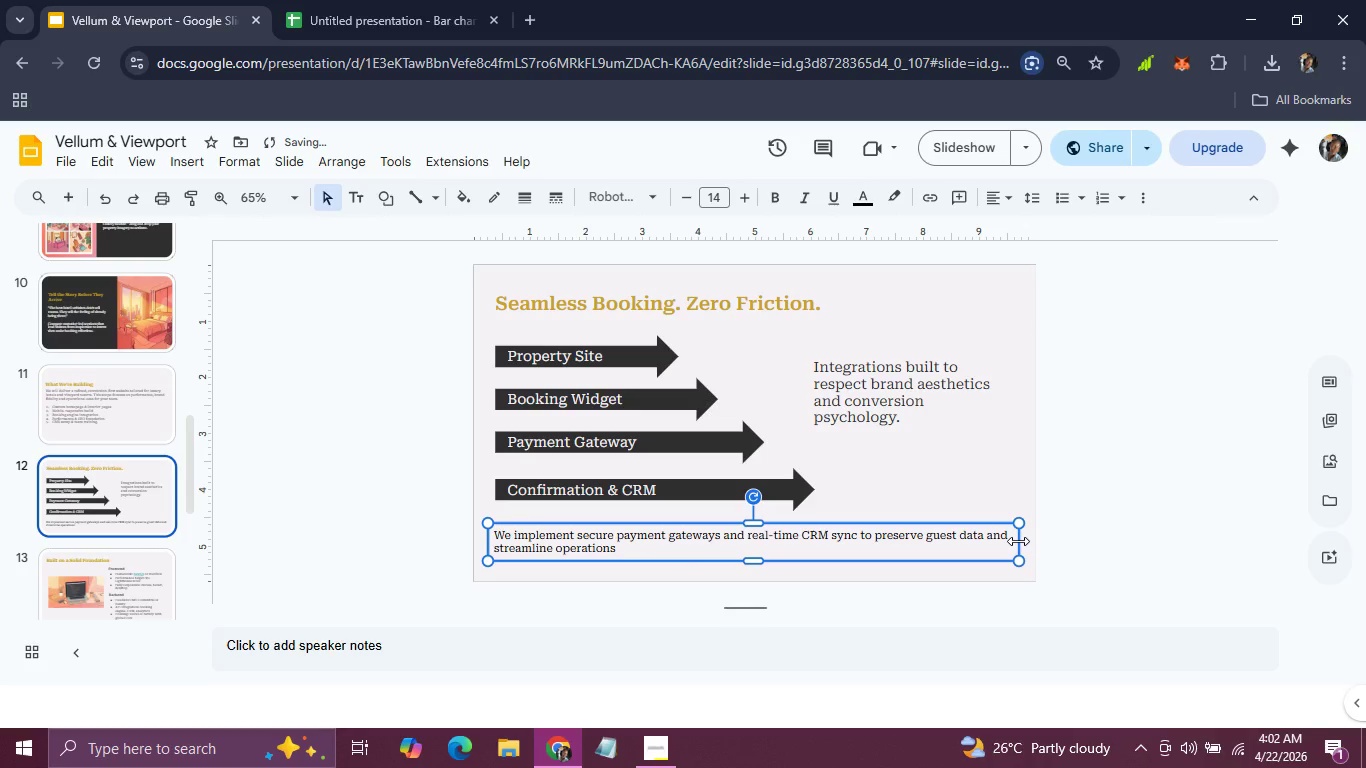 
left_click_drag(start_coordinate=[1018, 541], to_coordinate=[1011, 538])
 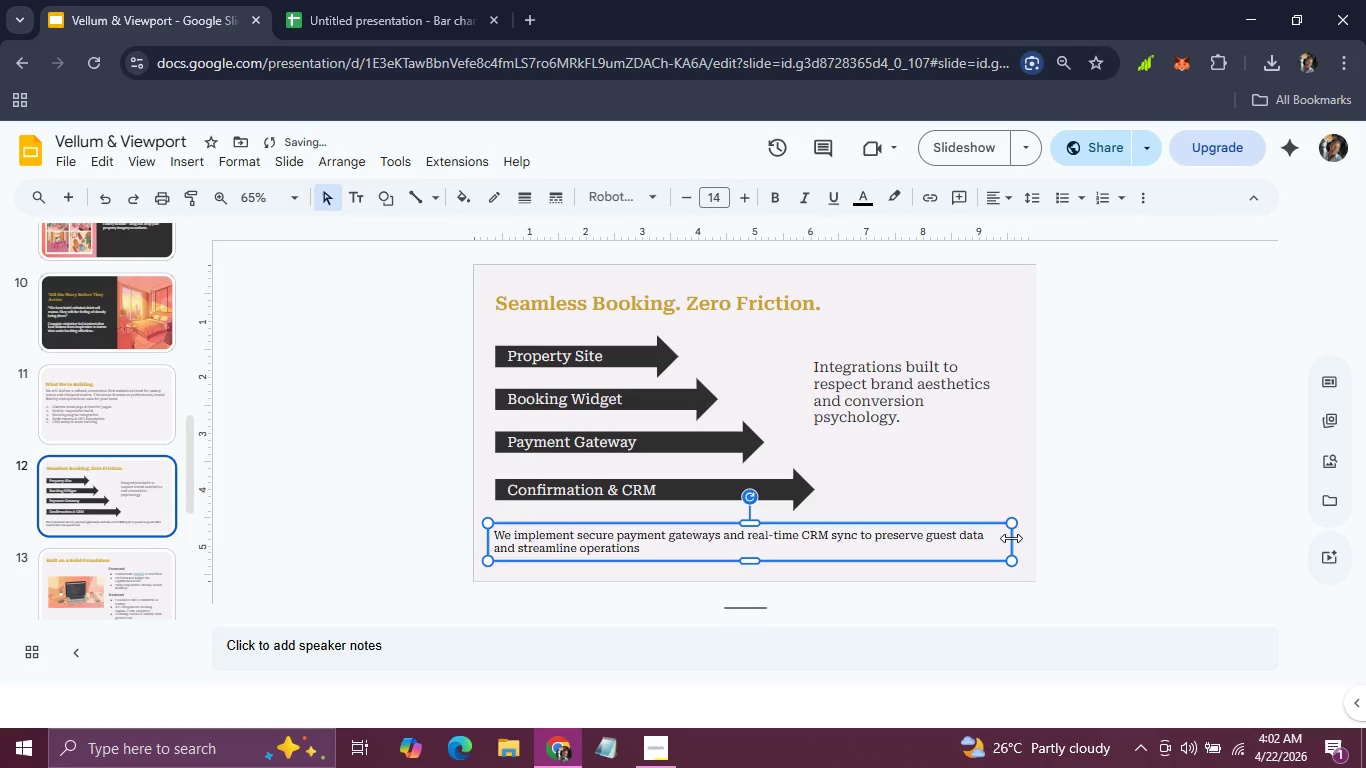 
left_click_drag(start_coordinate=[1011, 538], to_coordinate=[1016, 538])
 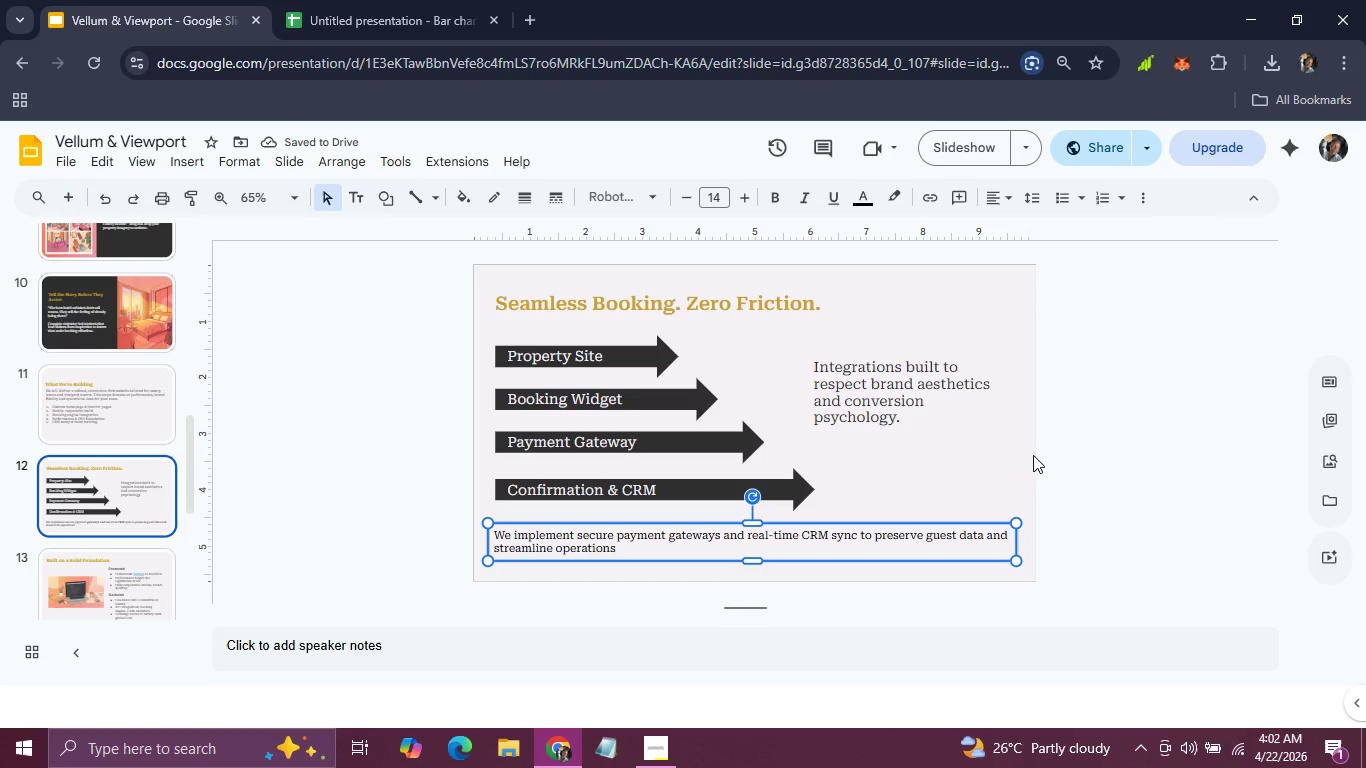 
left_click([888, 427])
 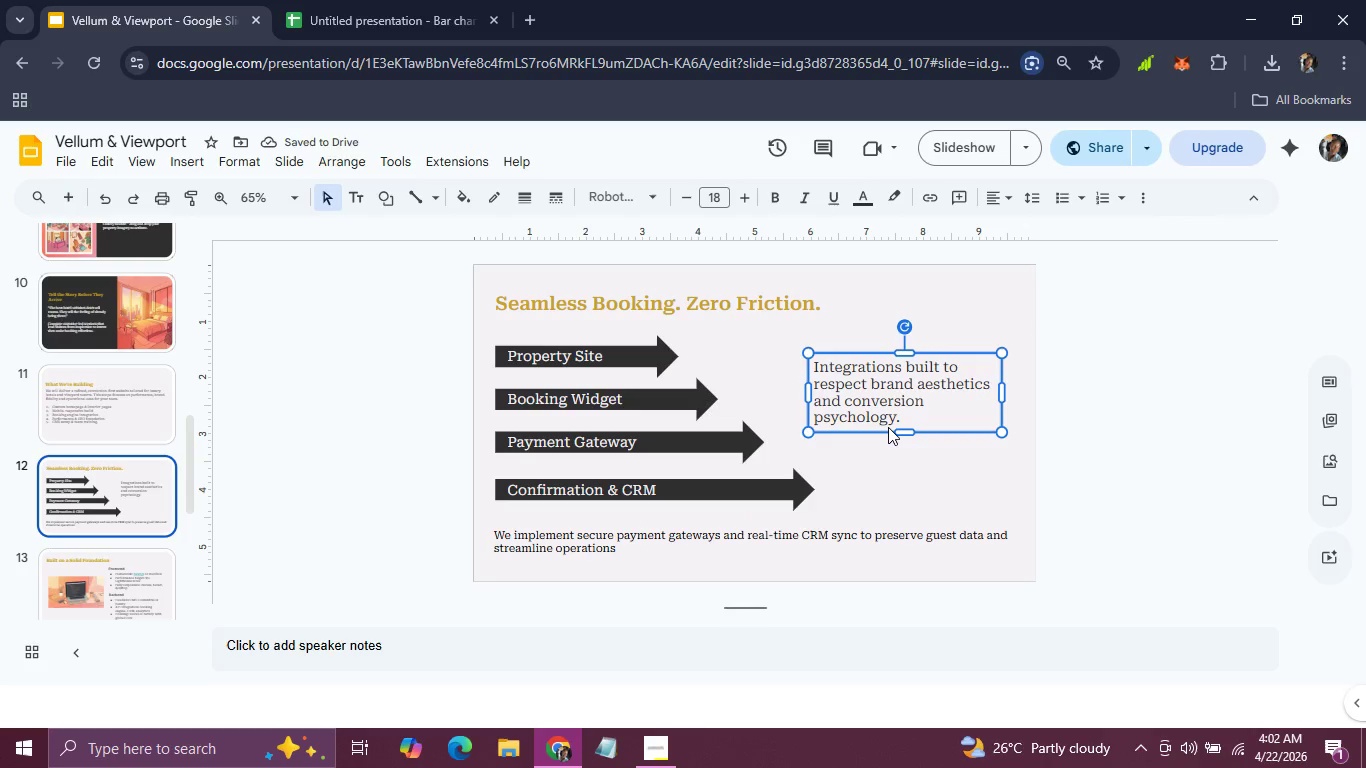 
key(Control+D)
 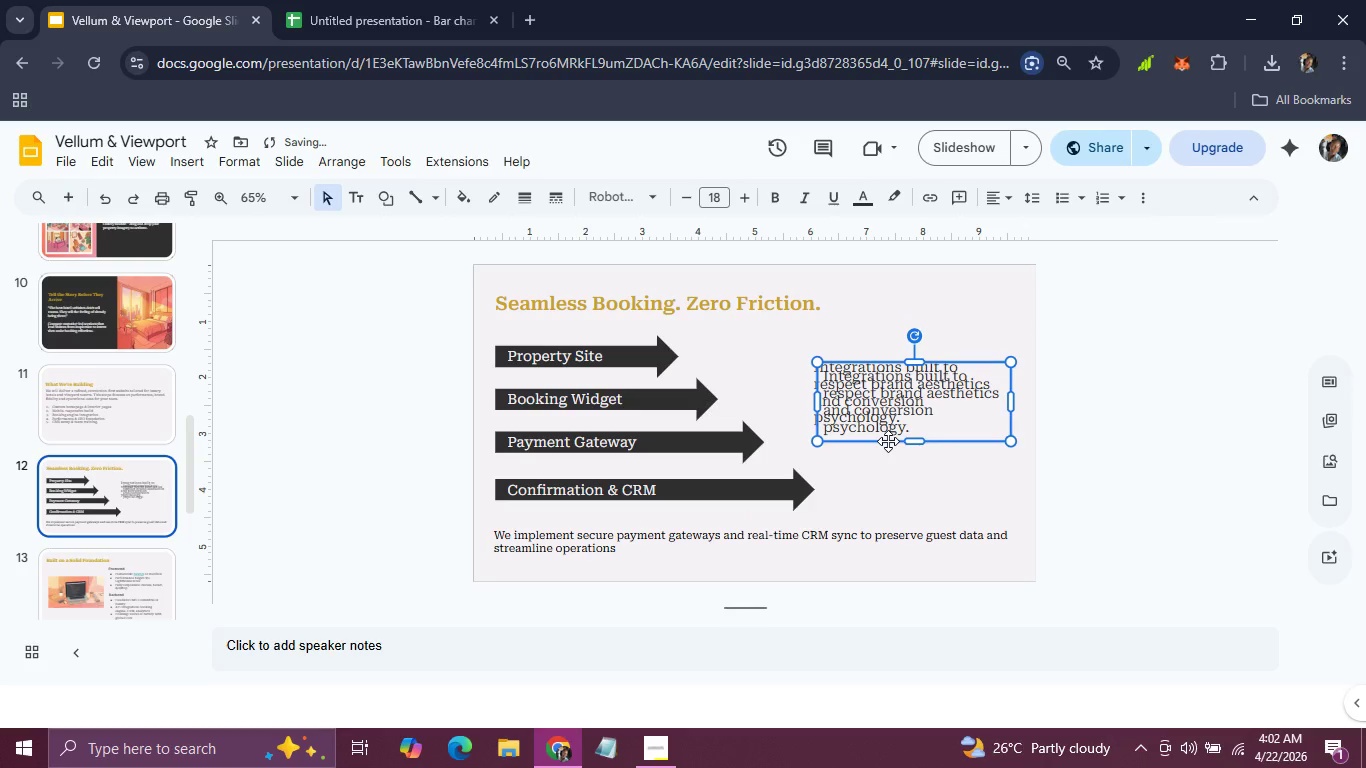 
left_click_drag(start_coordinate=[888, 441], to_coordinate=[892, 513])
 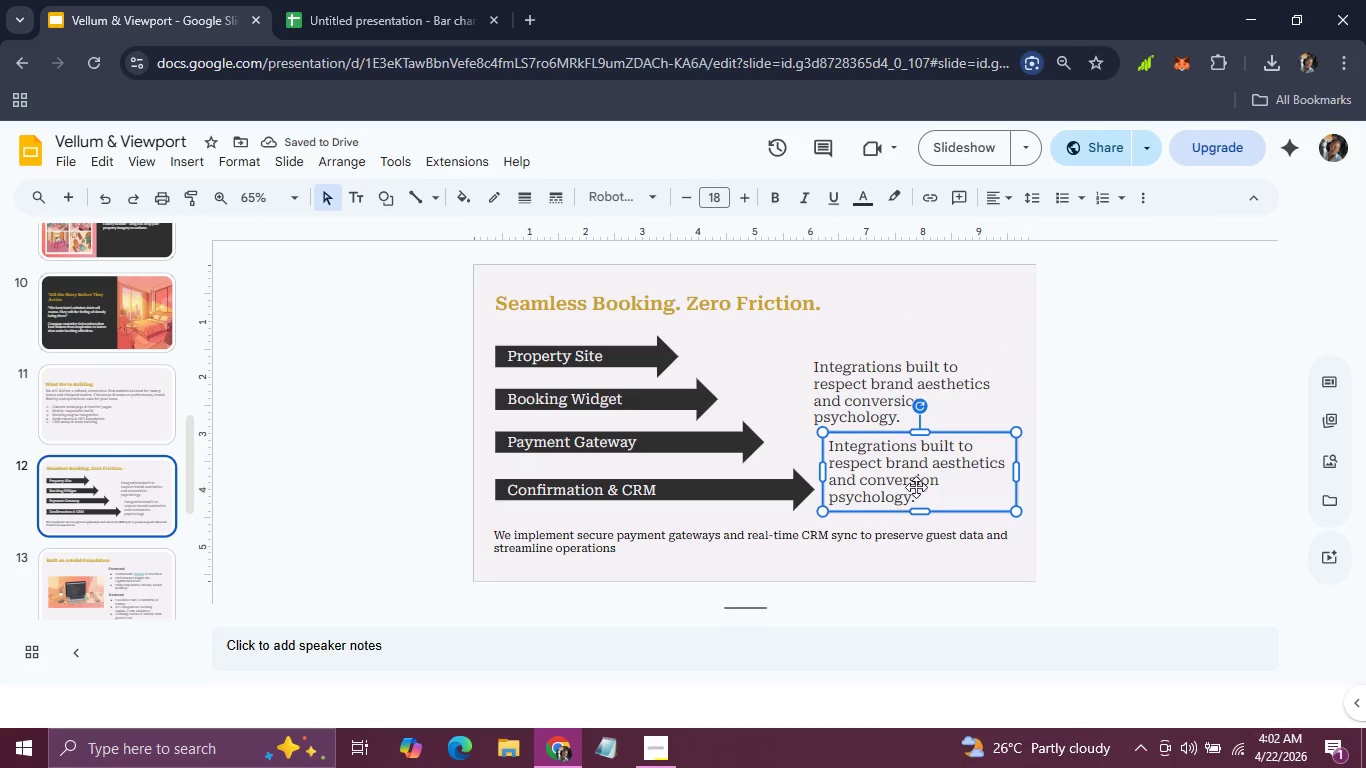 
left_click([934, 487])
 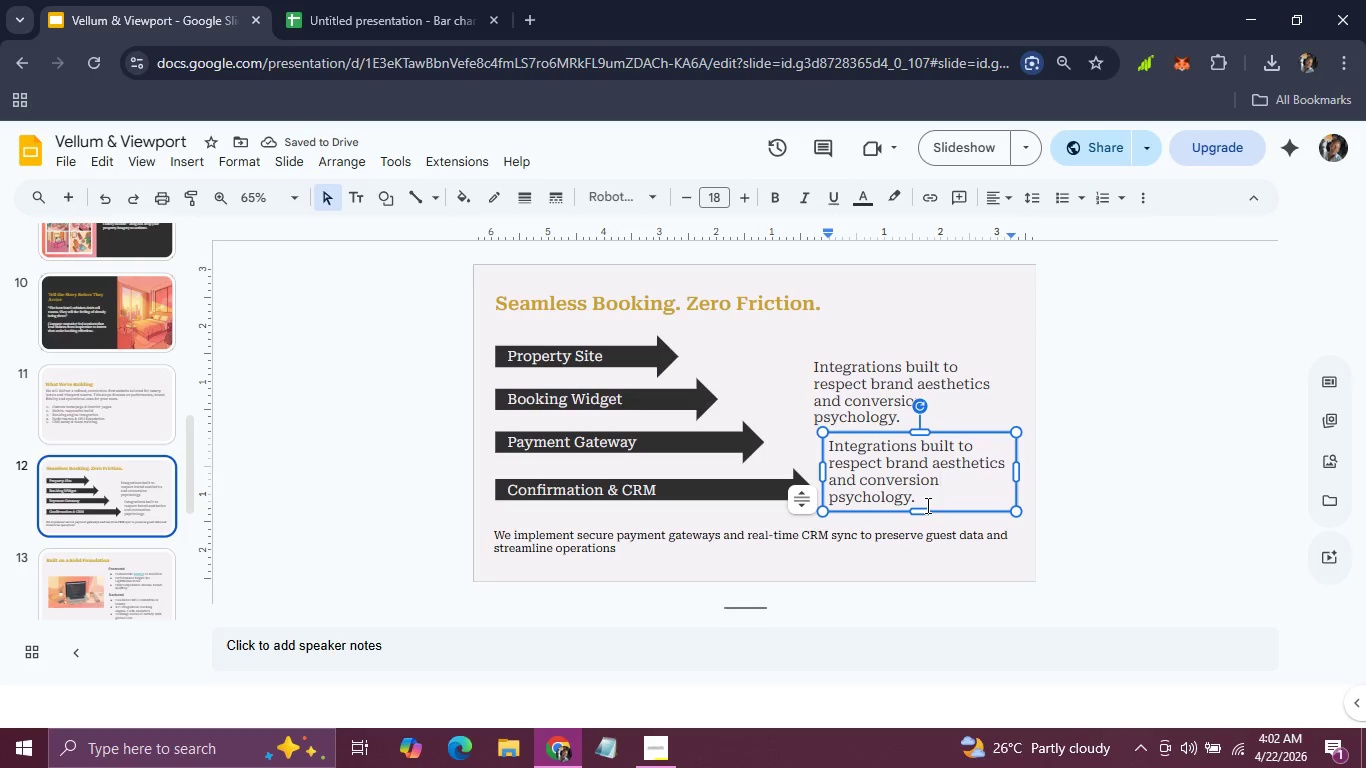 
left_click([926, 505])
 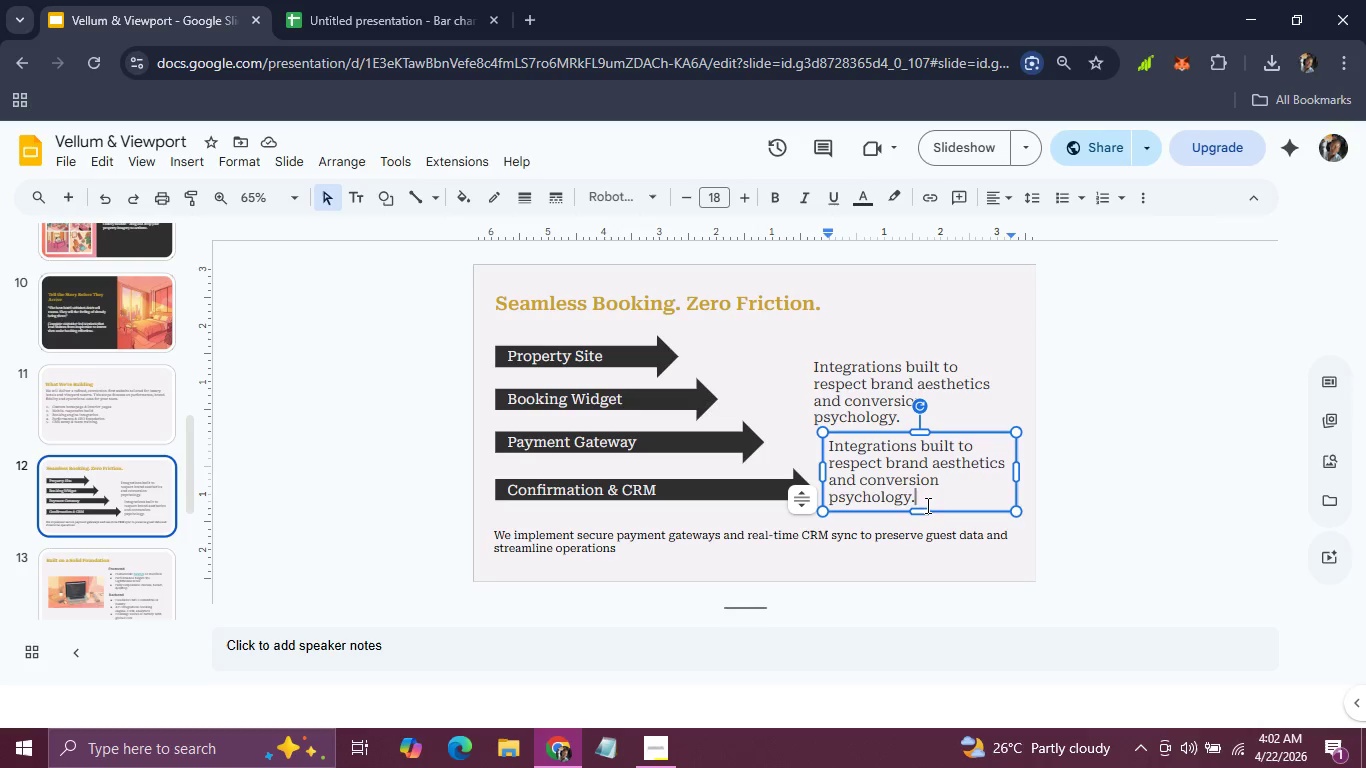 
left_click_drag(start_coordinate=[926, 505], to_coordinate=[800, 428])
 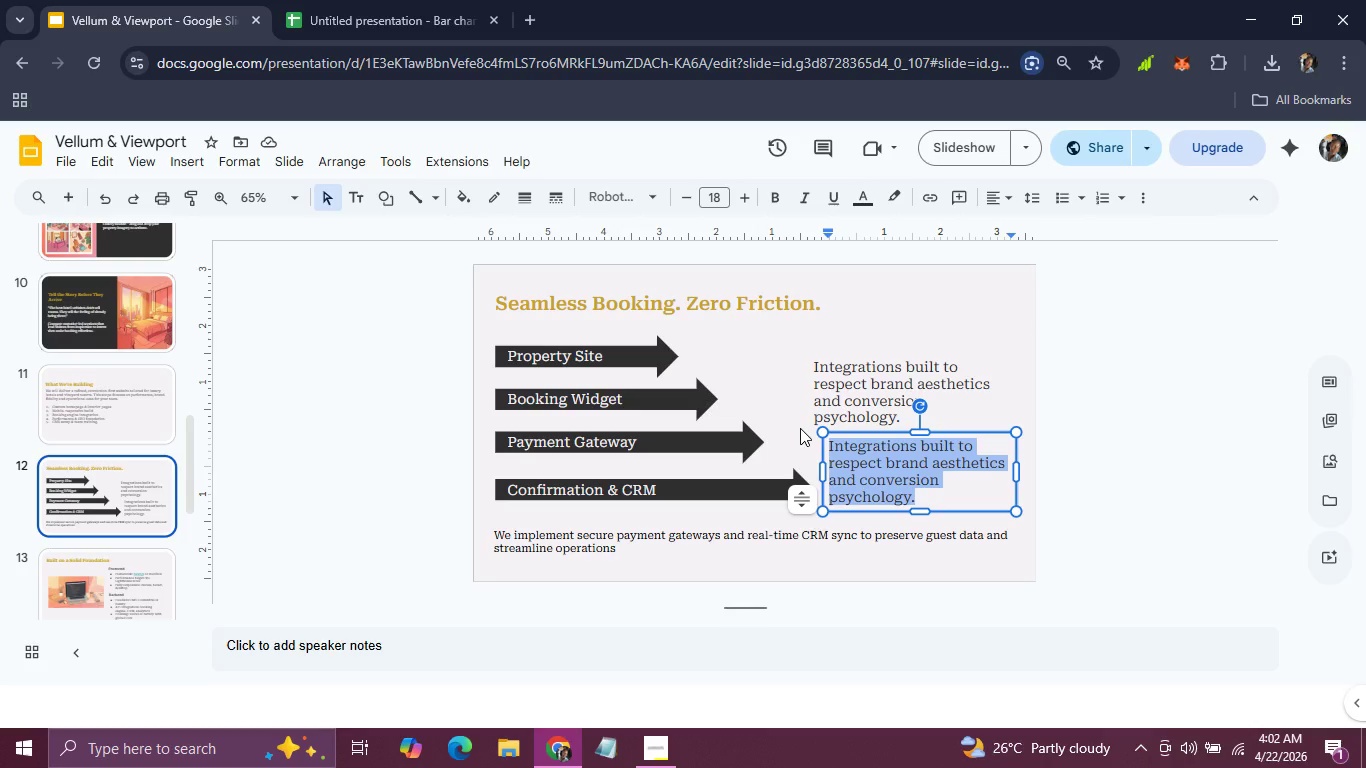 
type(Compatible with Cloudba)
key(Backspace)
type(ord)
key(Backspace)
key(Backspace)
key(Backspace)
key(Backspace)
type(oards, Mews abs )
 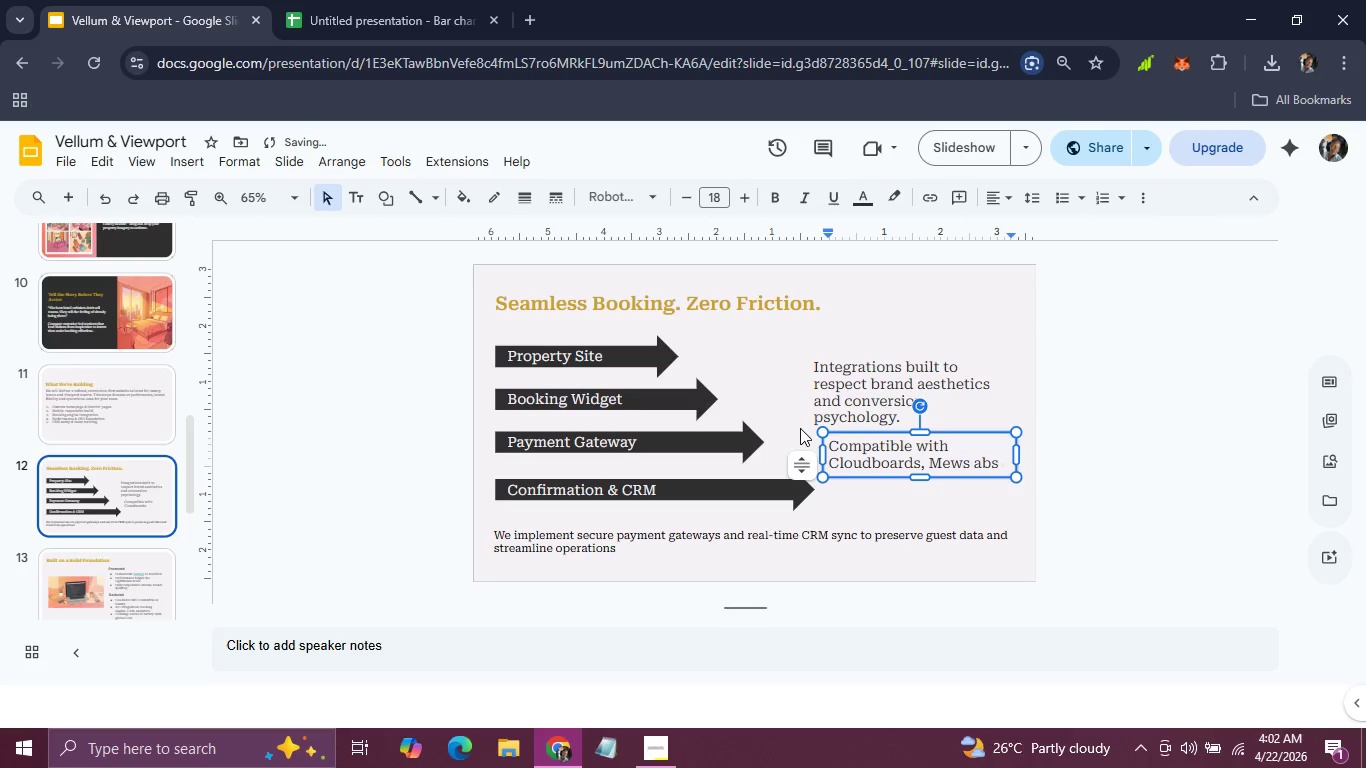 
type(Opera PMS)
 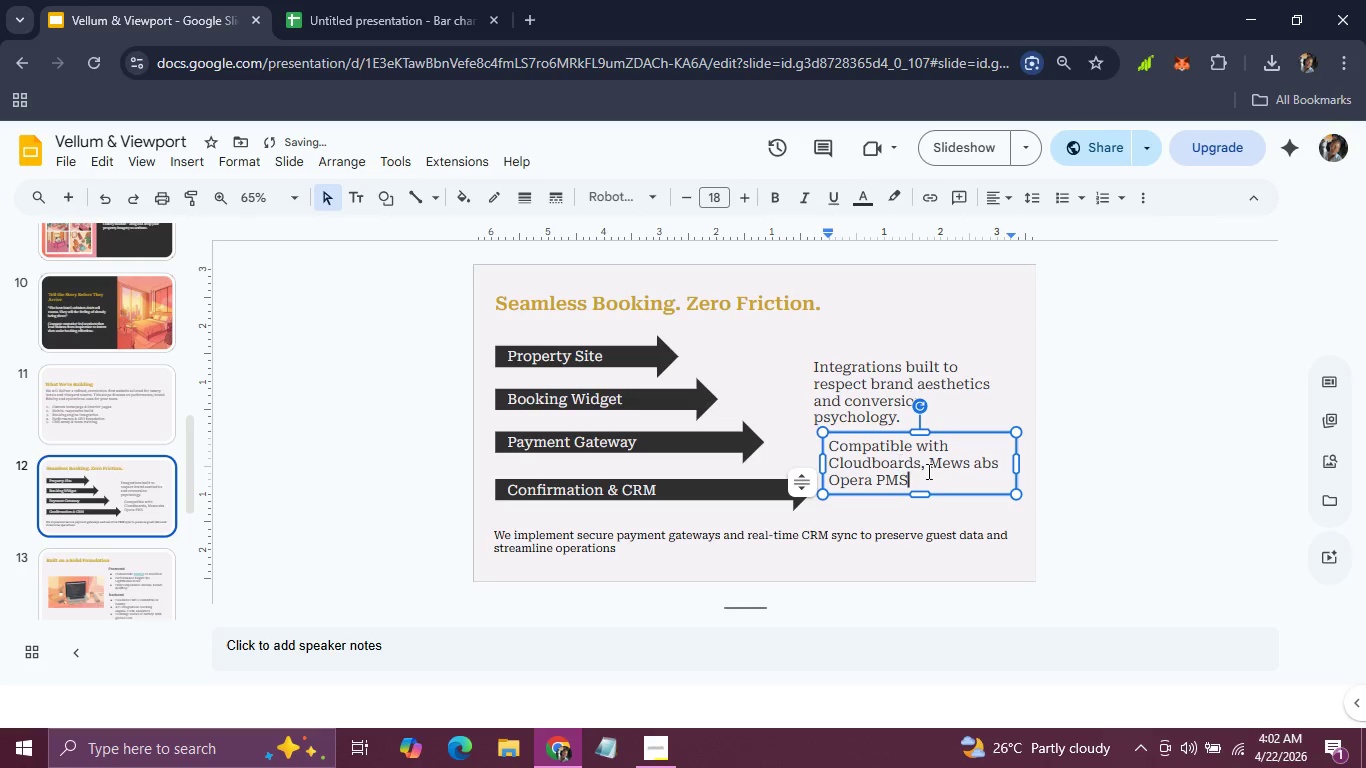 
left_click_drag(start_coordinate=[943, 479], to_coordinate=[824, 442])
 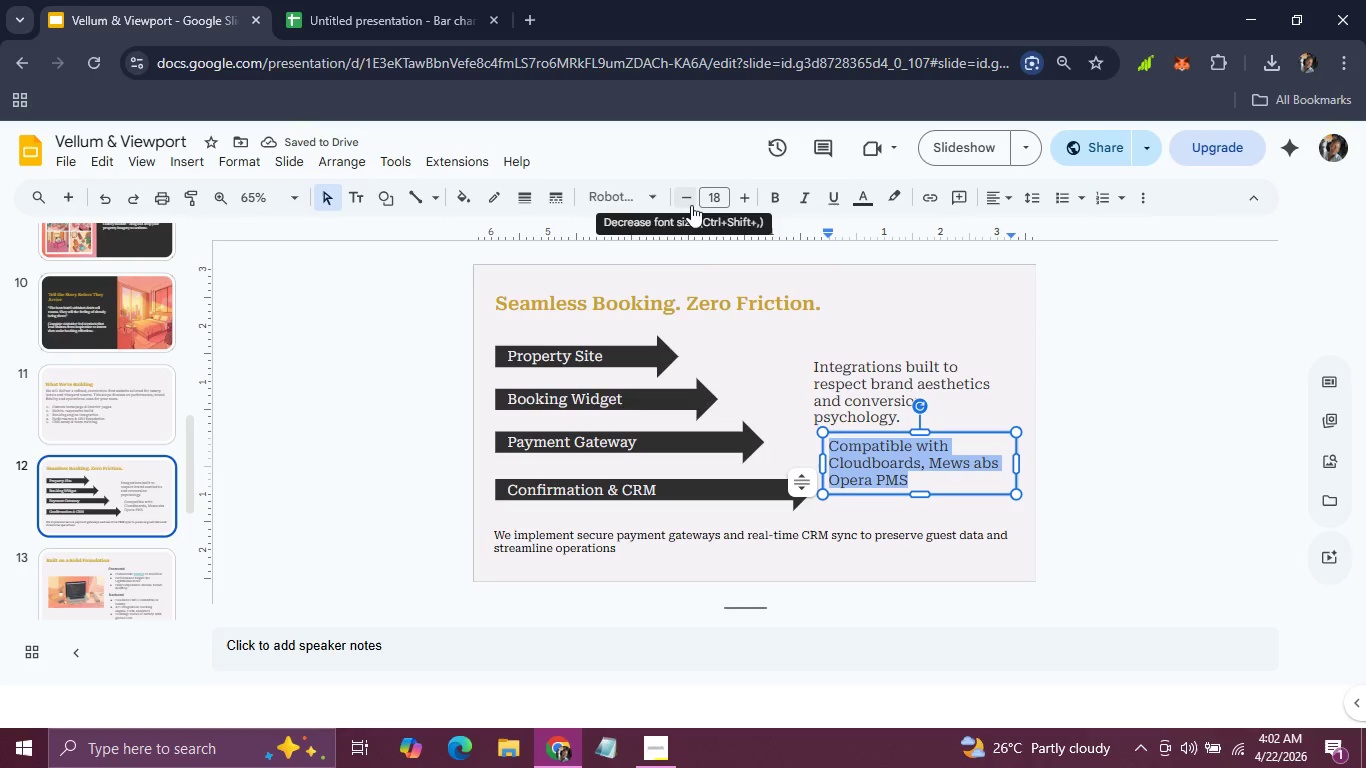 
double_click([691, 205])
 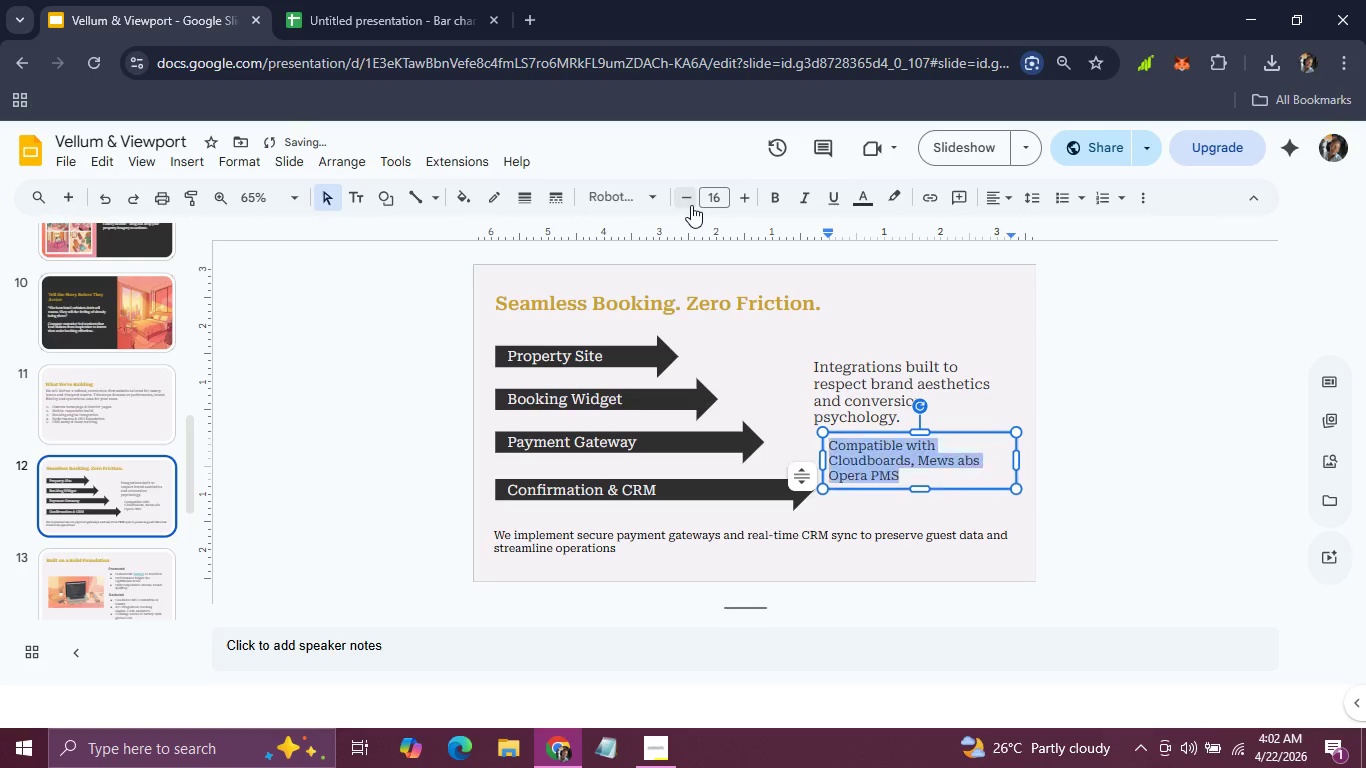 
triple_click([691, 205])
 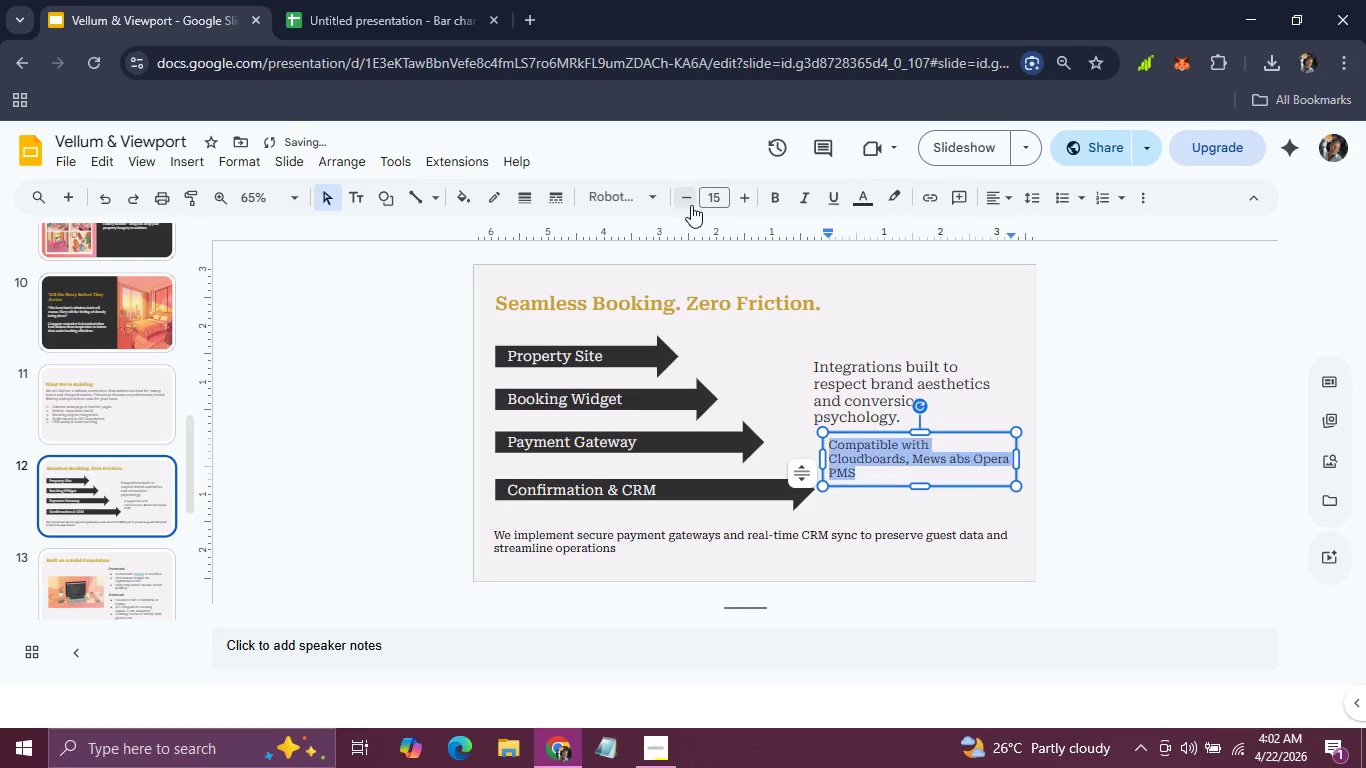 
triple_click([691, 205])
 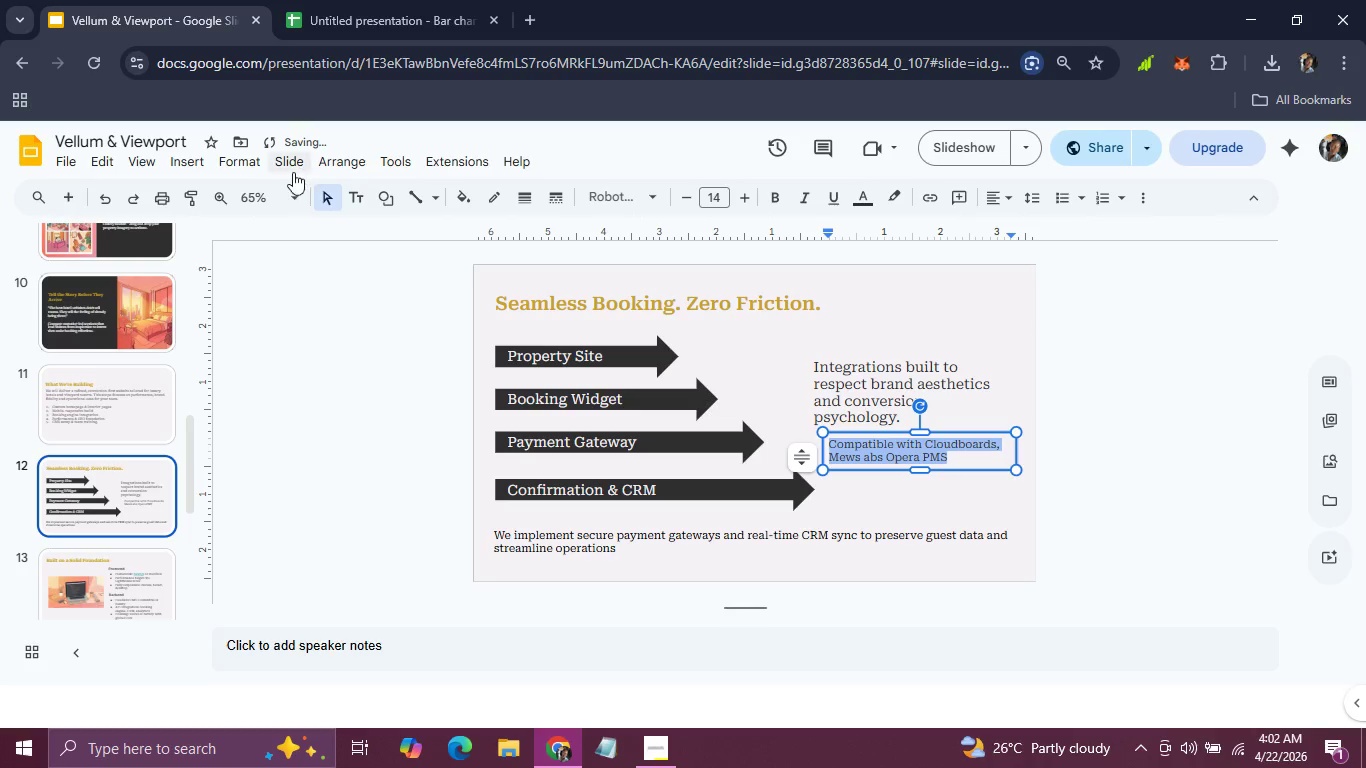 
left_click([249, 153])
 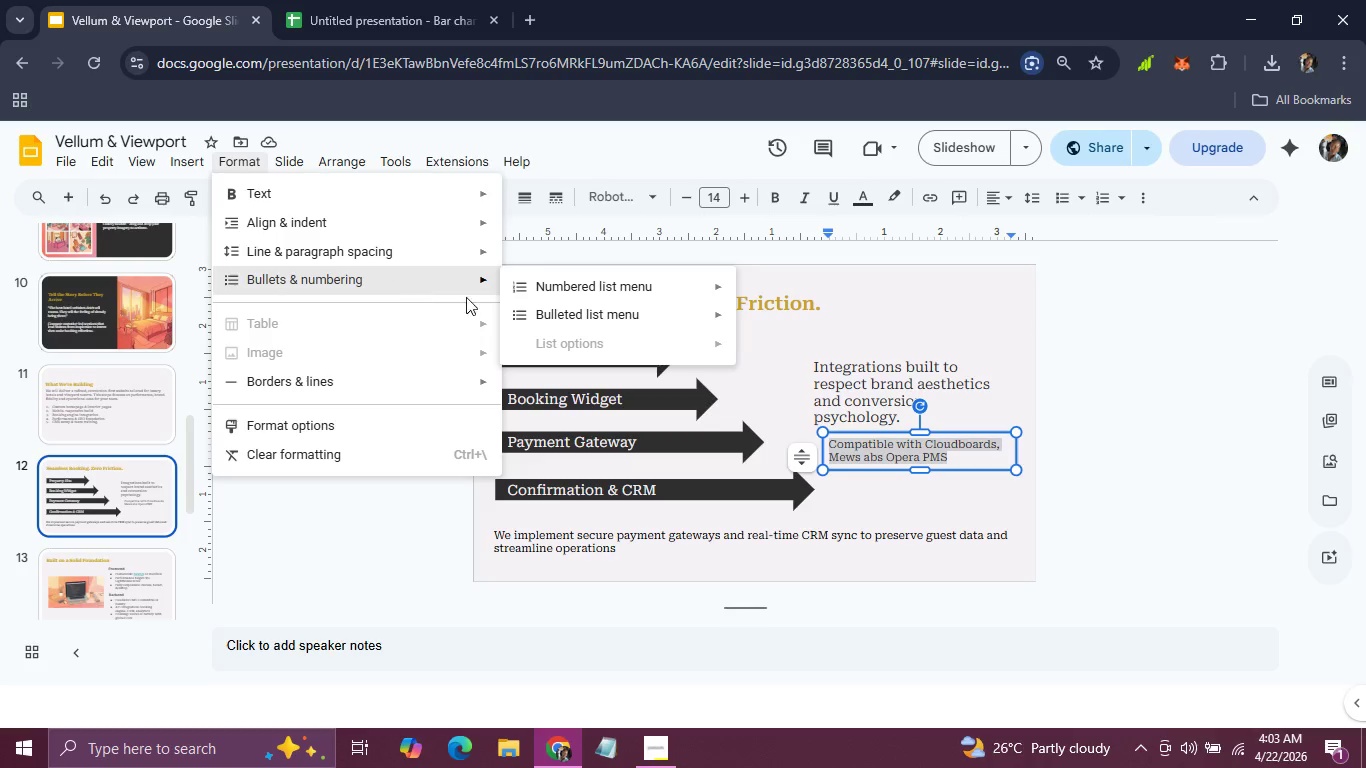 
wait(7.14)
 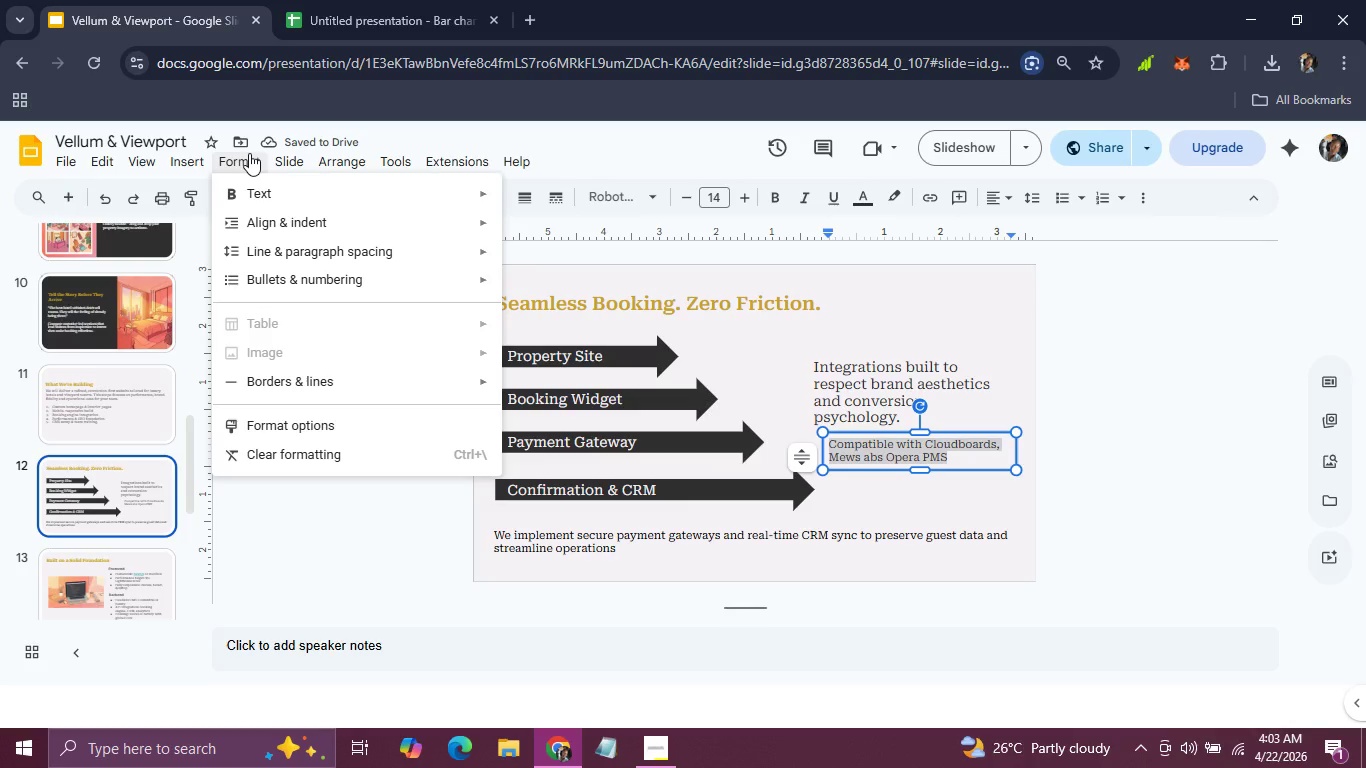 
left_click([763, 330])
 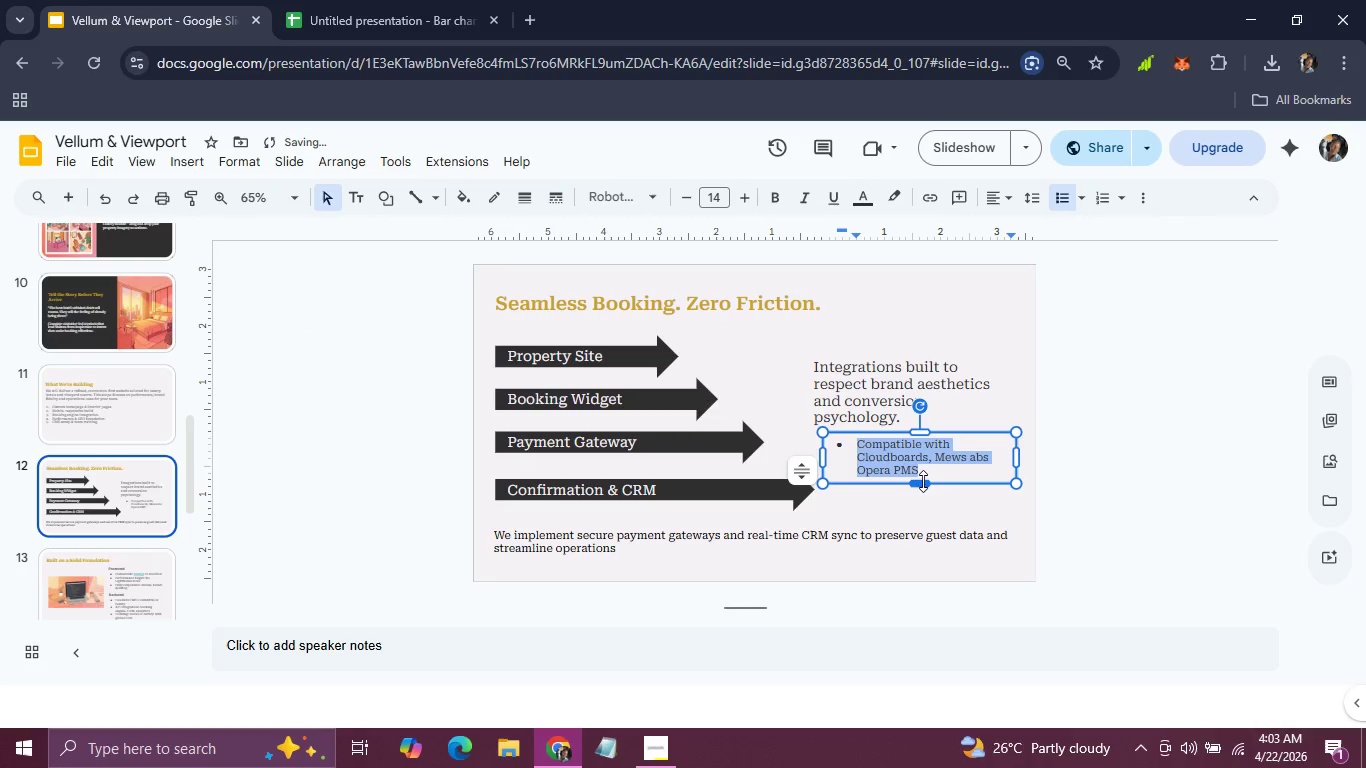 
left_click([924, 472])
 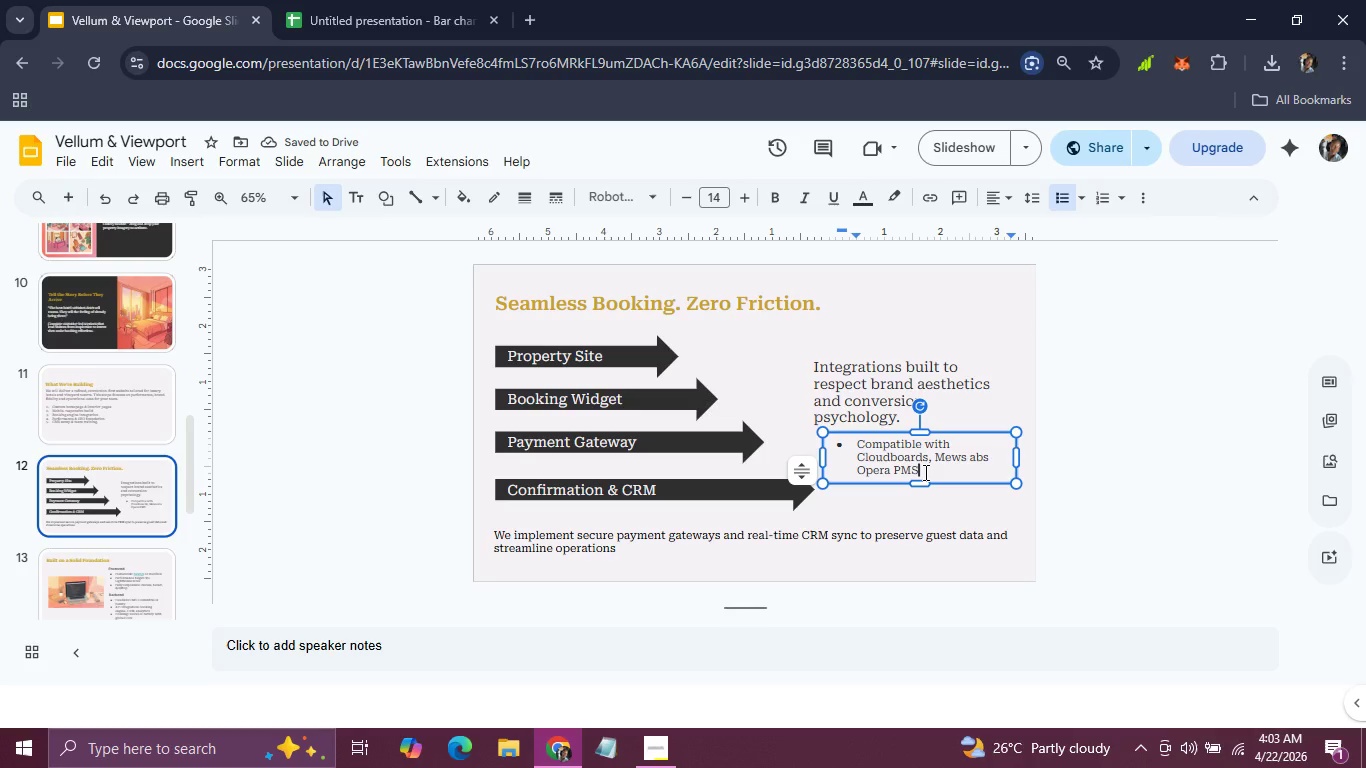 
key(Enter)
 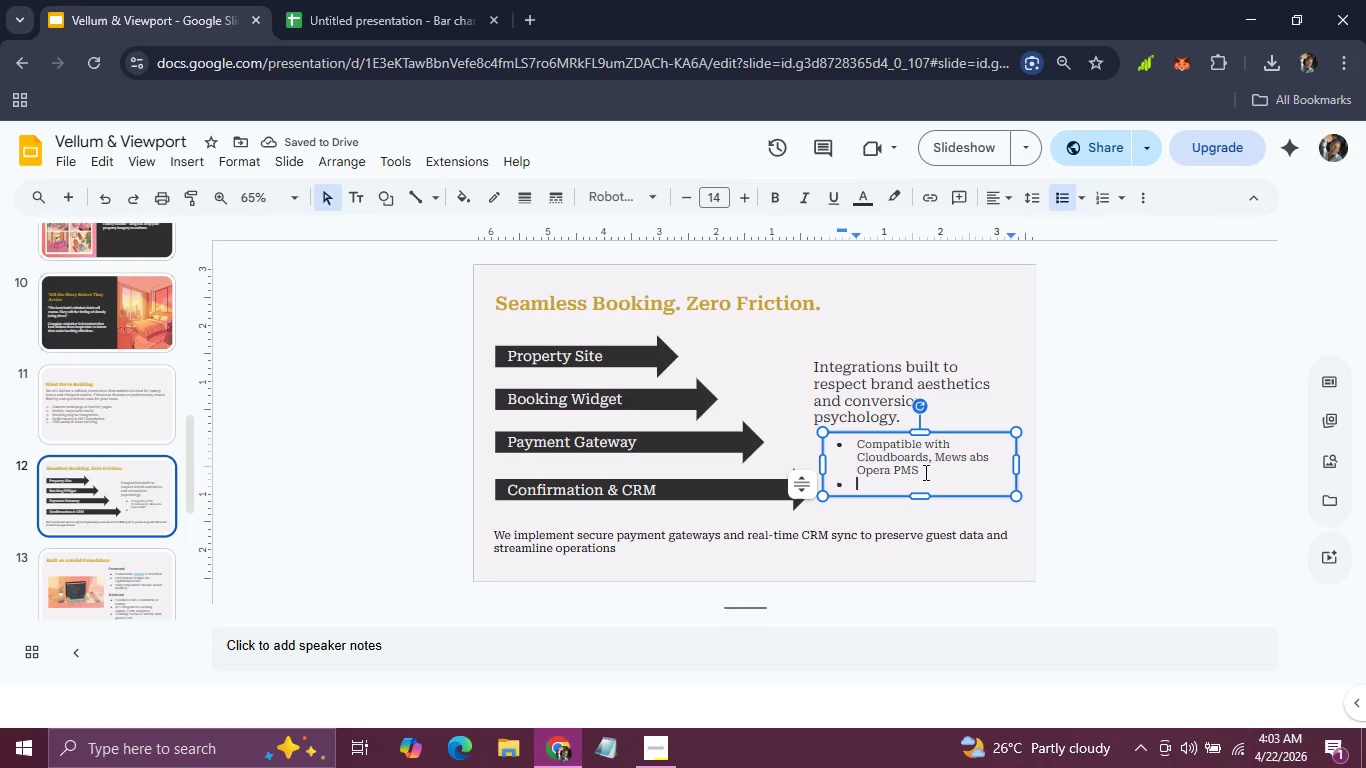 
type(Custom-styled widgets - no third party look and feel.)
 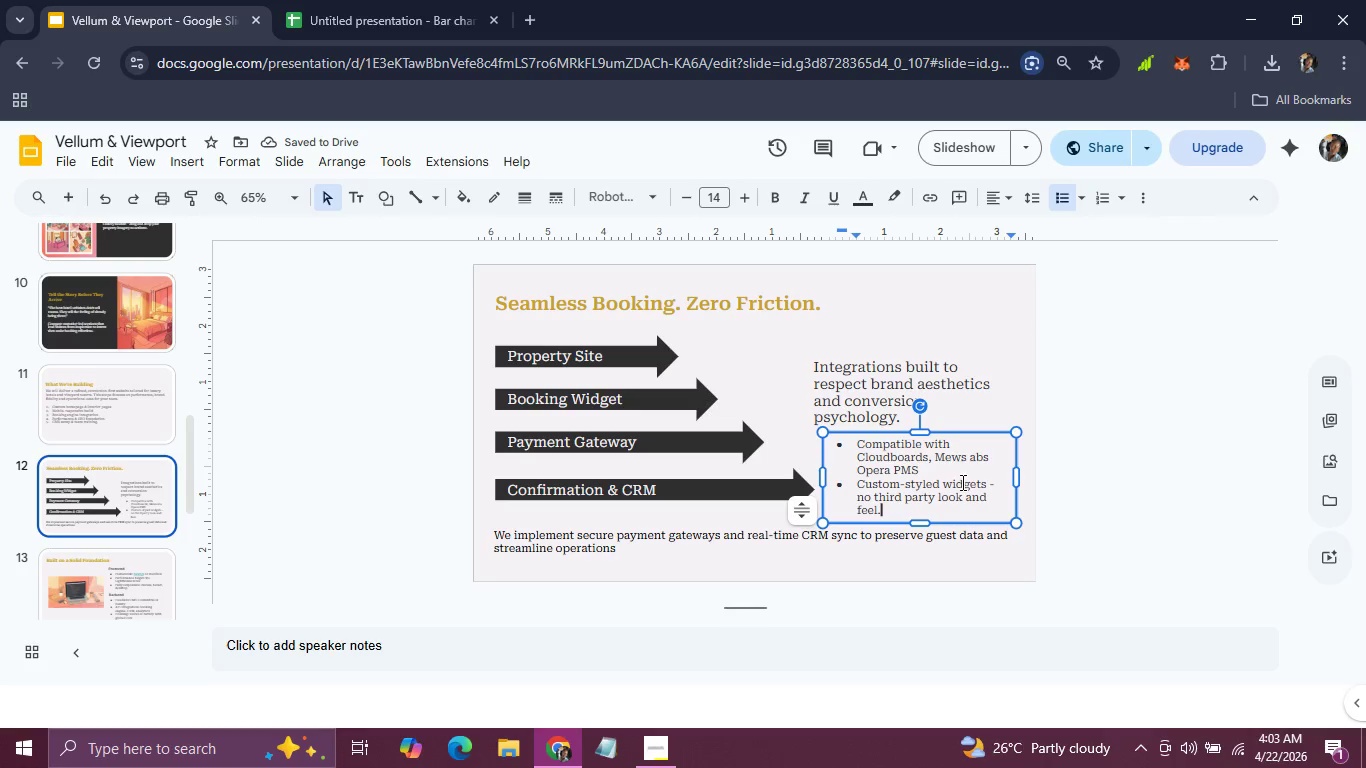 
left_click_drag(start_coordinate=[887, 519], to_coordinate=[871, 522])
 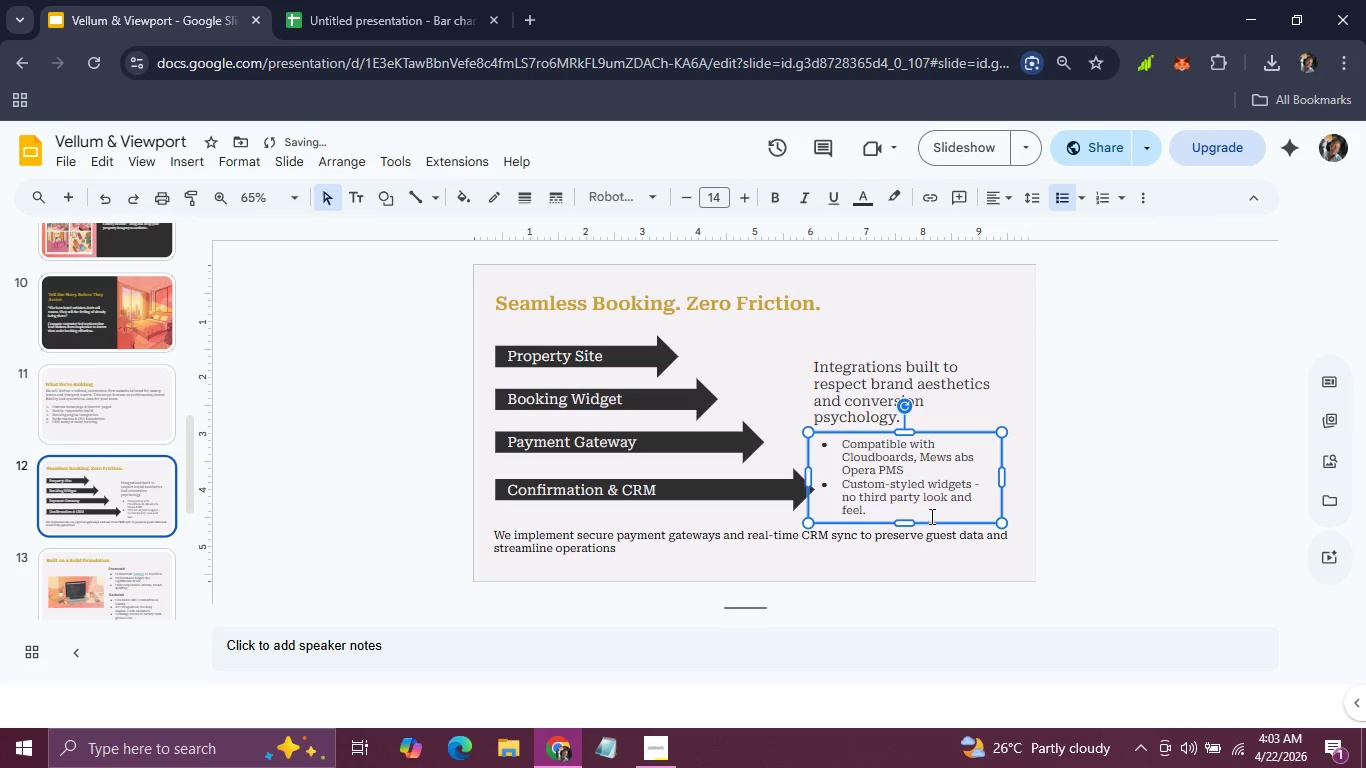 
left_click_drag(start_coordinate=[933, 520], to_coordinate=[935, 525])
 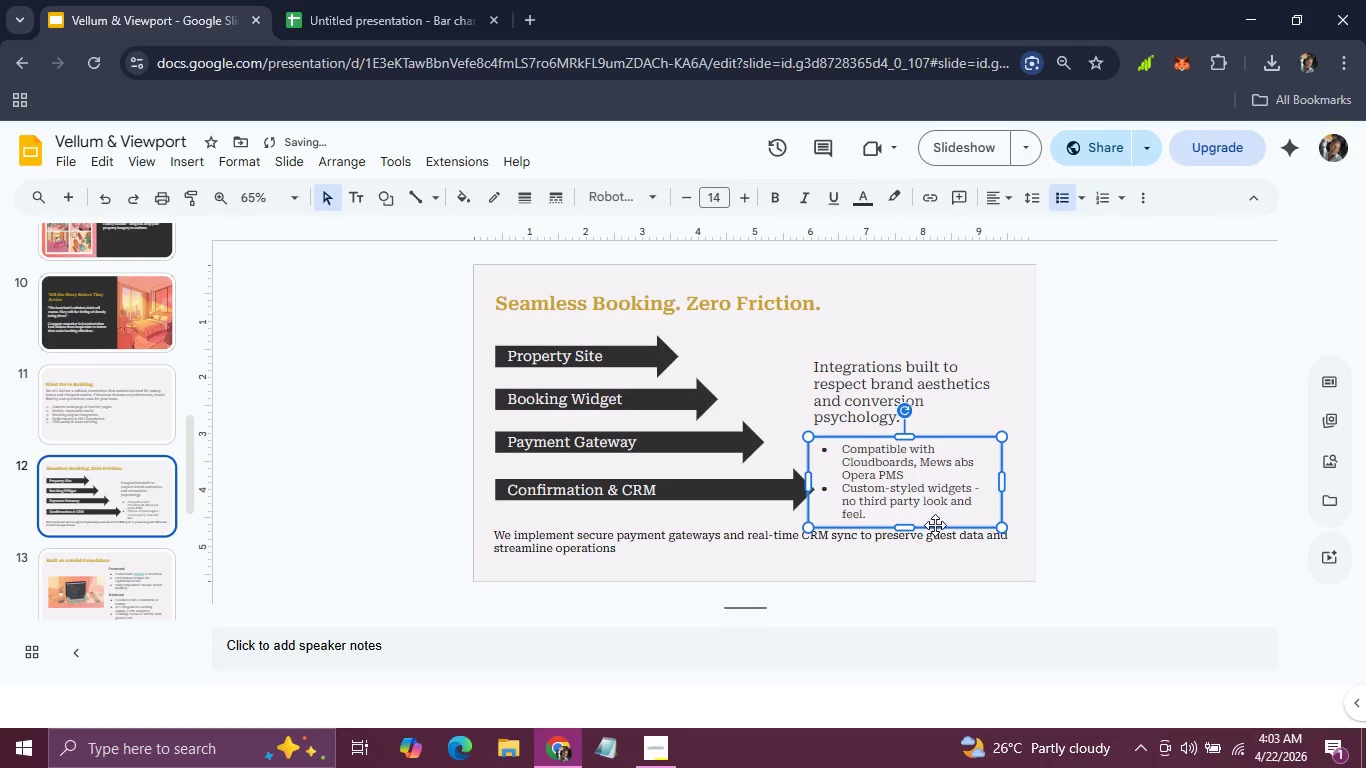 
hold_key(key=ArrowRight, duration=1.25)
 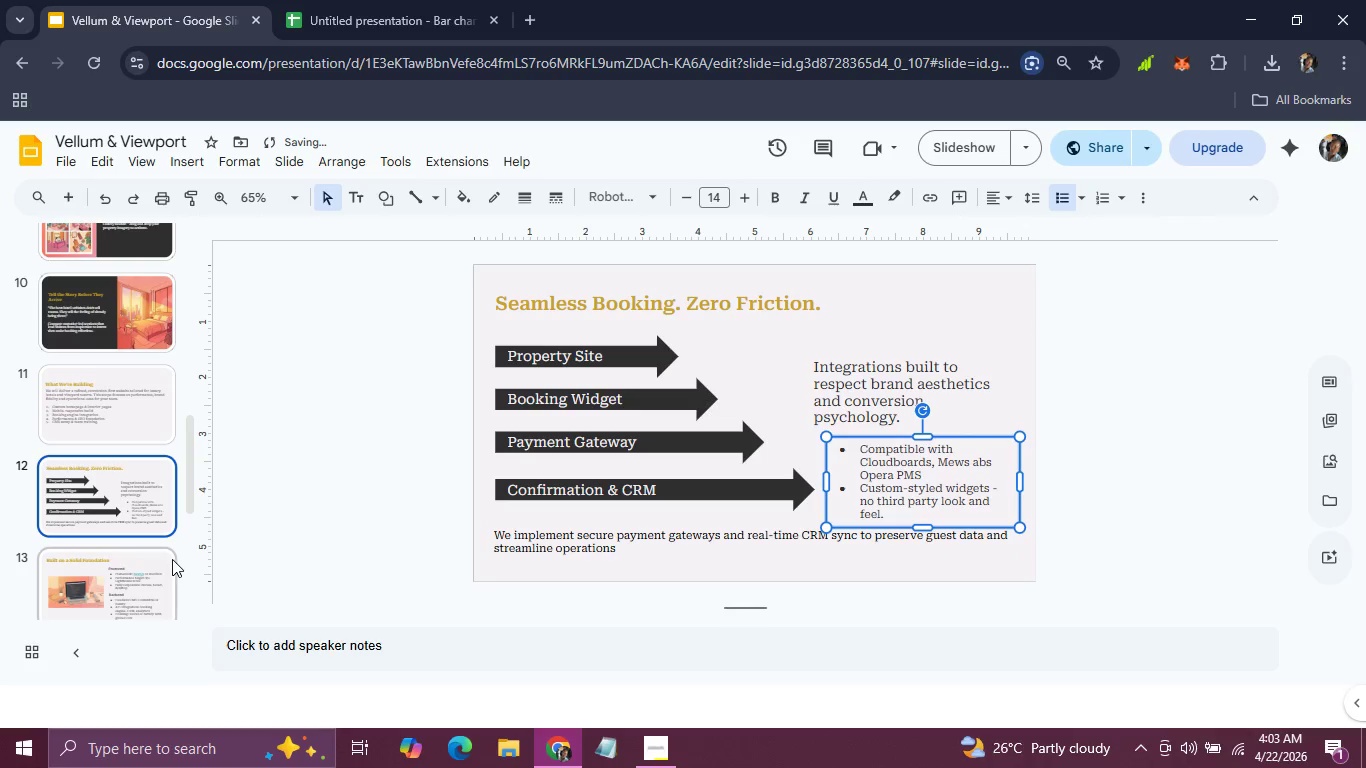 
left_click([138, 569])
 